 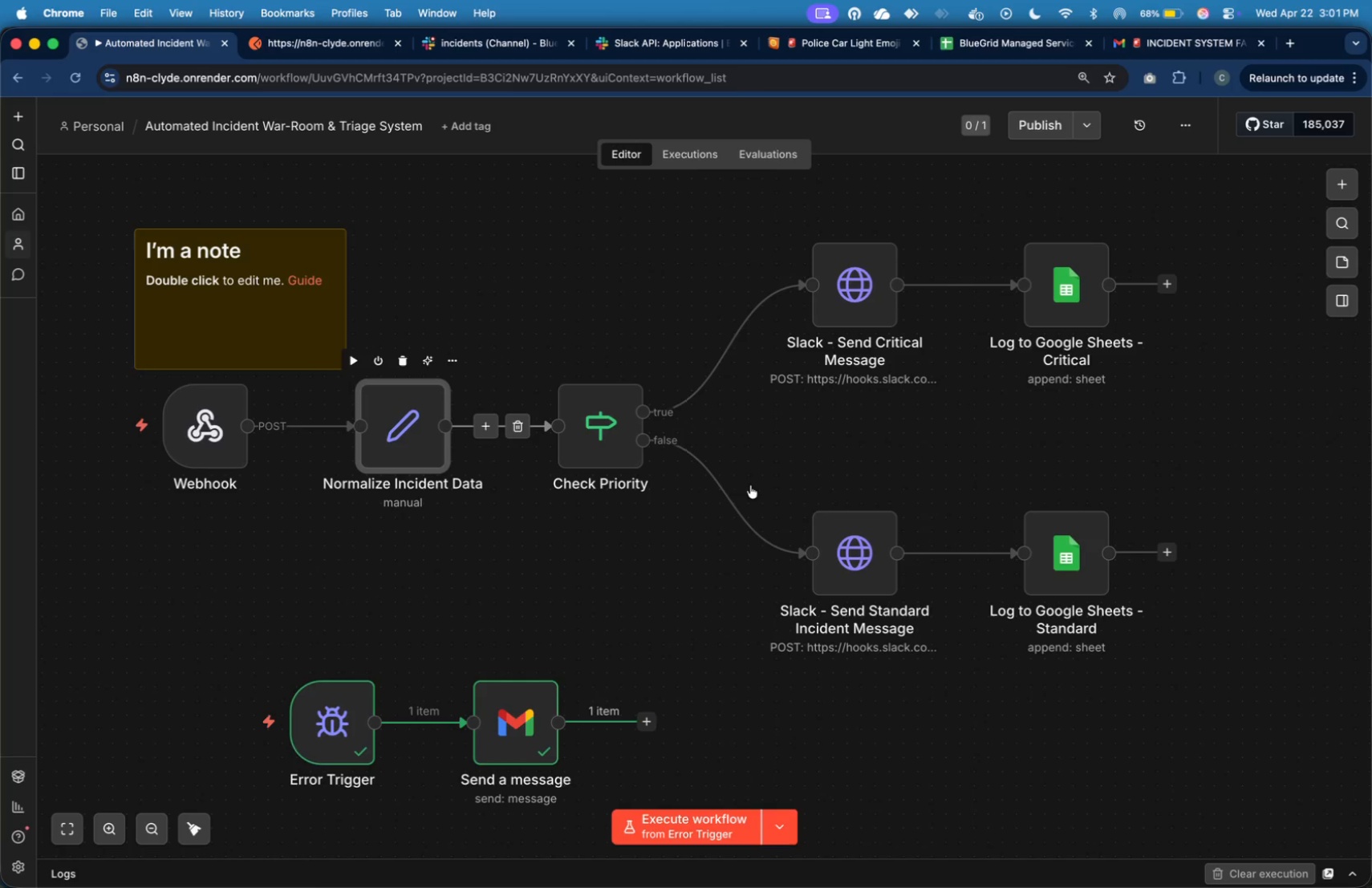 
left_click([669, 340])
 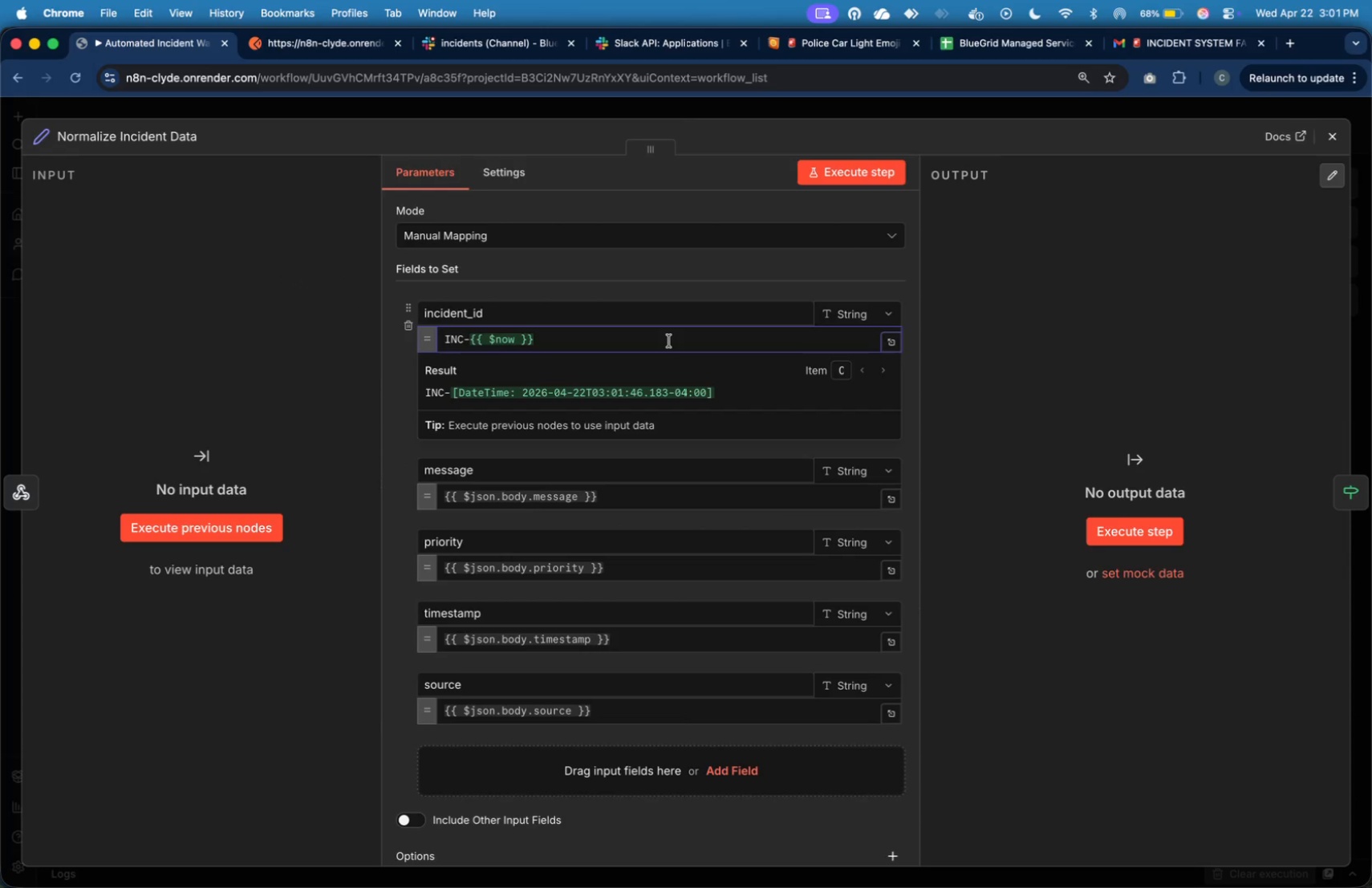 
key(ArrowLeft)
 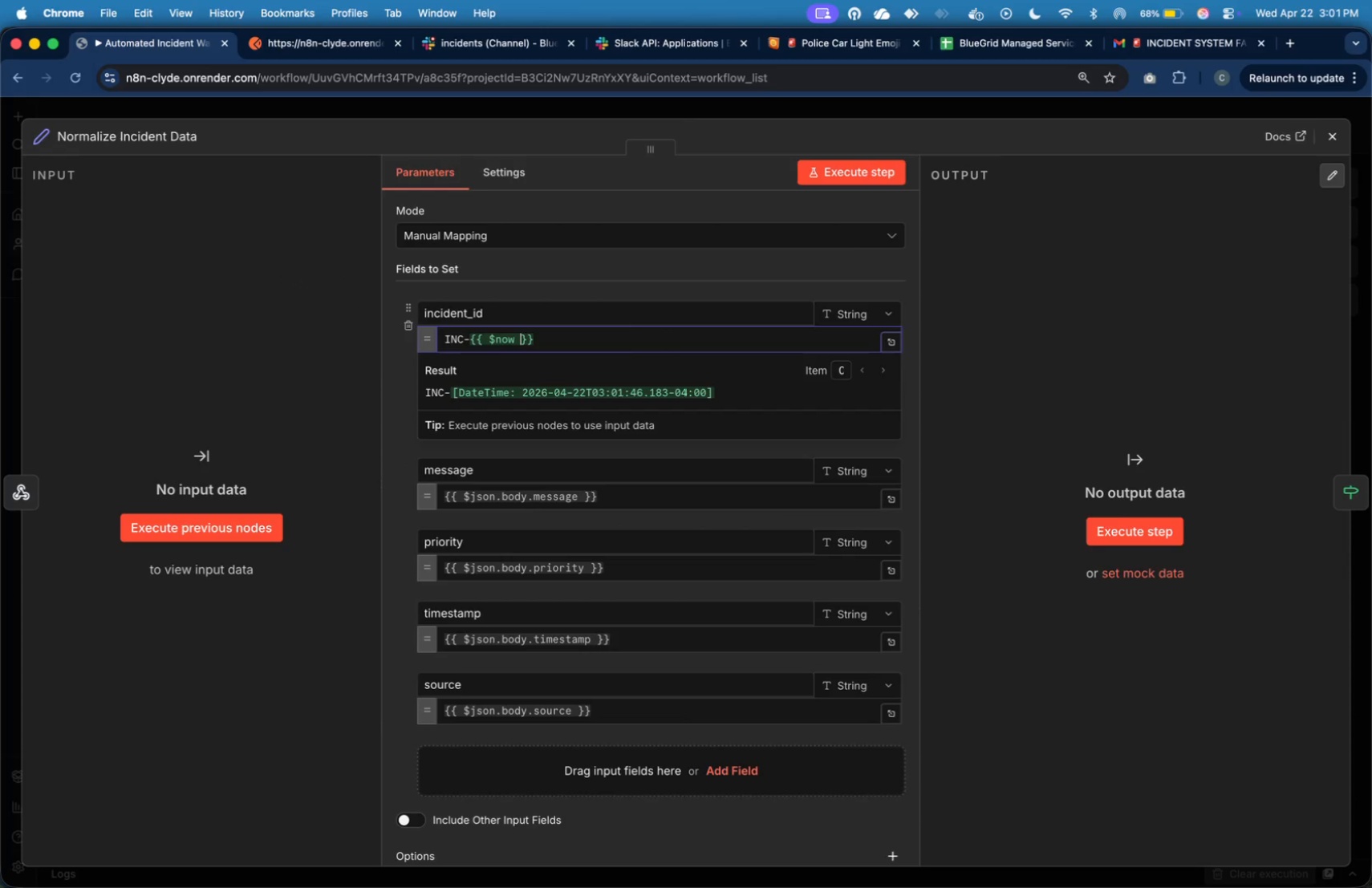 
key(ArrowLeft)
 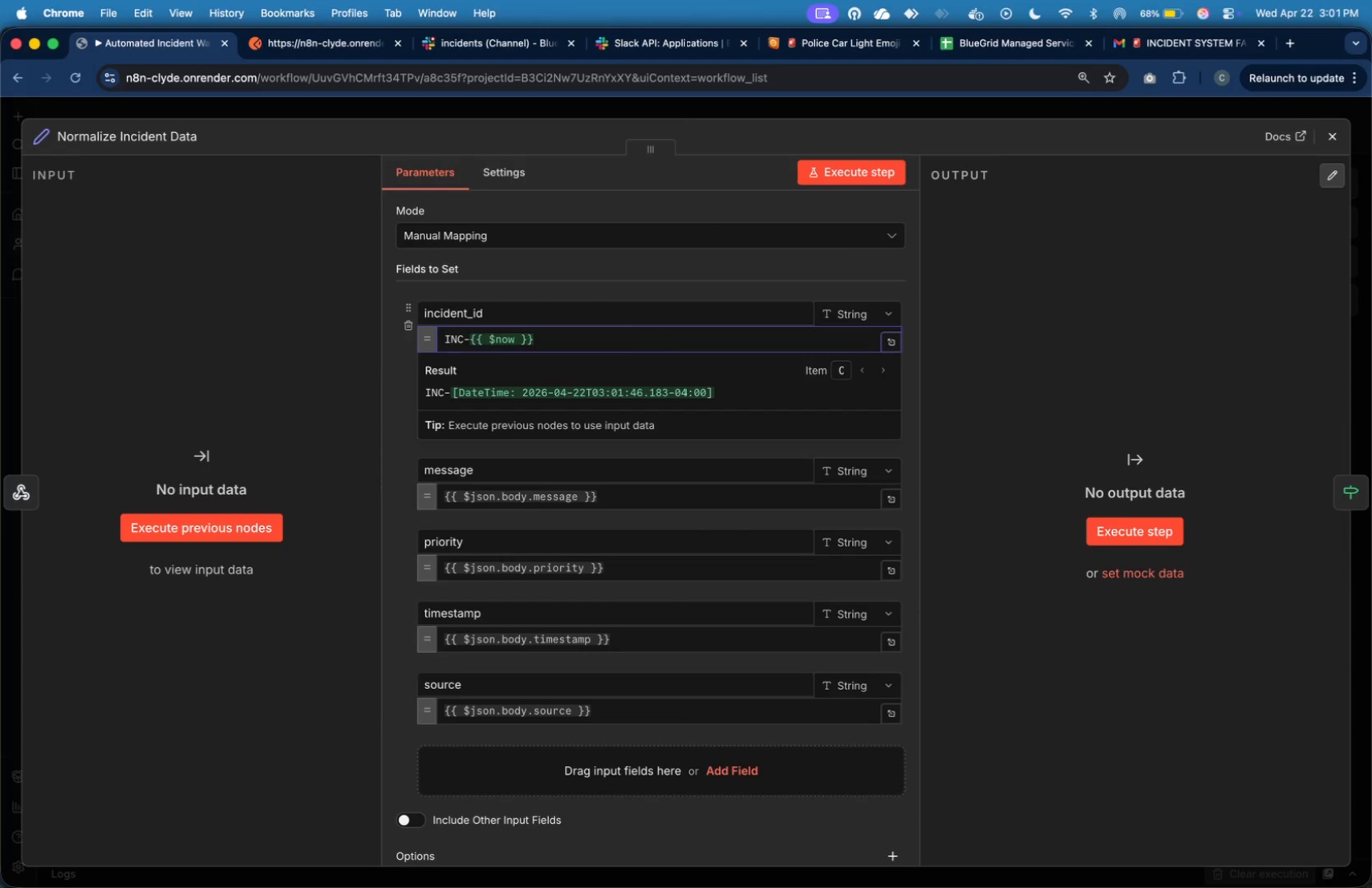 
key(ArrowLeft)
 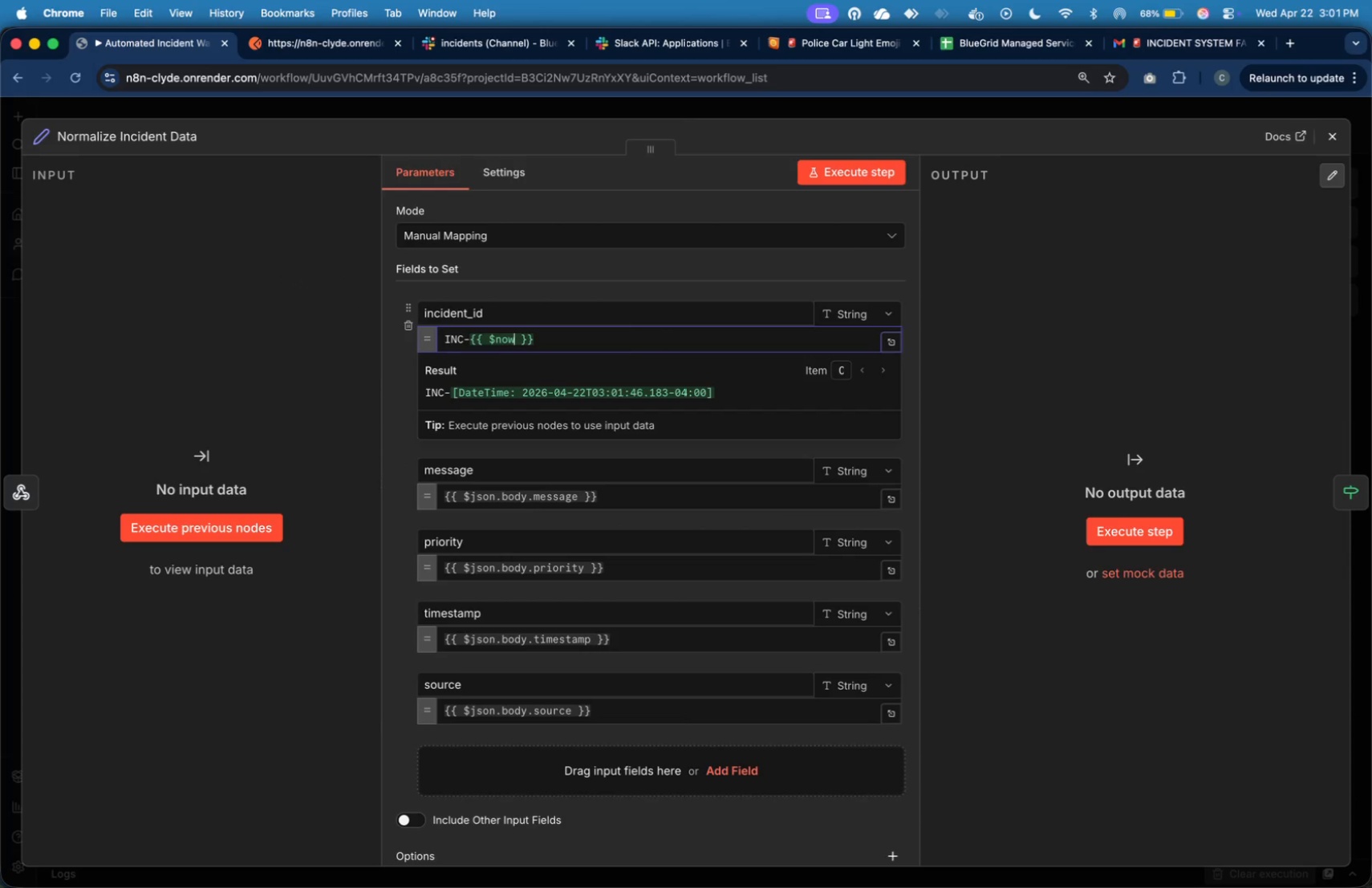 
type(,)
key(Backspace)
type(.format())
 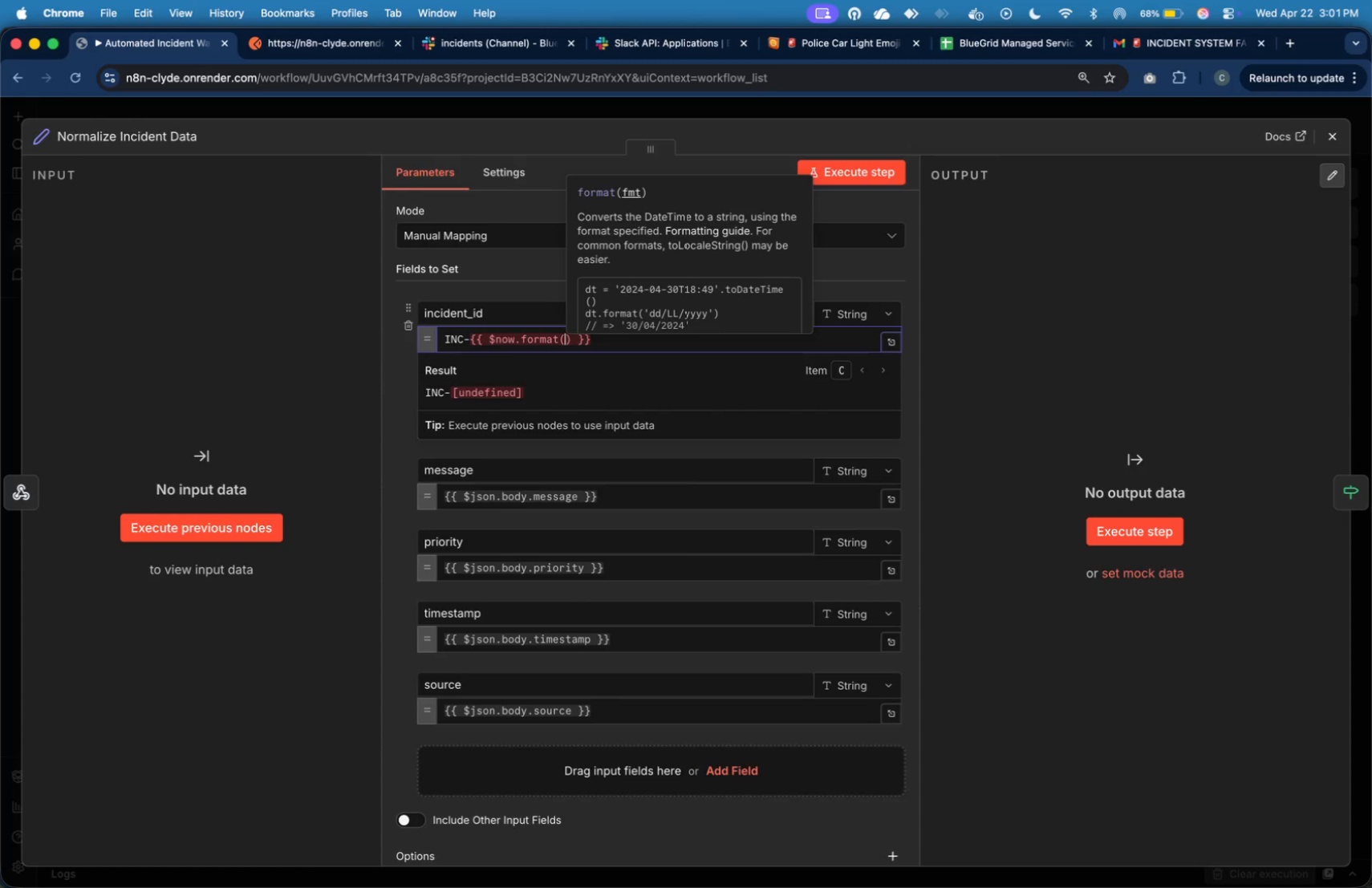 
key(ArrowLeft)
 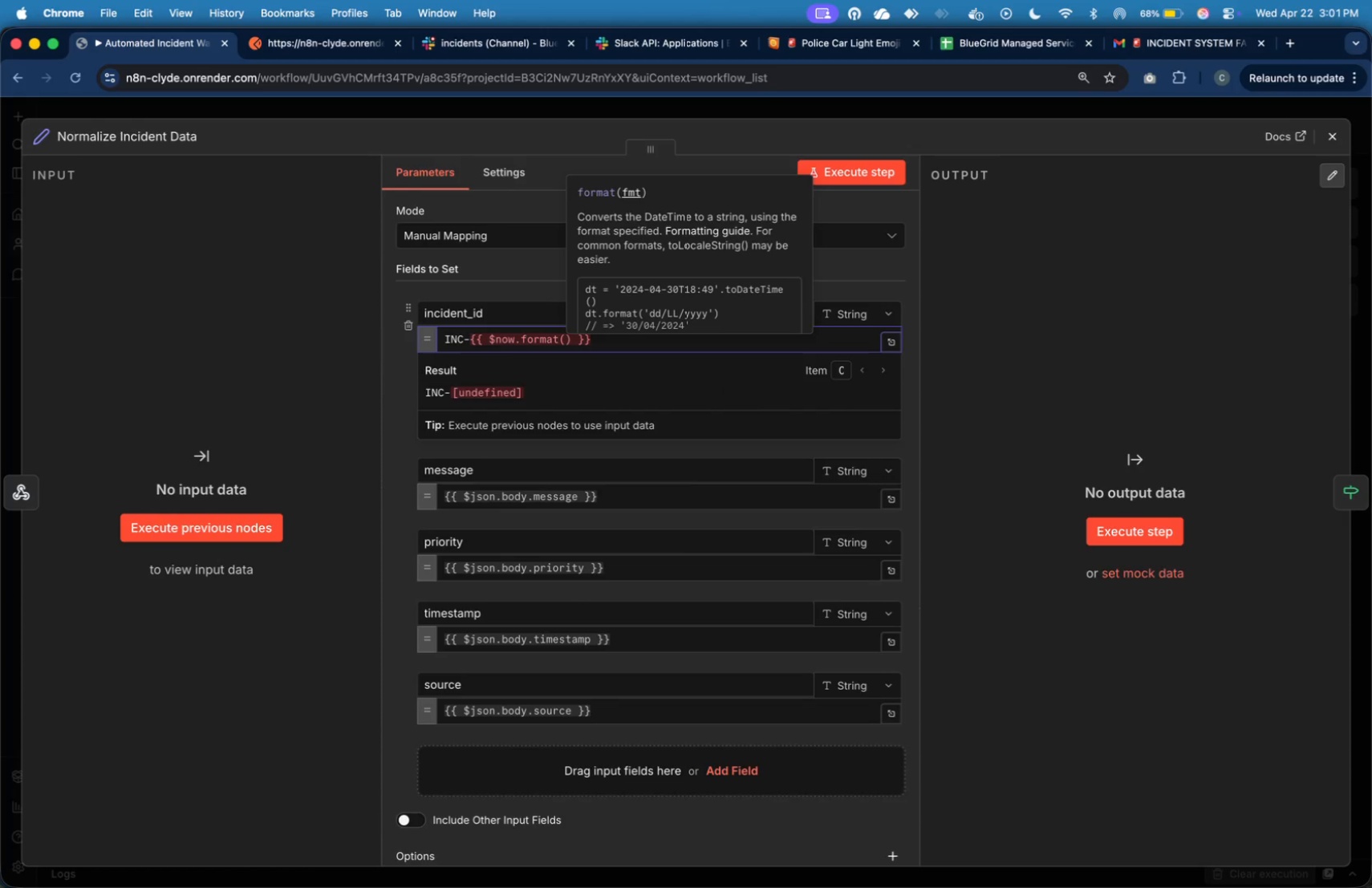 
key(Shift+Quote)
 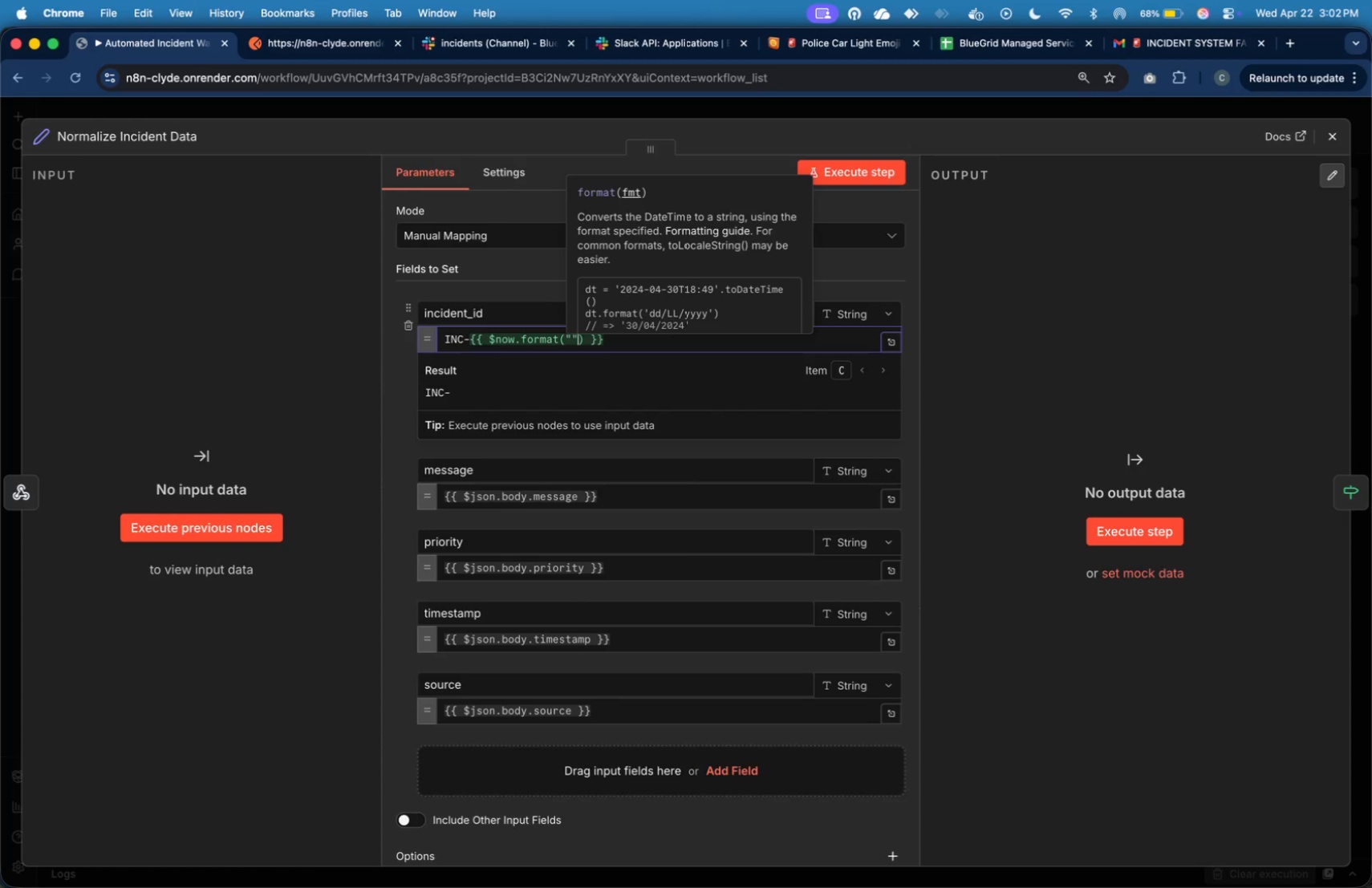 
key(Shift+Quote)
 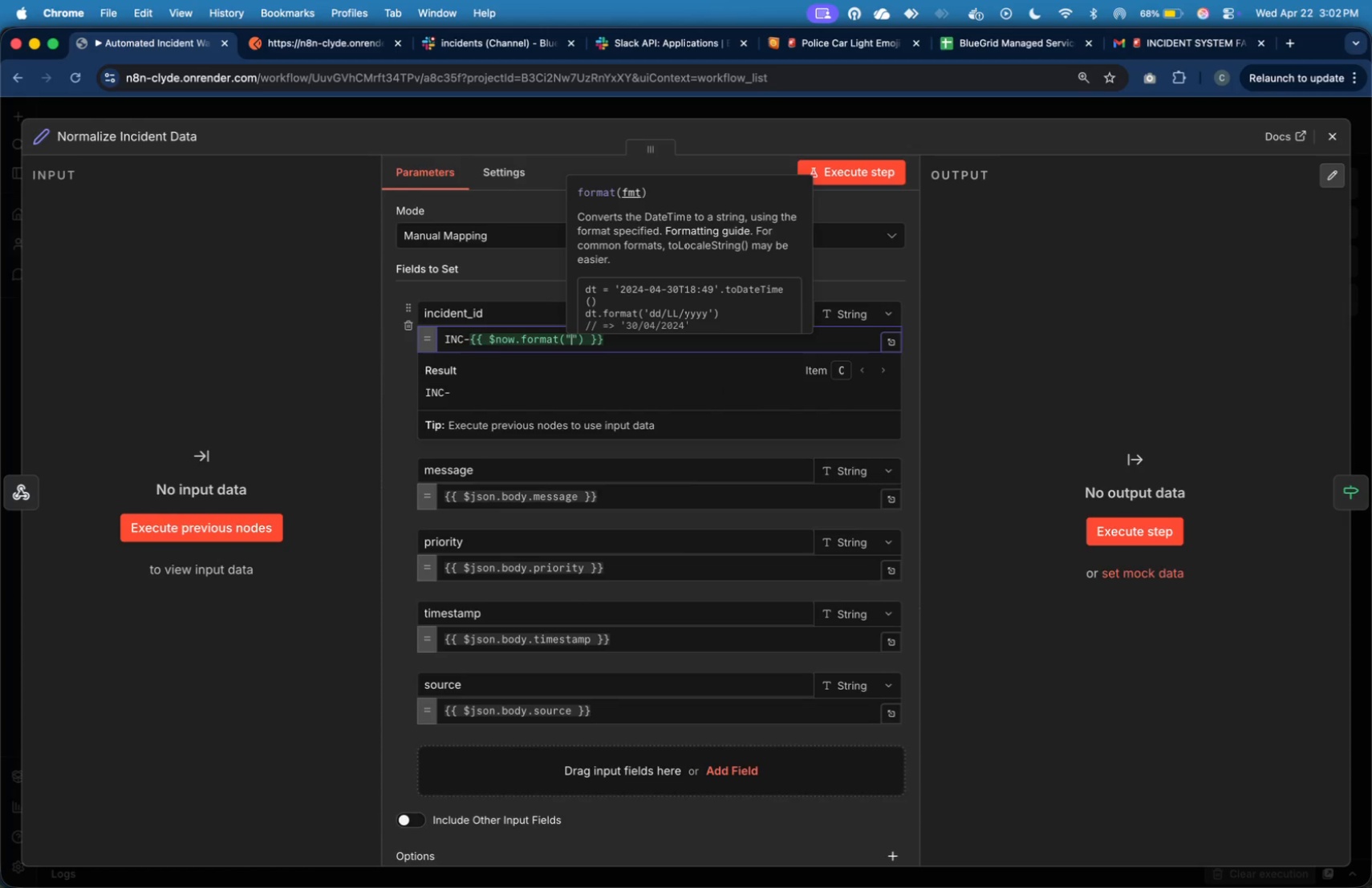 
key(ArrowLeft)
 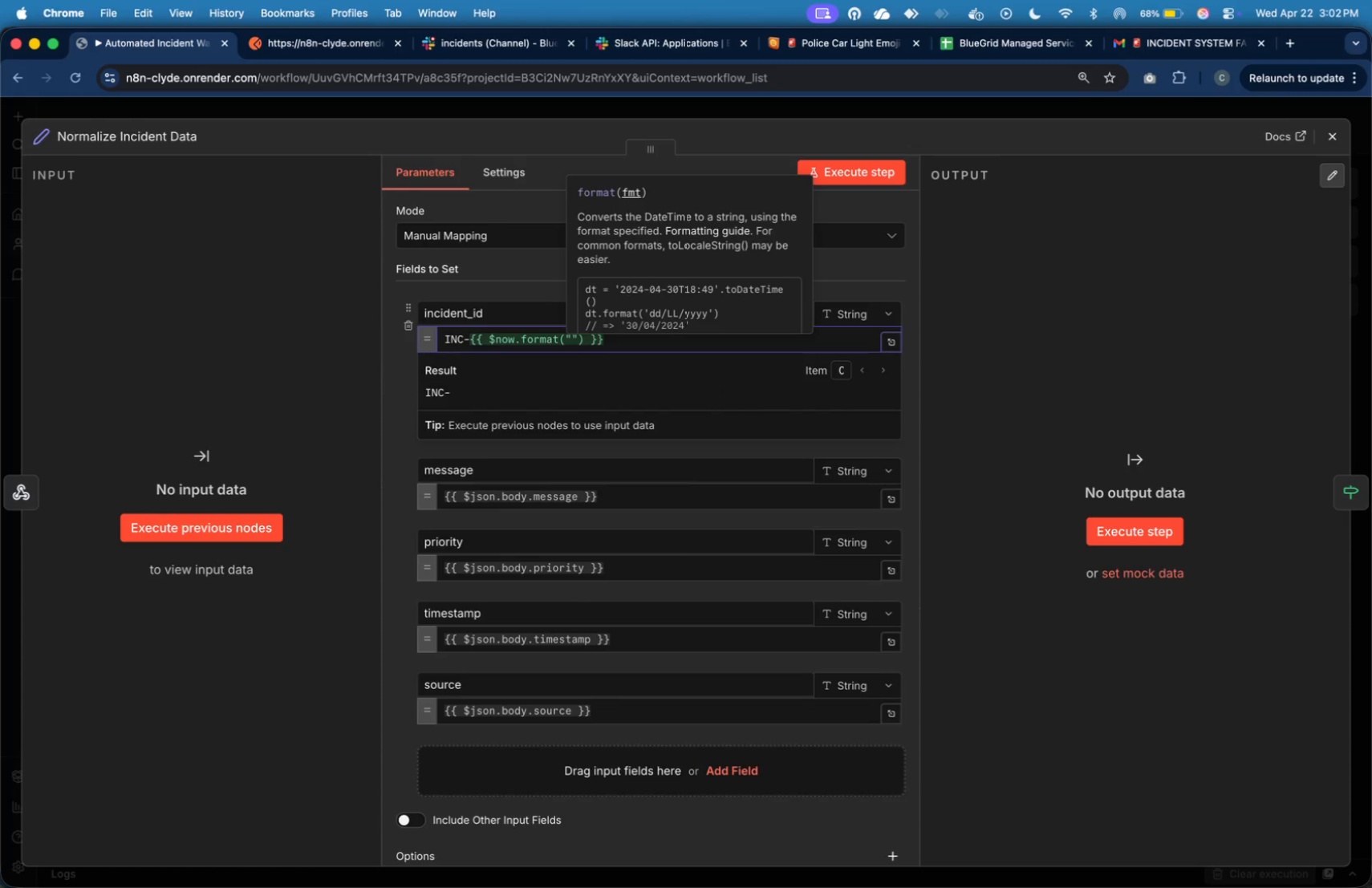 
type(YYYYMMDD-)
 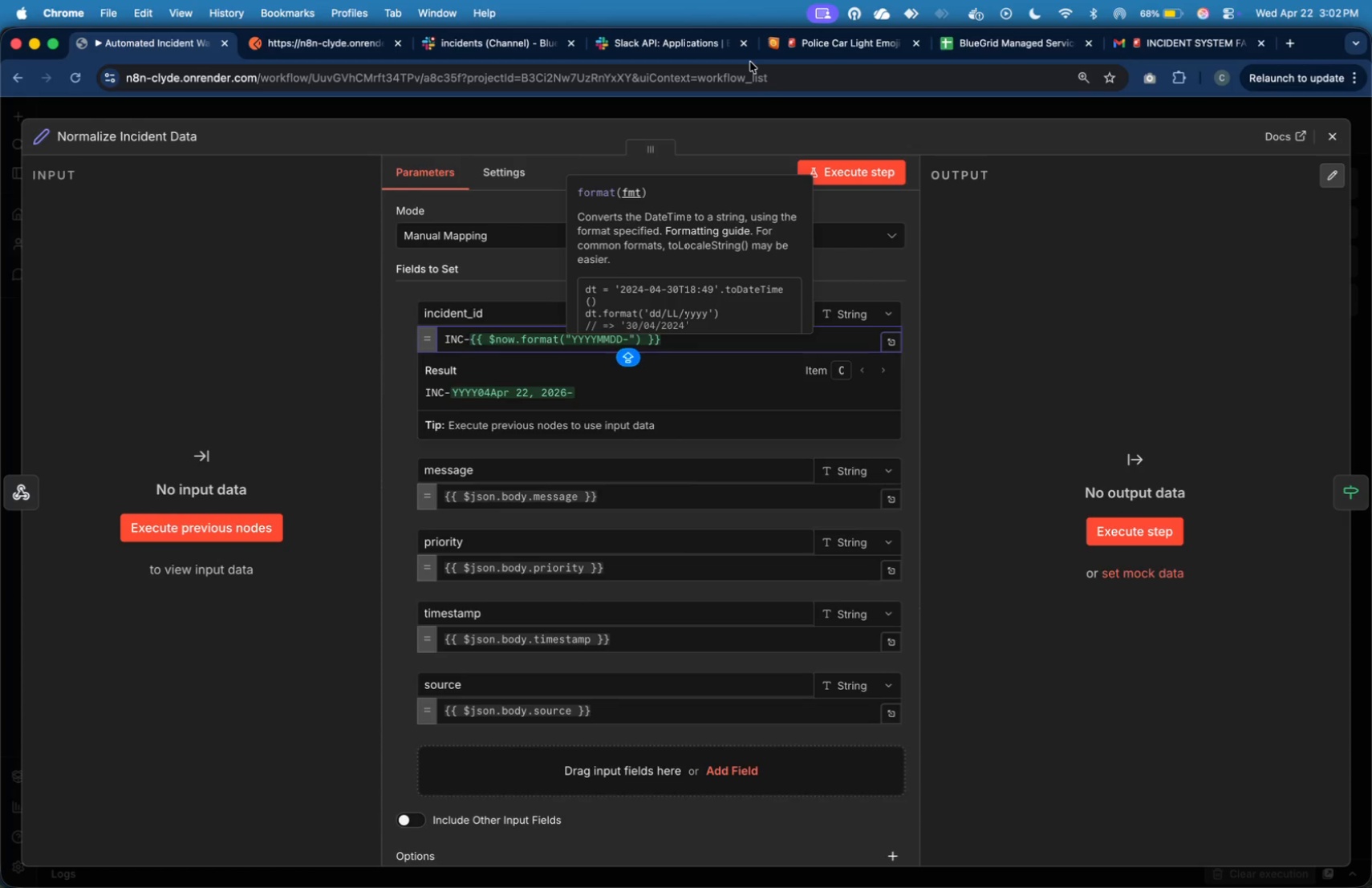 
type(HHmmss)
 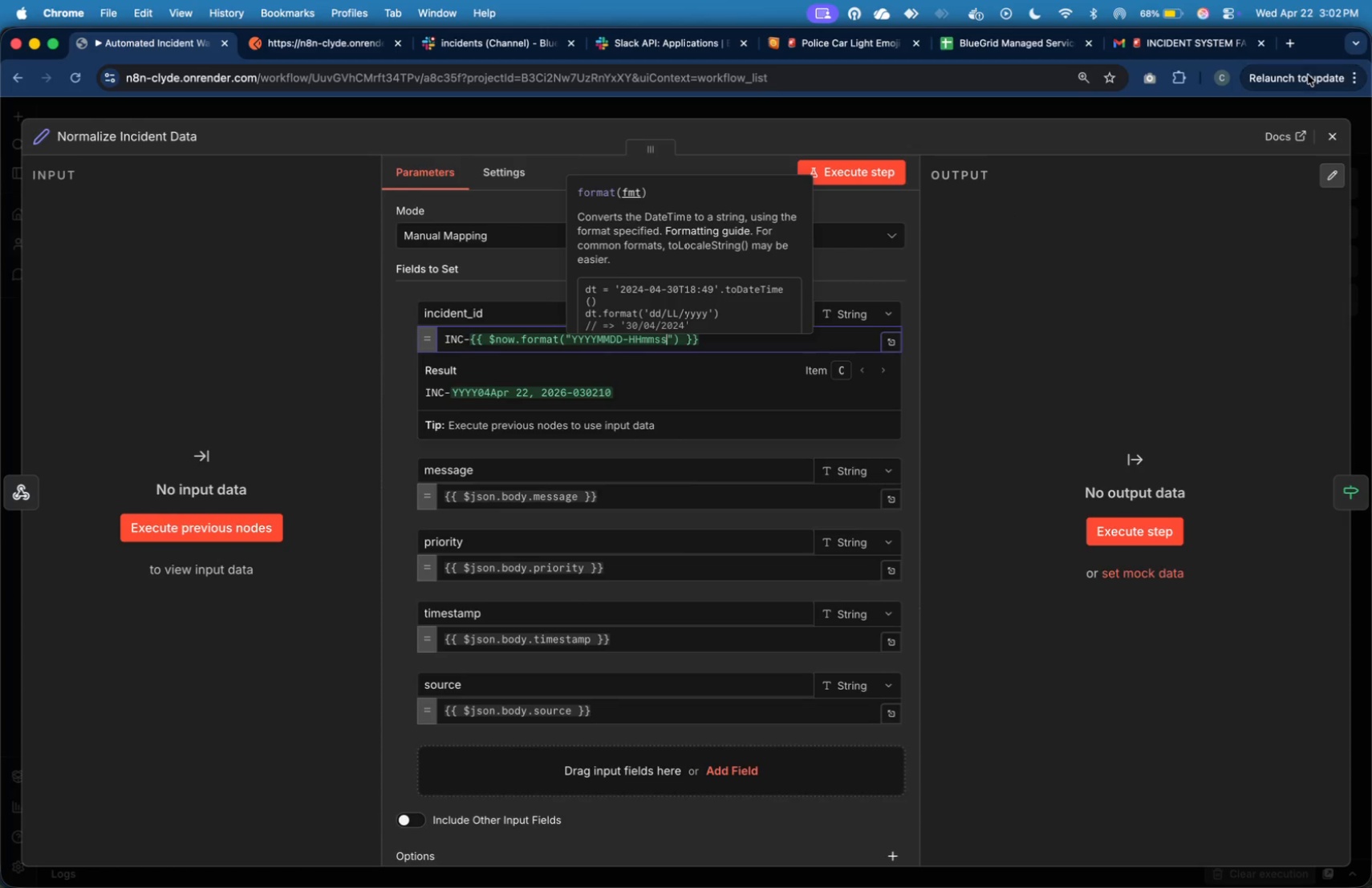 
left_click([1327, 128])
 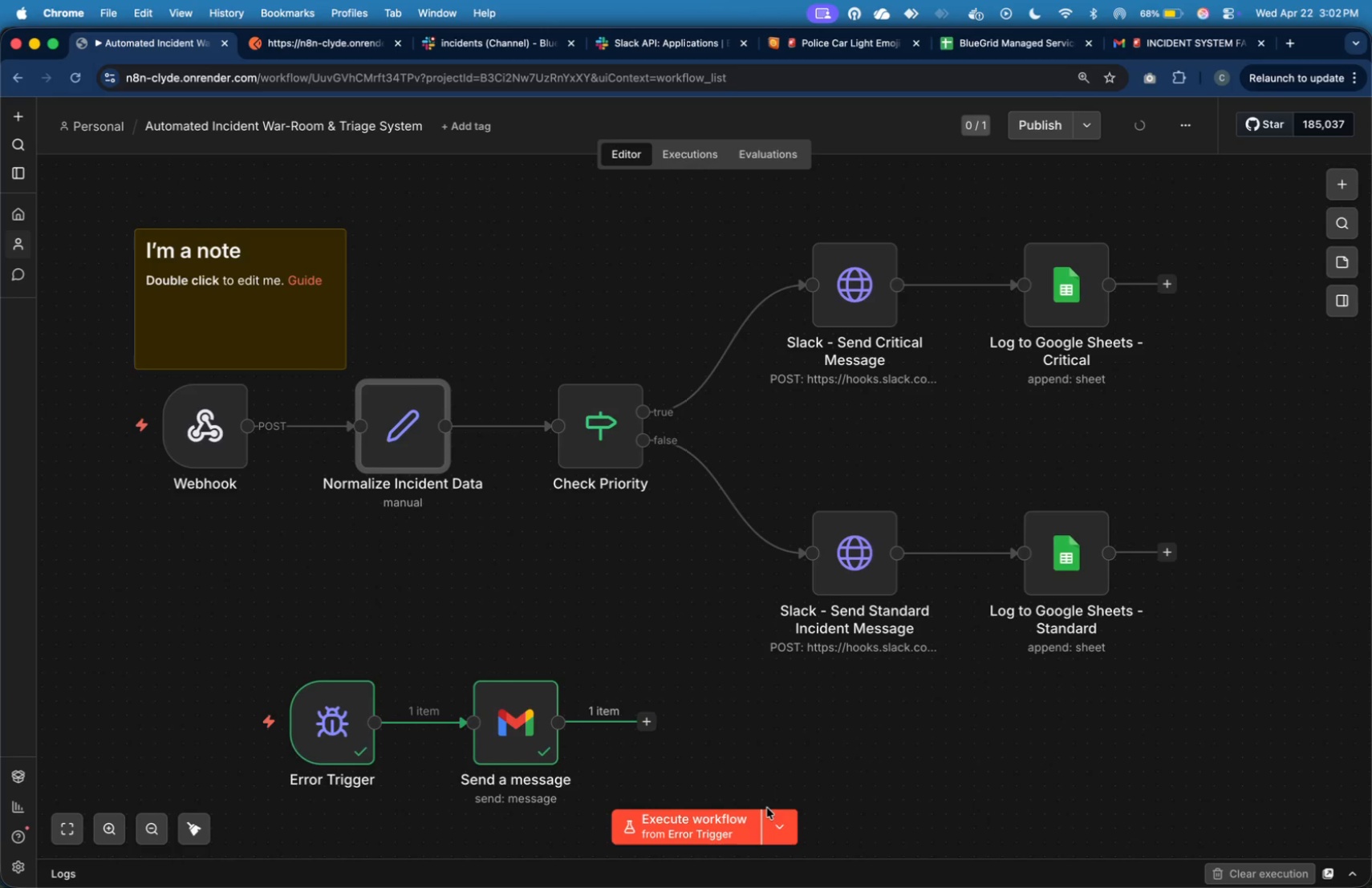 
double_click([776, 841])
 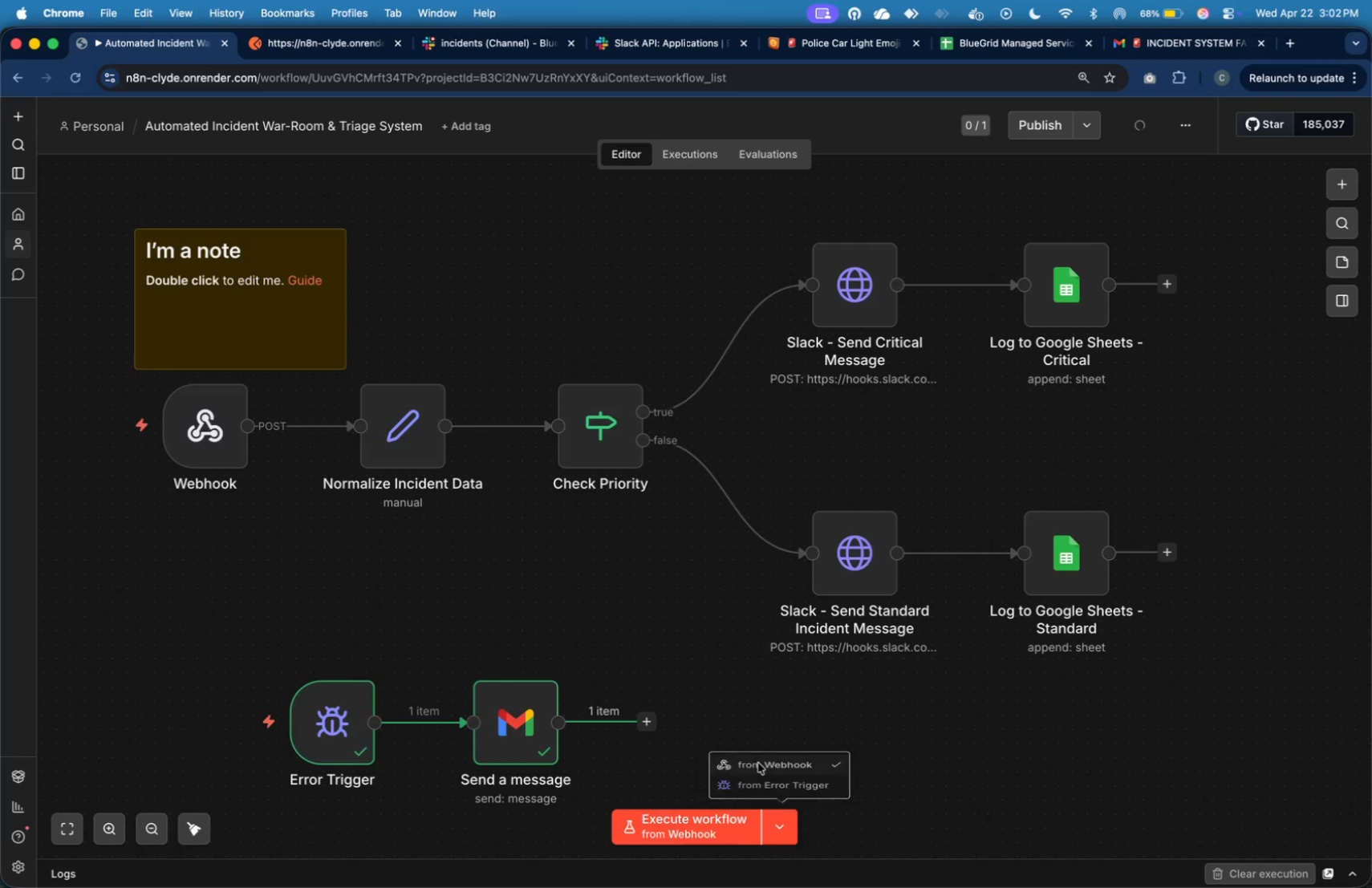 
left_click([765, 752])
 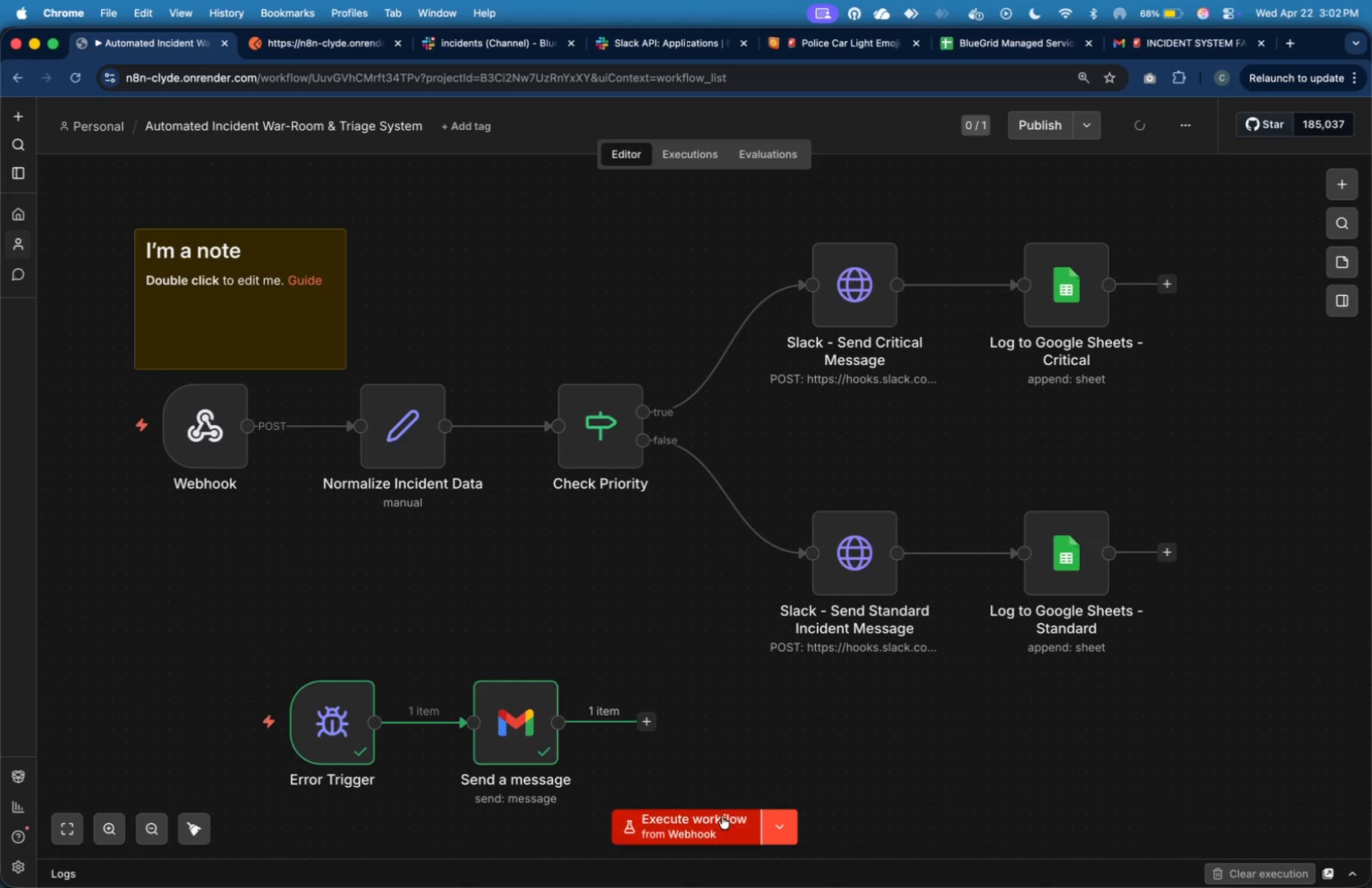 
left_click([722, 816])
 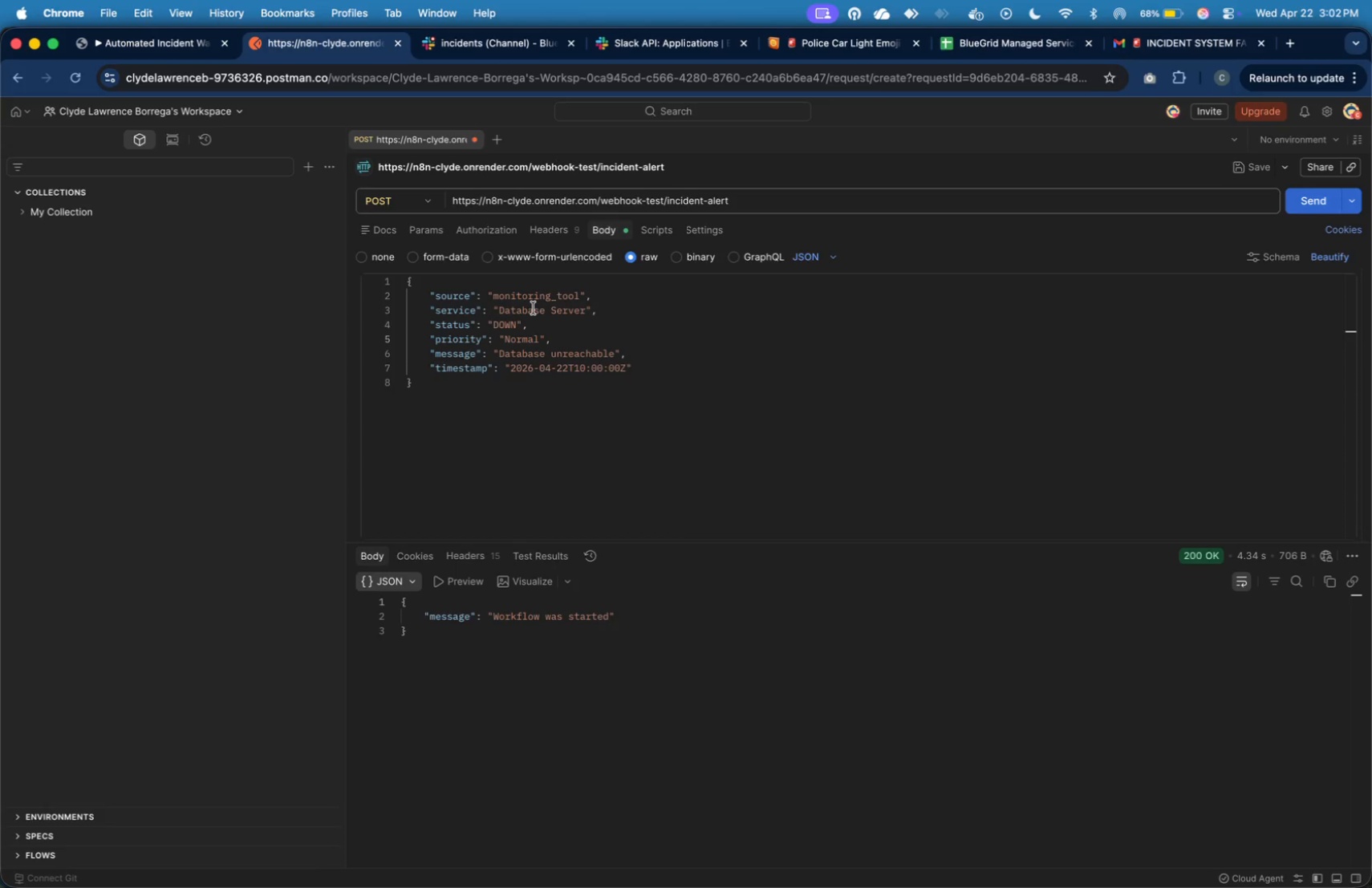 
wait(10.83)
 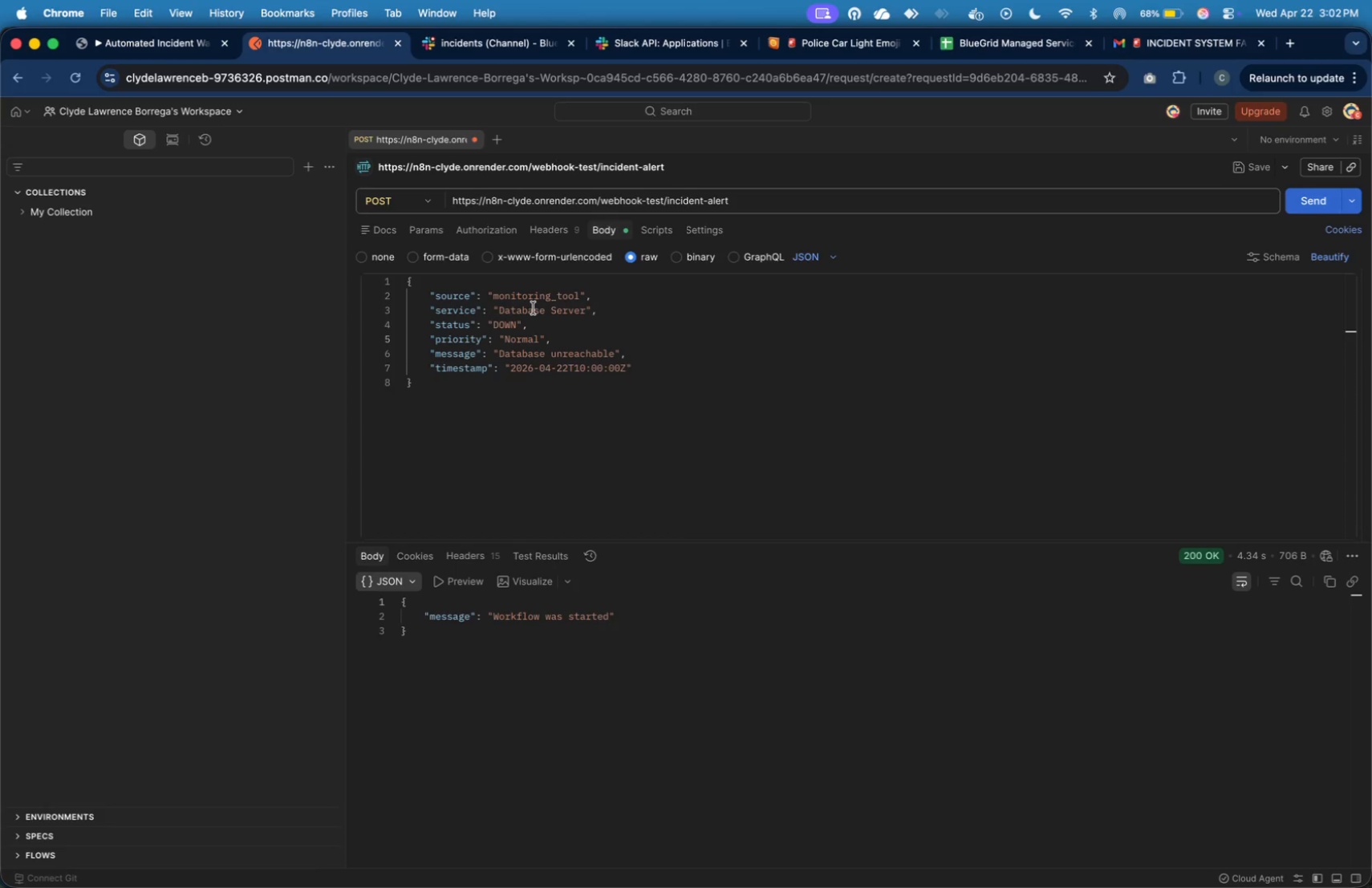 
left_click([347, 47])
 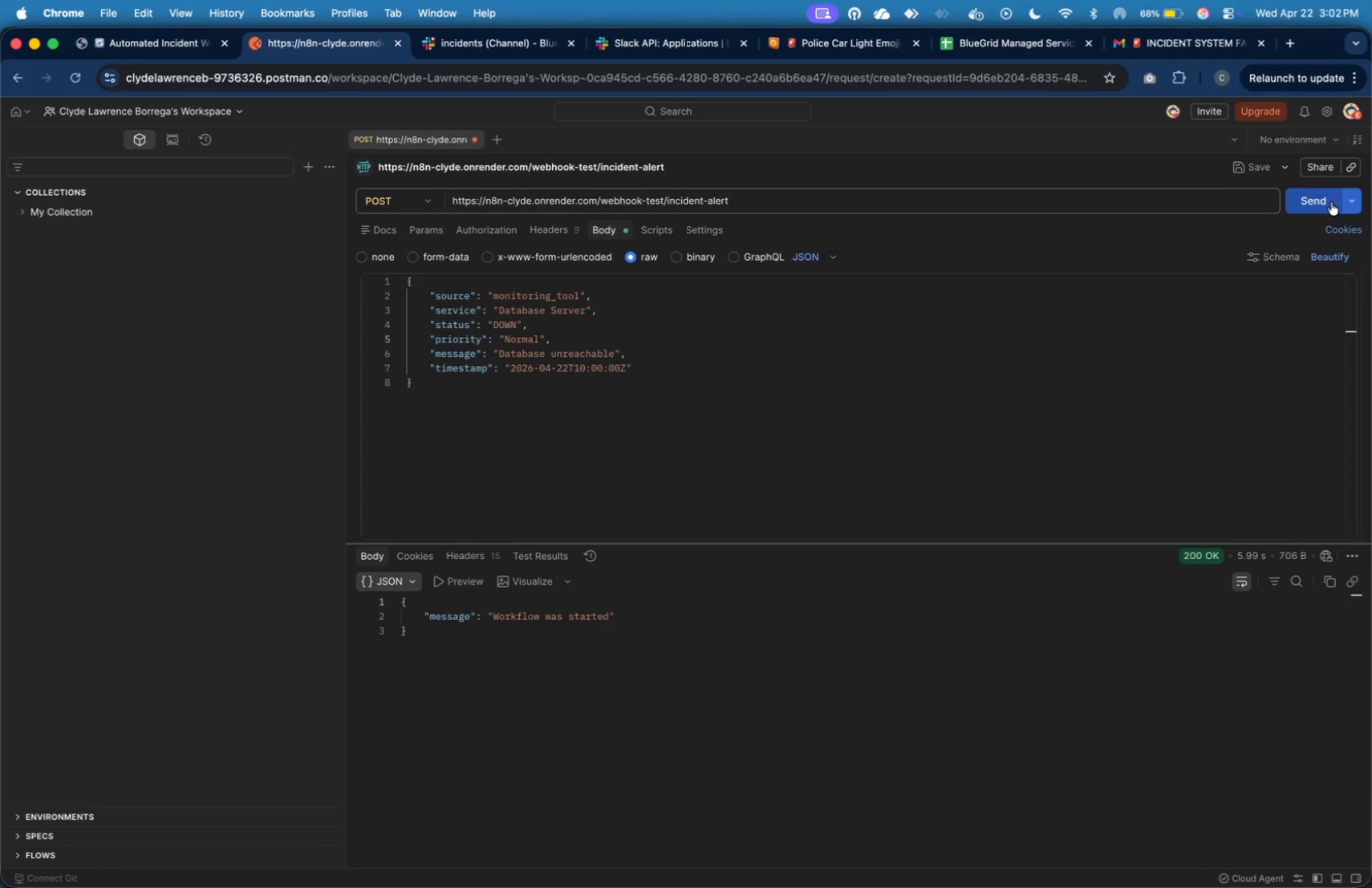 
wait(13.65)
 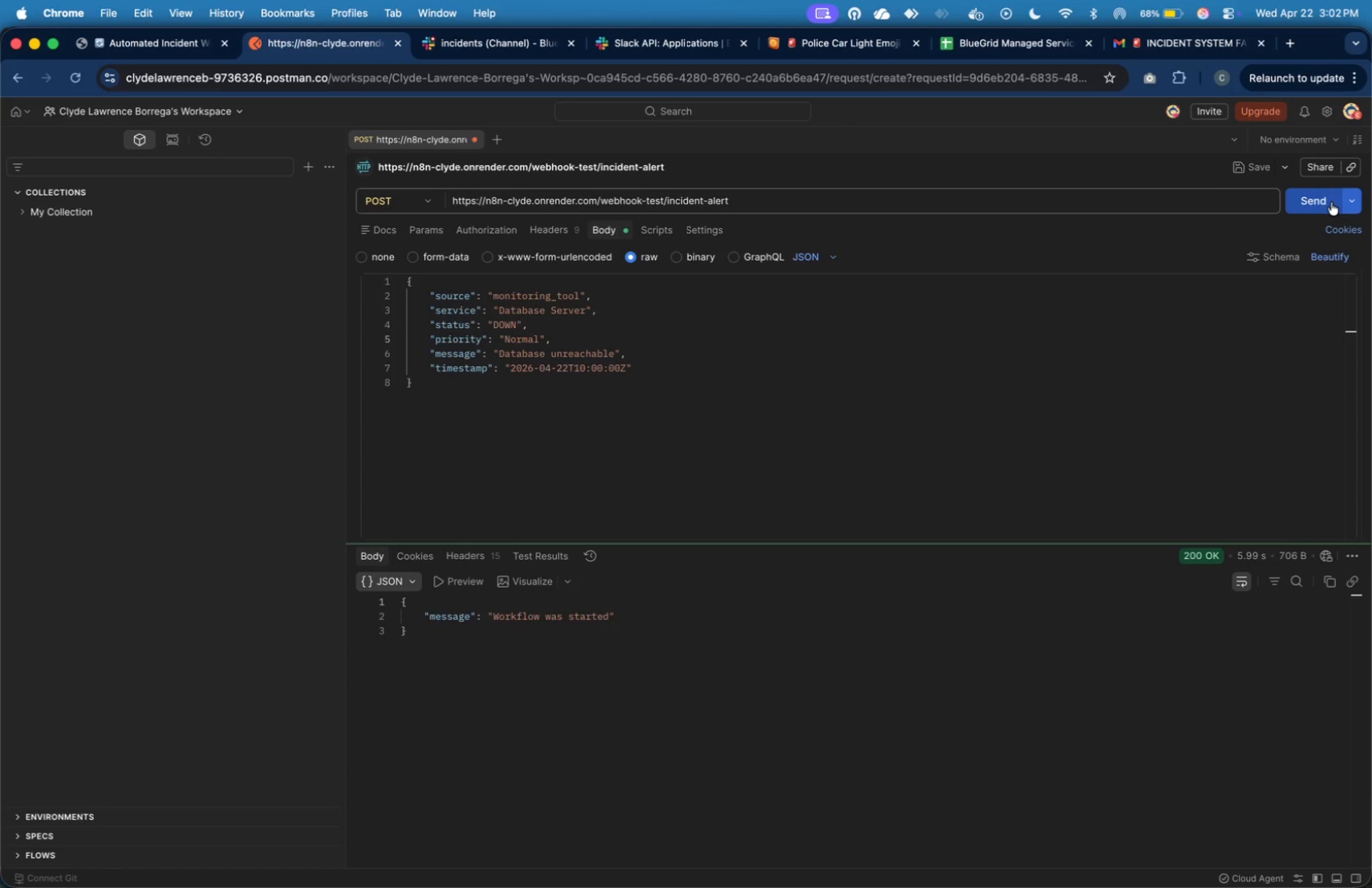 
left_click([181, 48])
 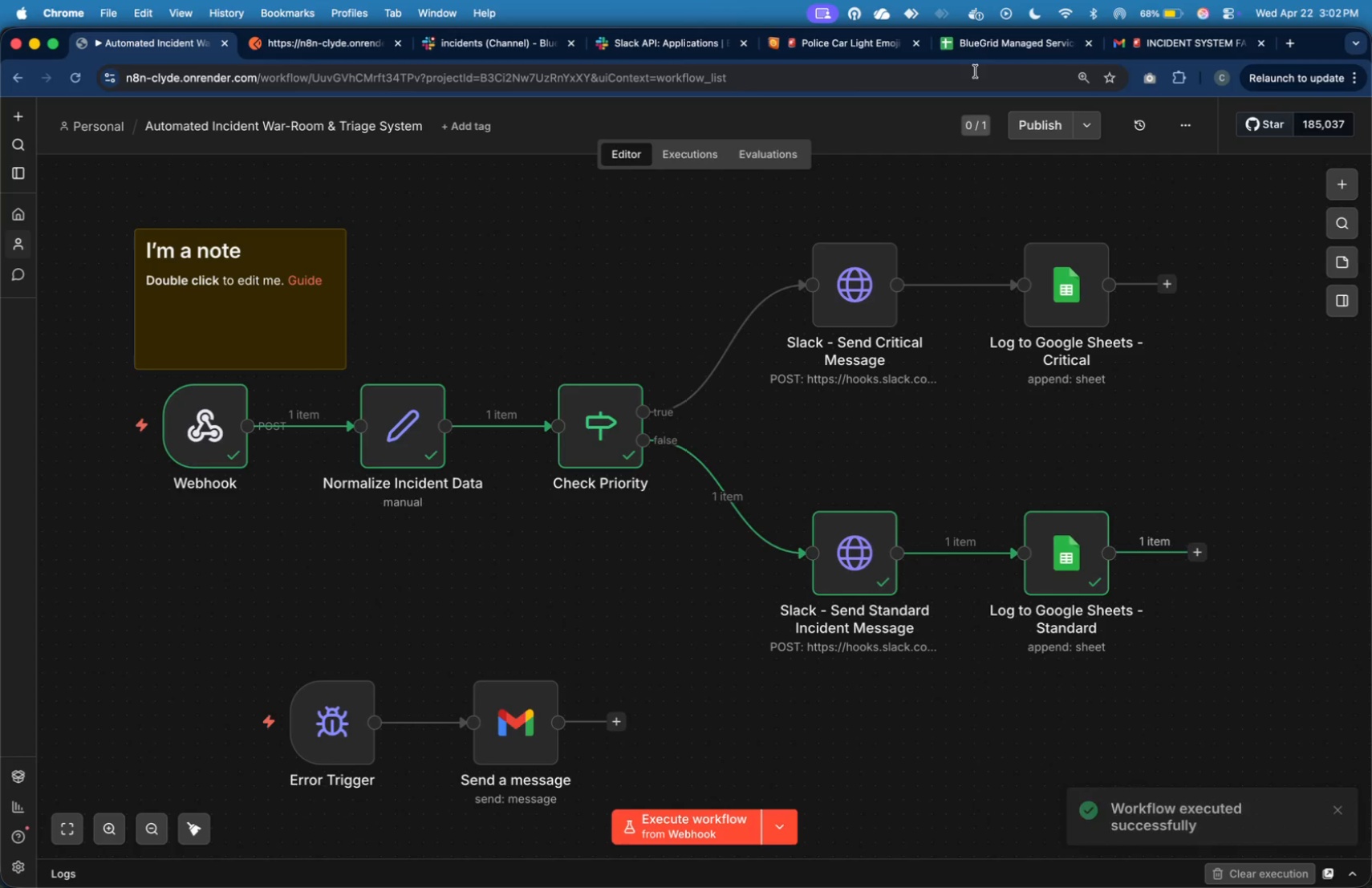 
wait(5.36)
 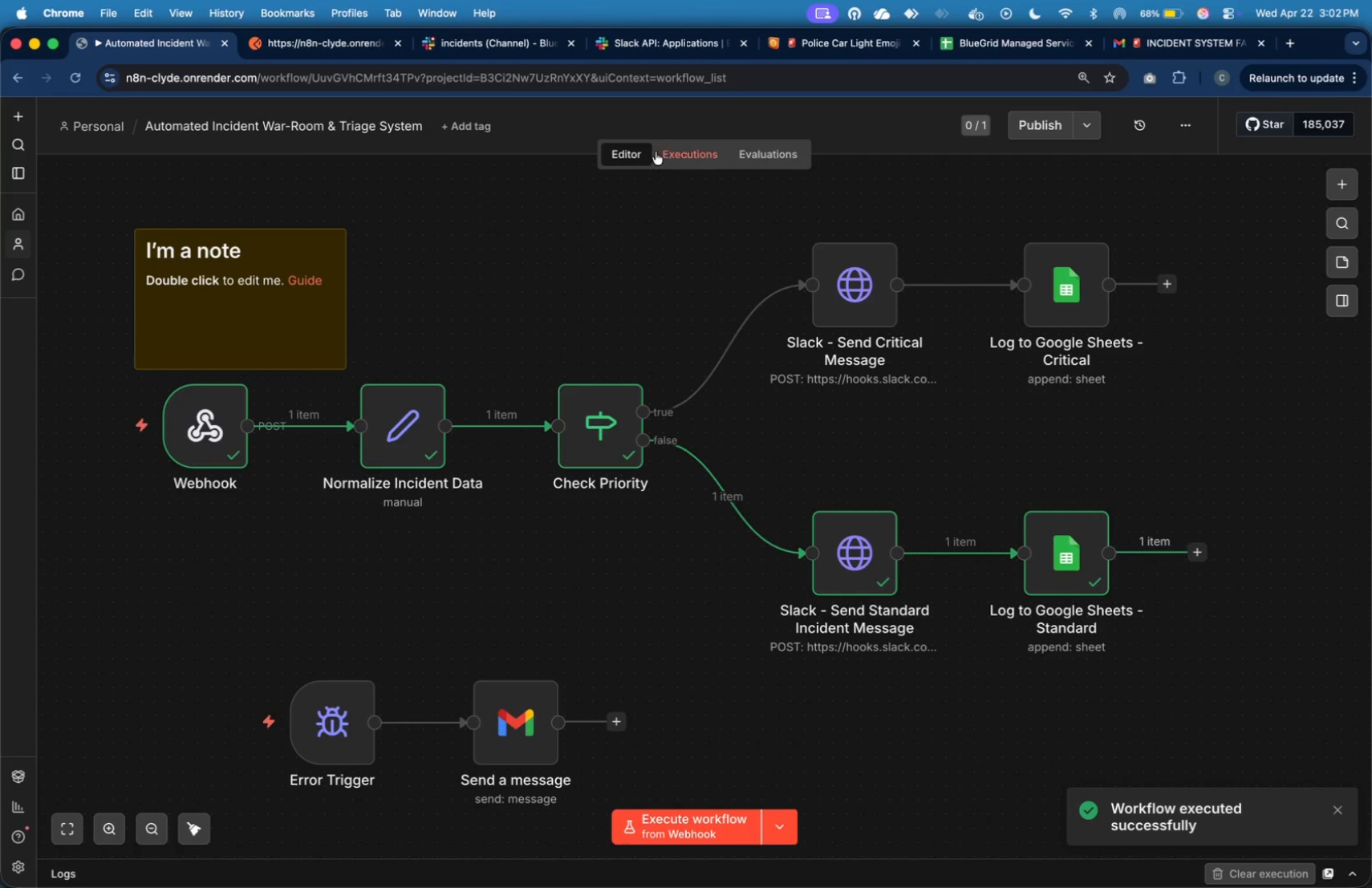 
left_click([528, 52])
 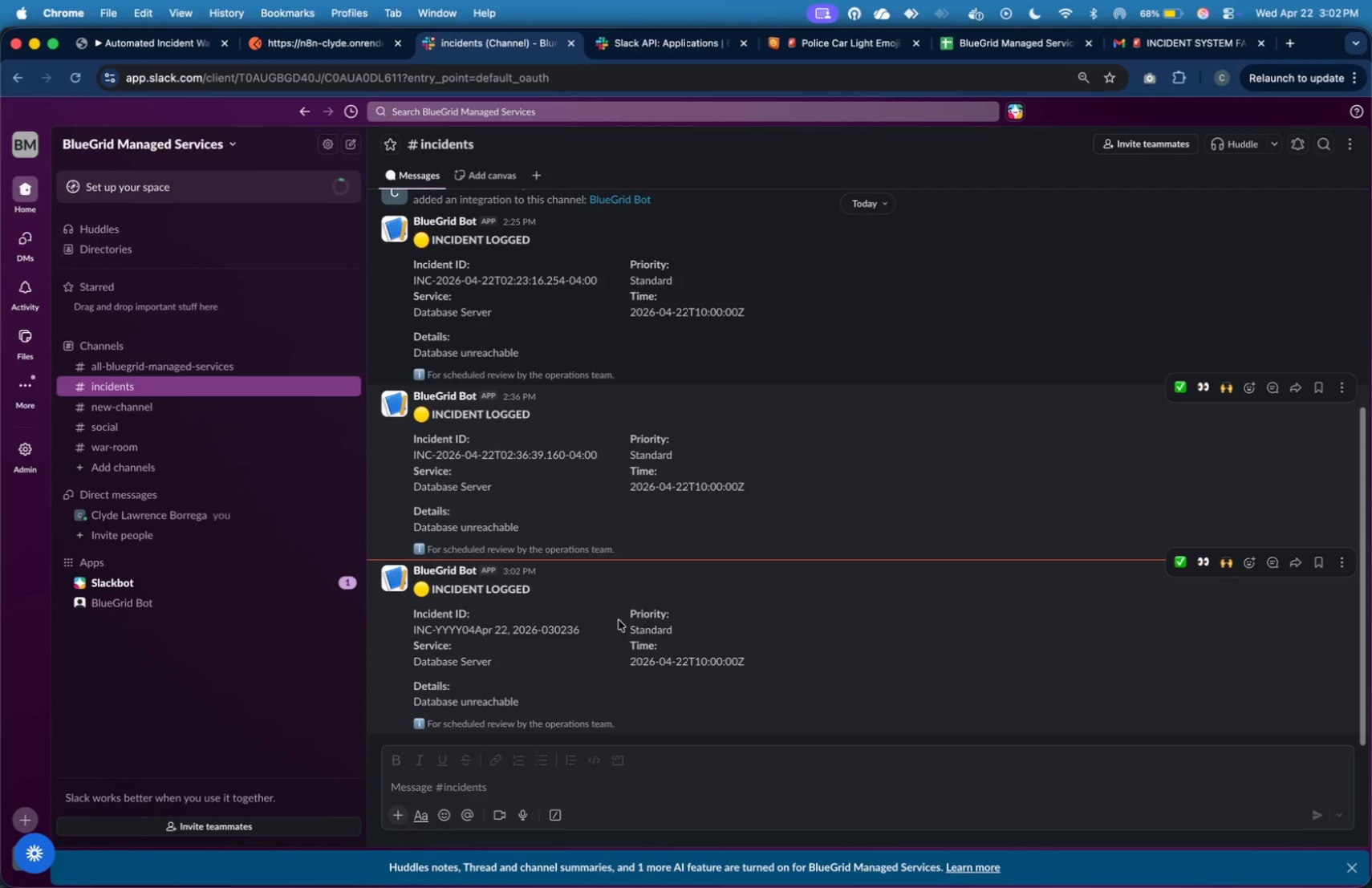 
left_click([619, 620])
 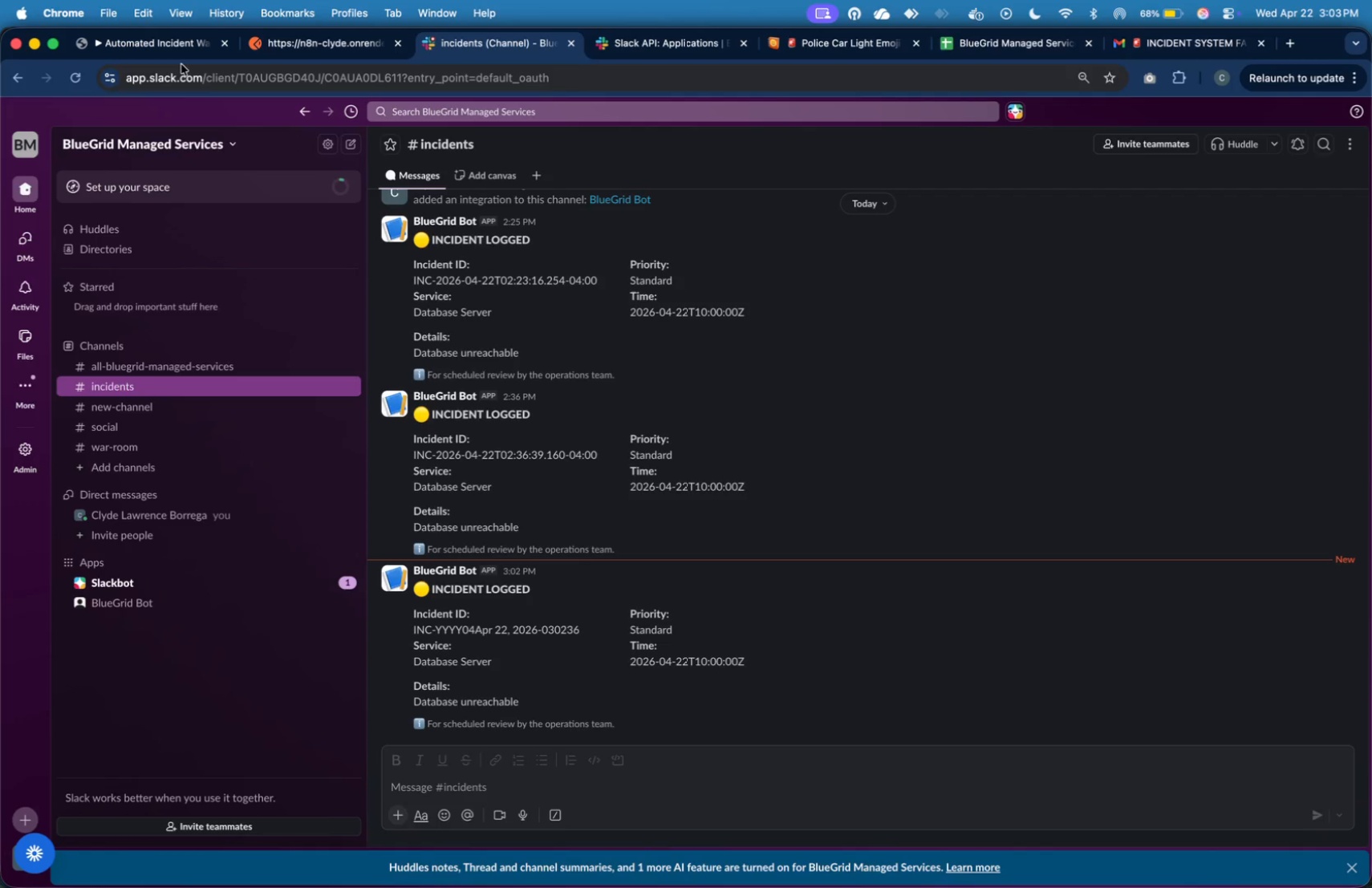 
wait(20.03)
 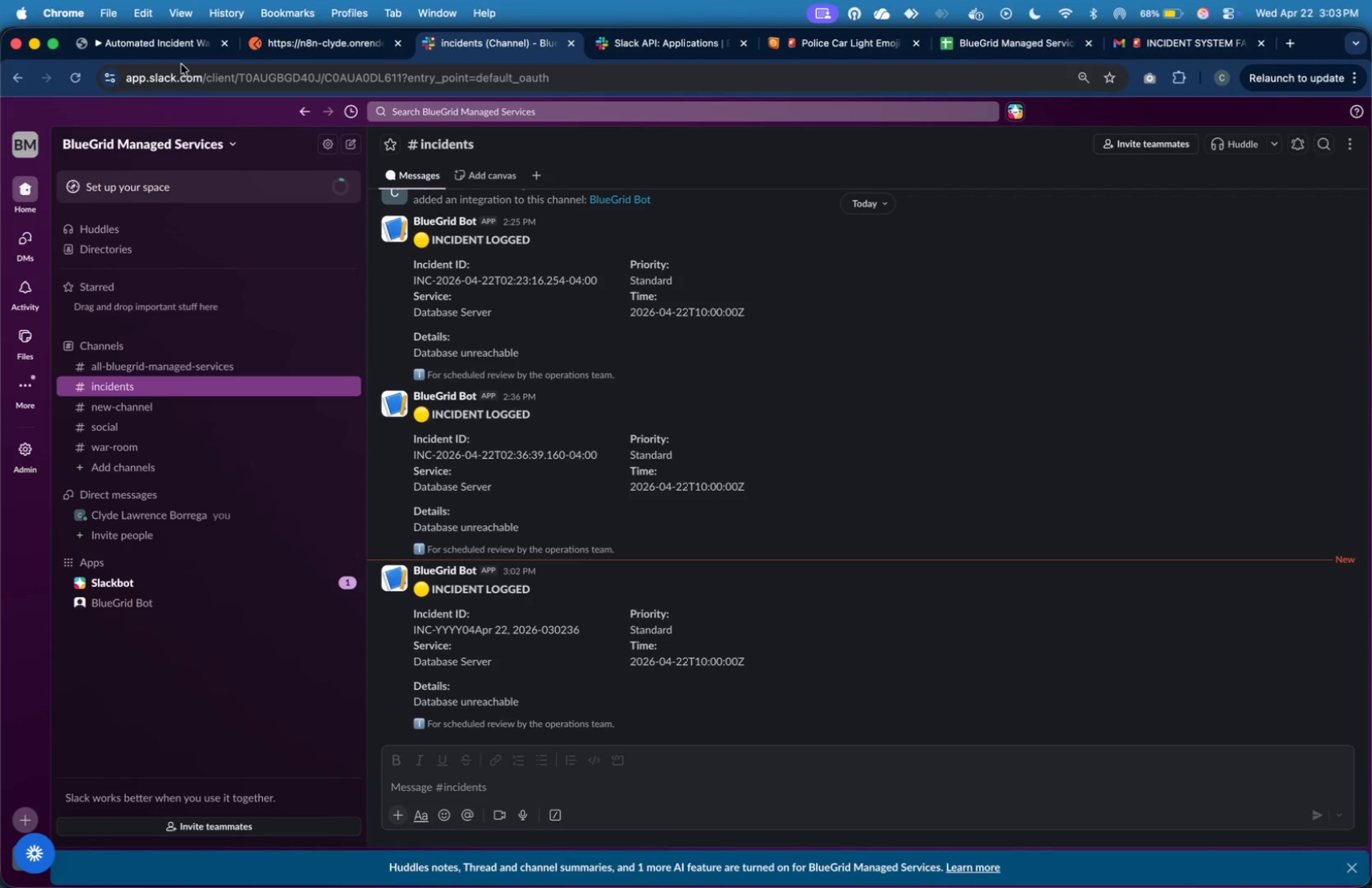 
left_click([173, 51])
 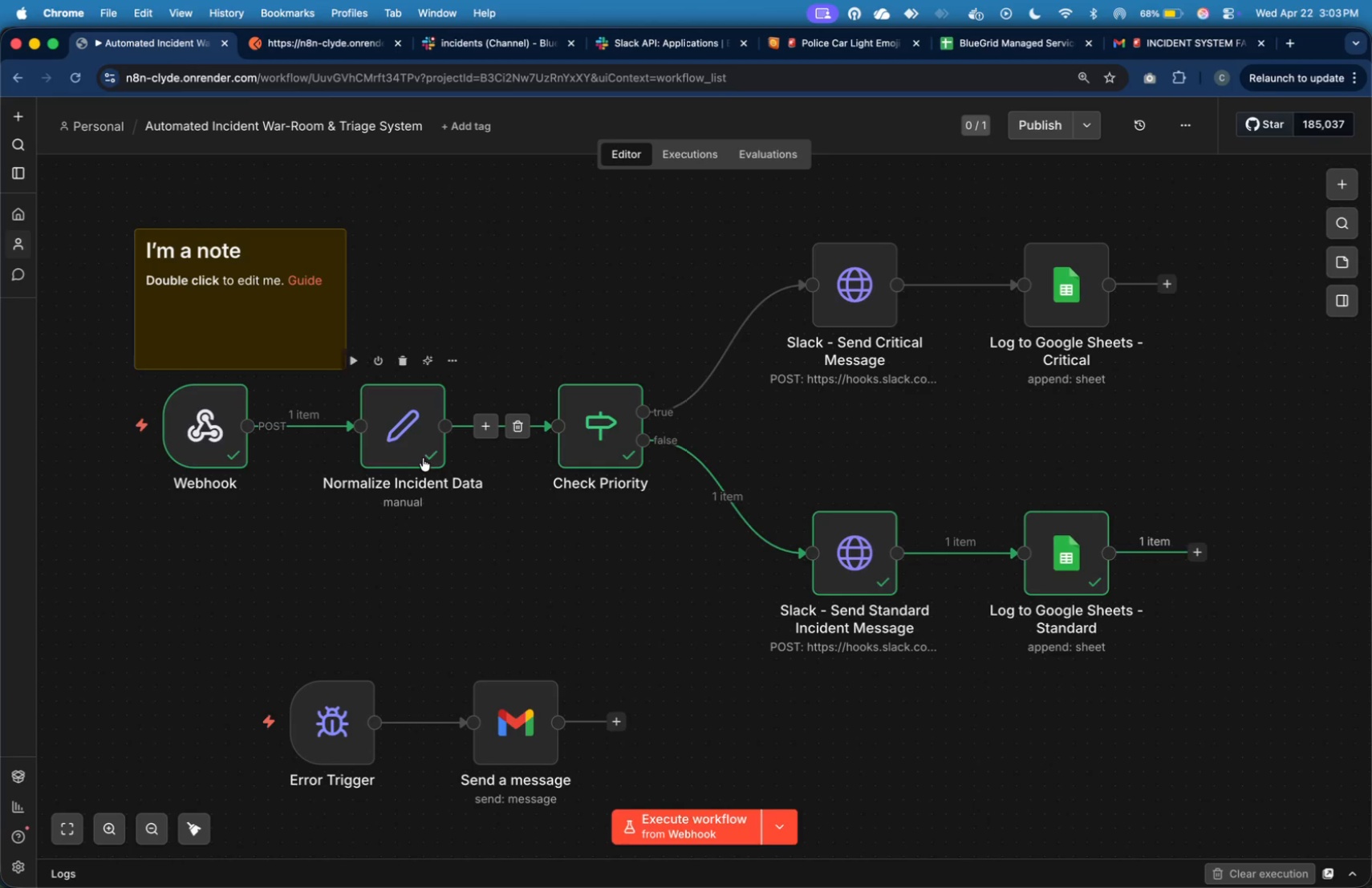 
mouse_move([440, 445])
 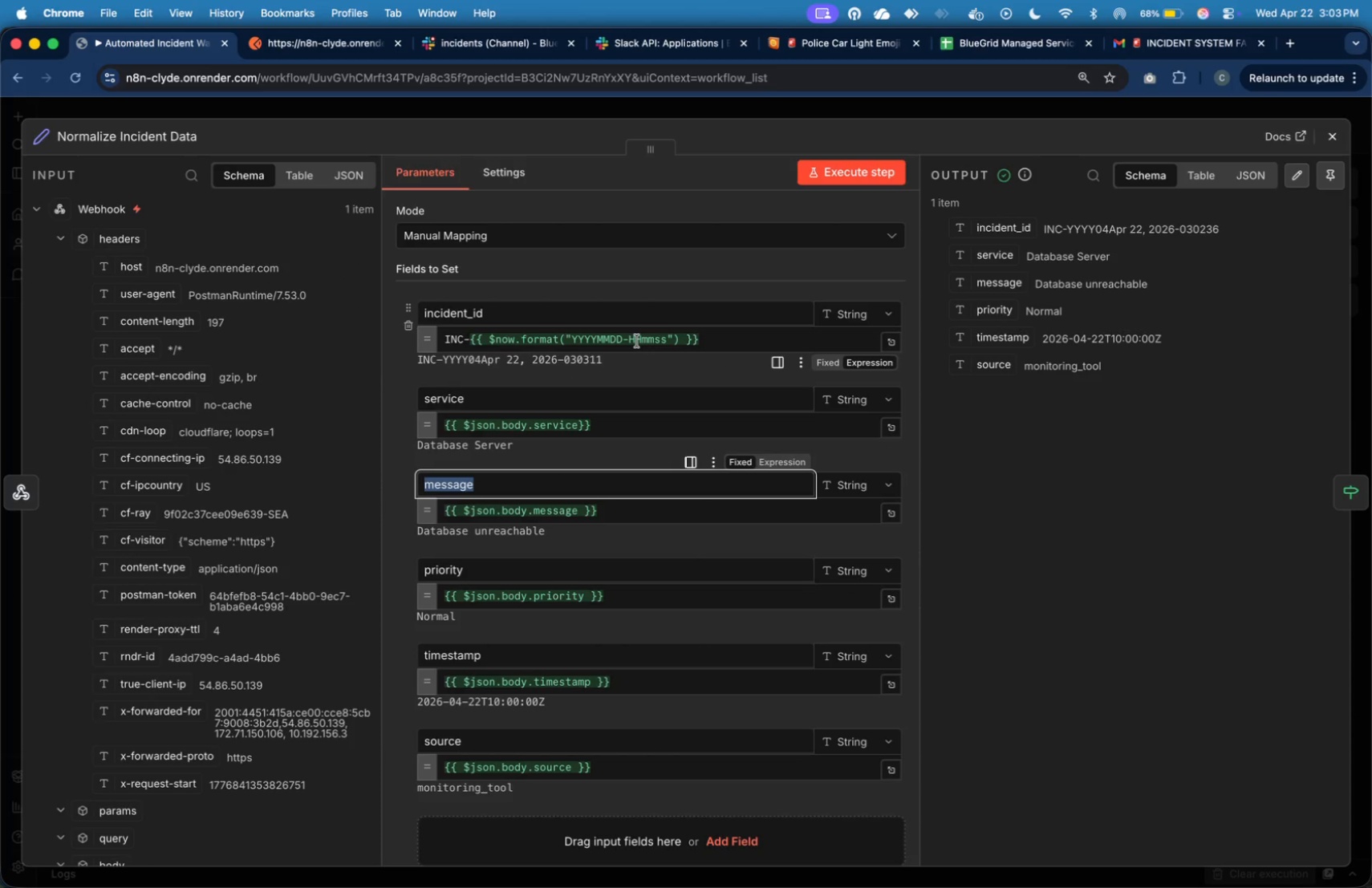 
left_click([637, 341])
 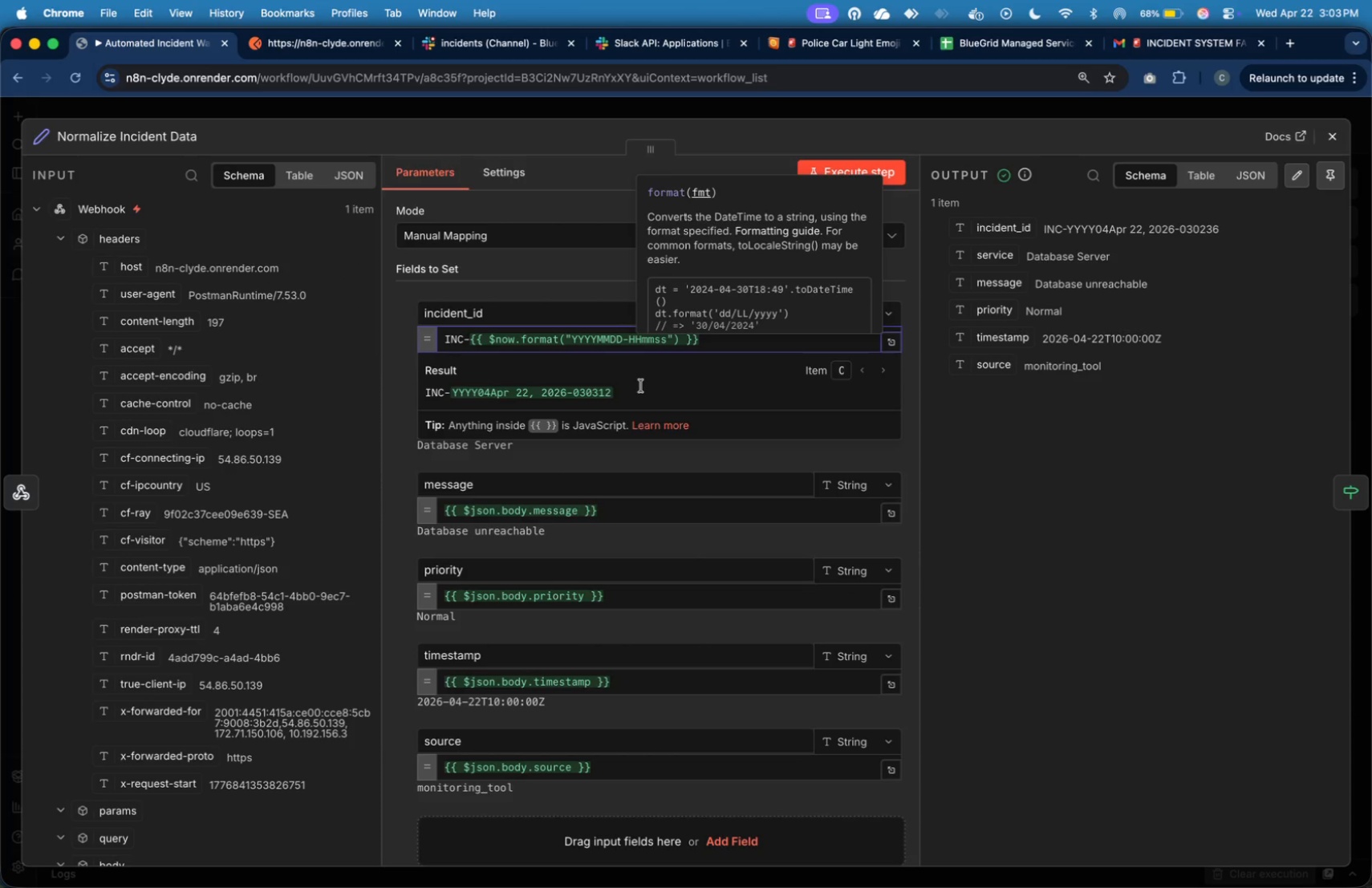 
wait(7.02)
 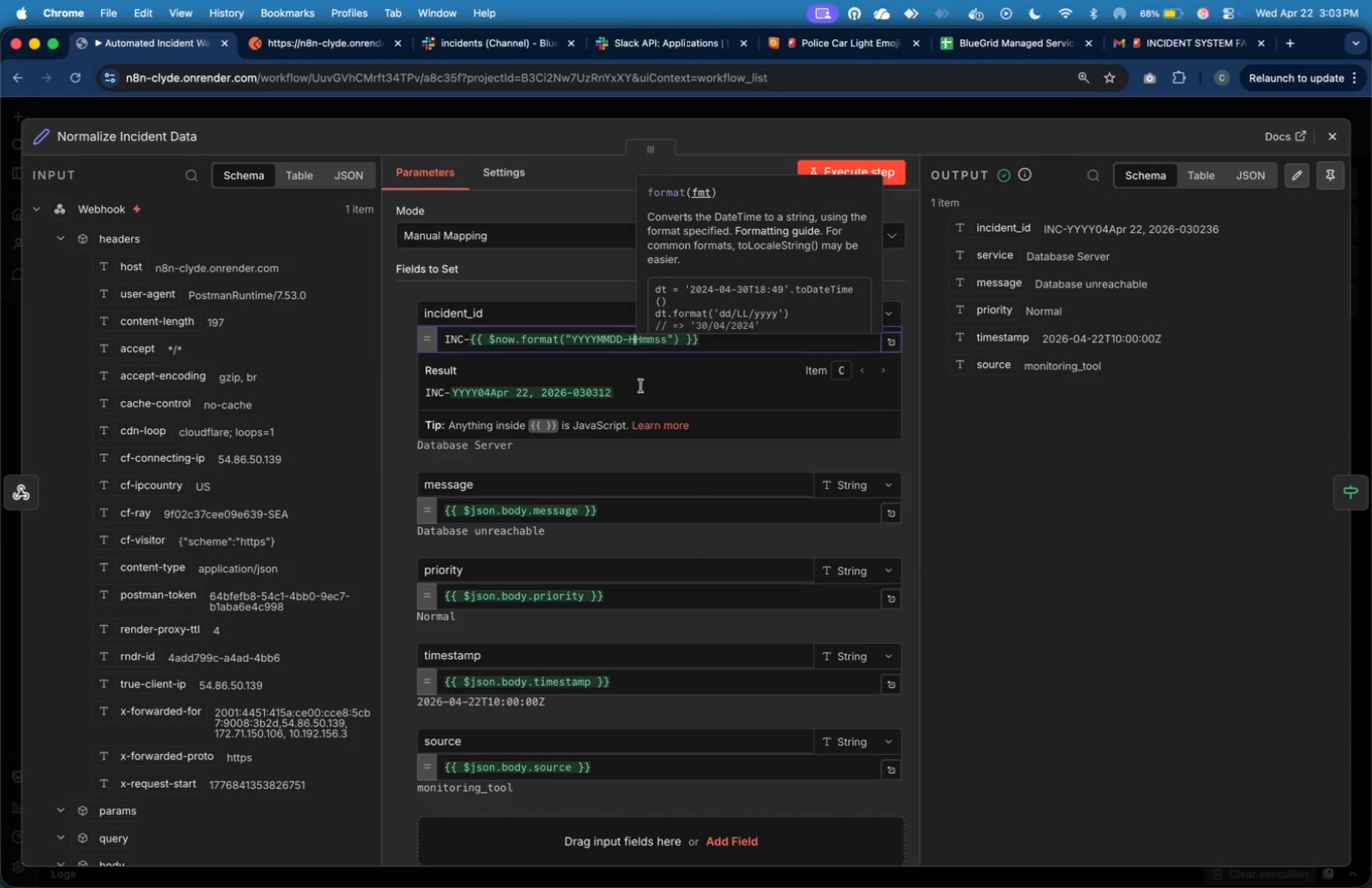 
left_click([1008, 32])
 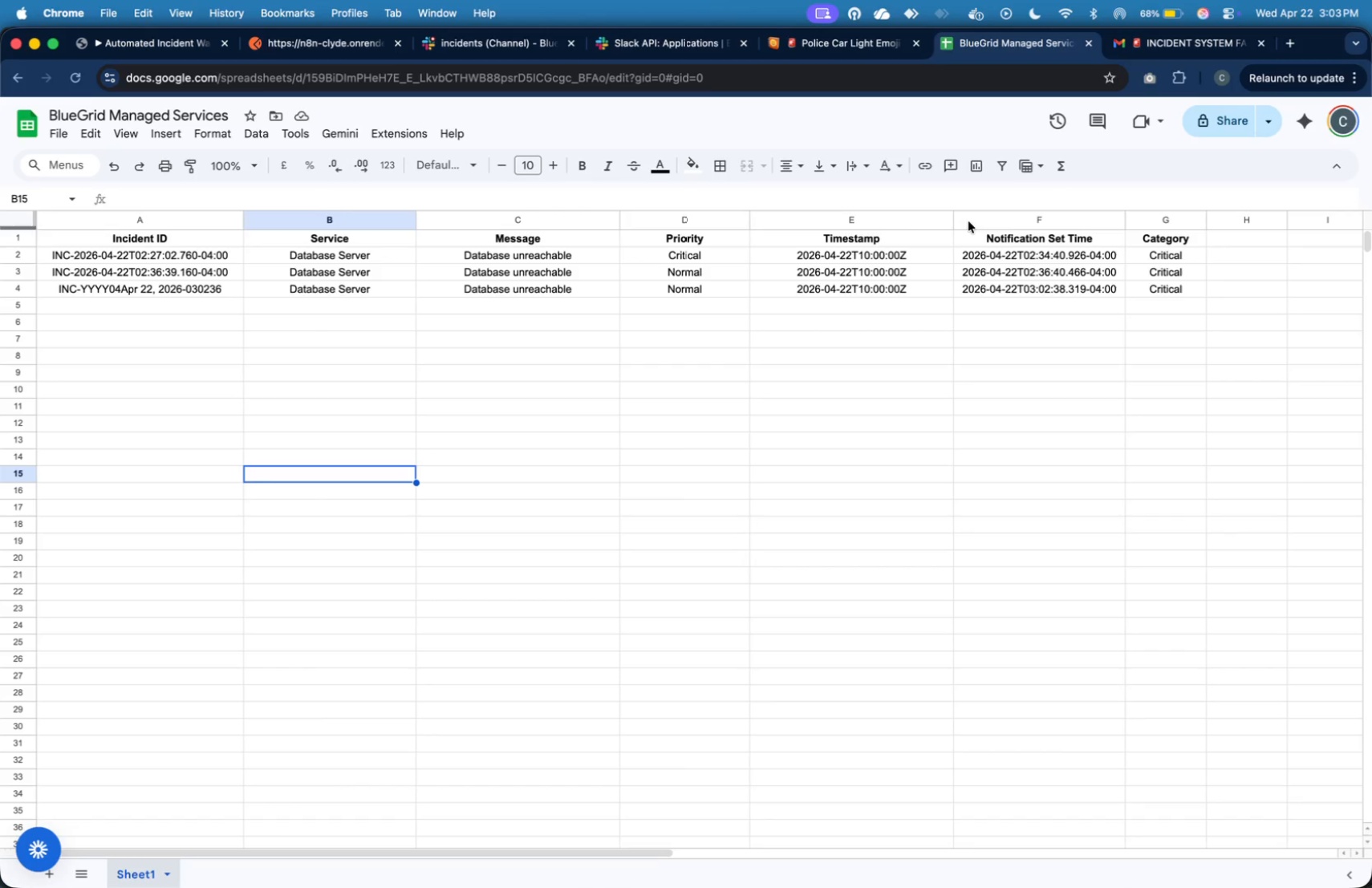 
wait(5.05)
 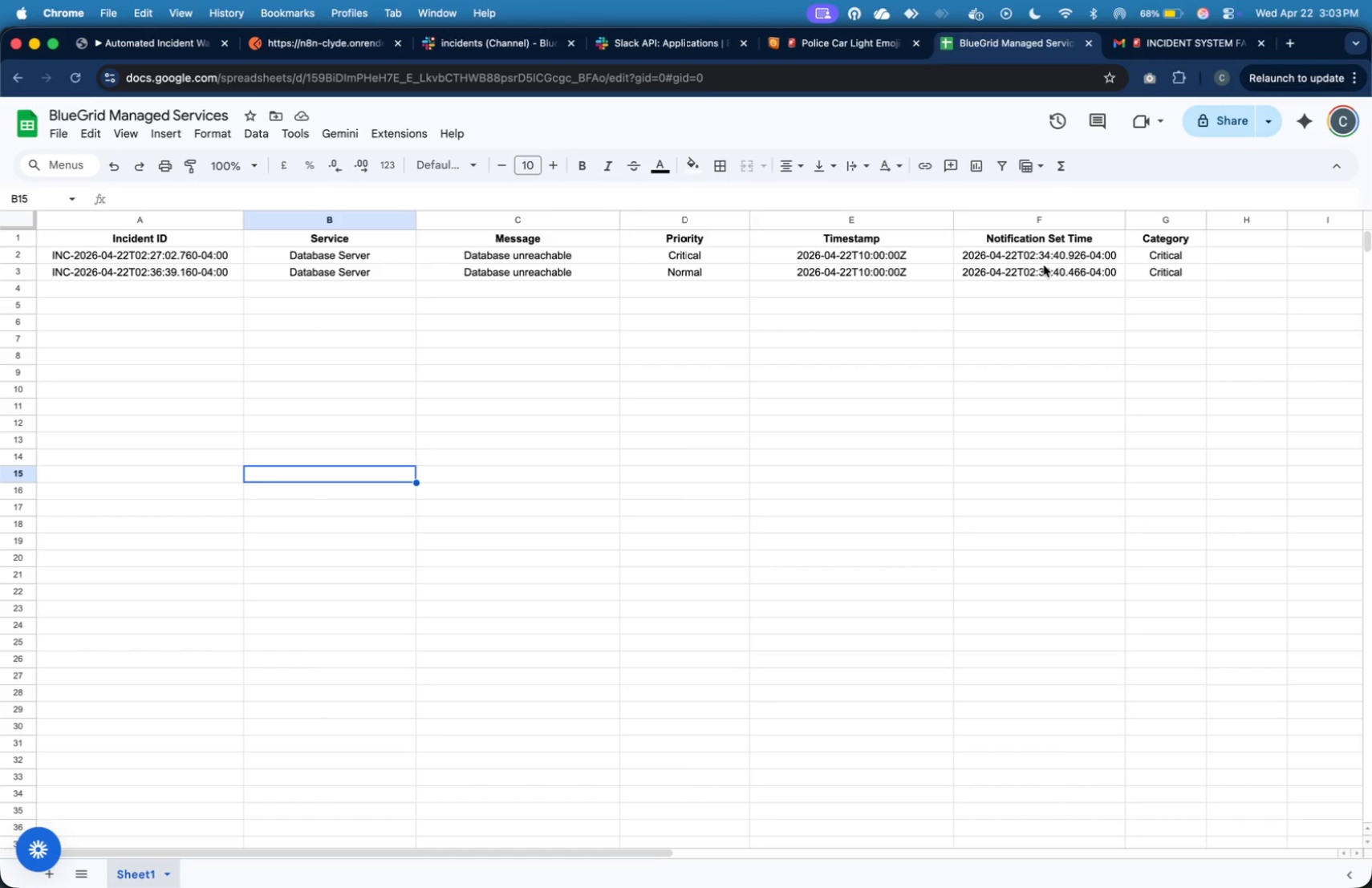 
left_click([165, 42])
 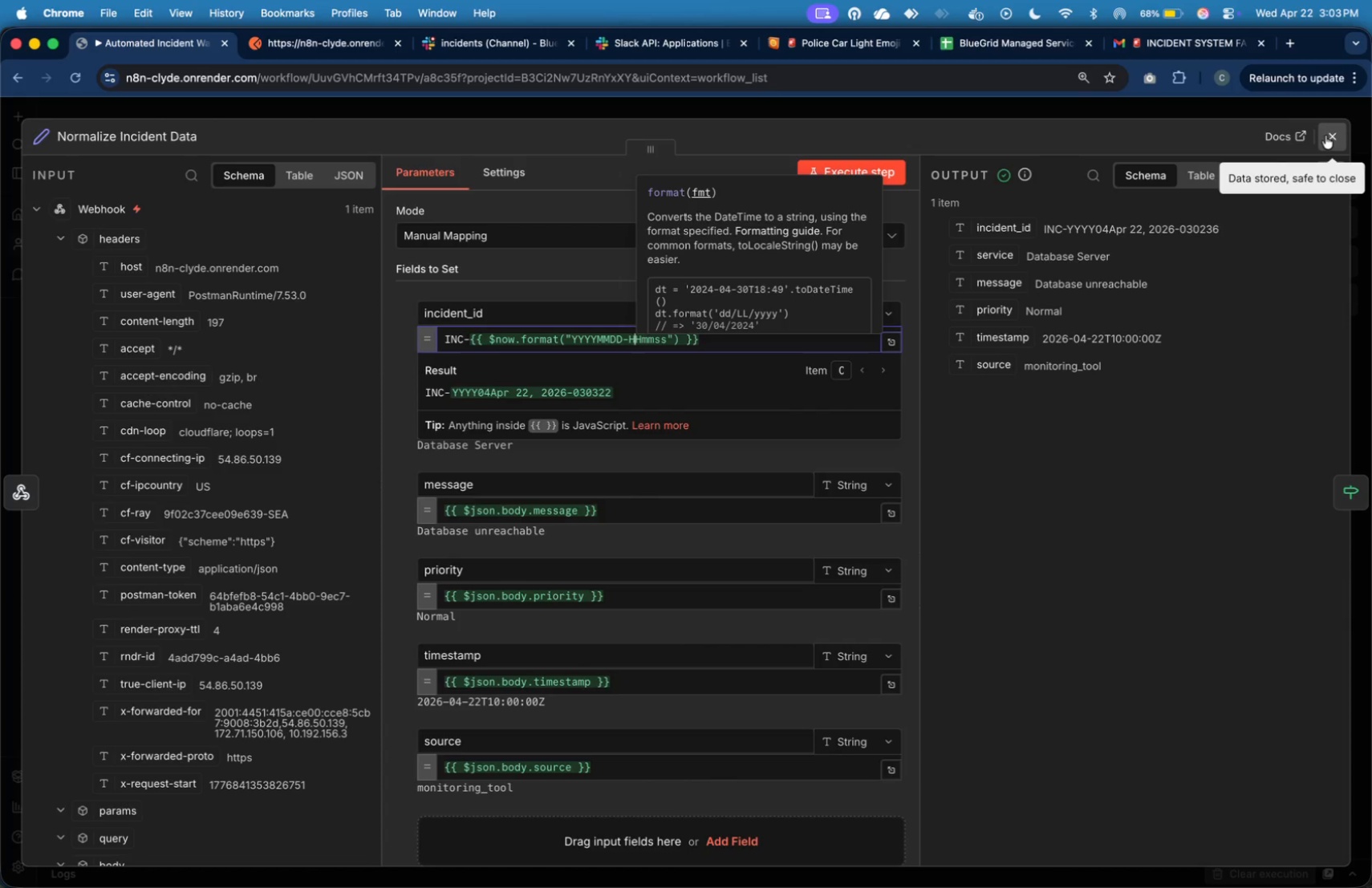 
left_click([1325, 136])
 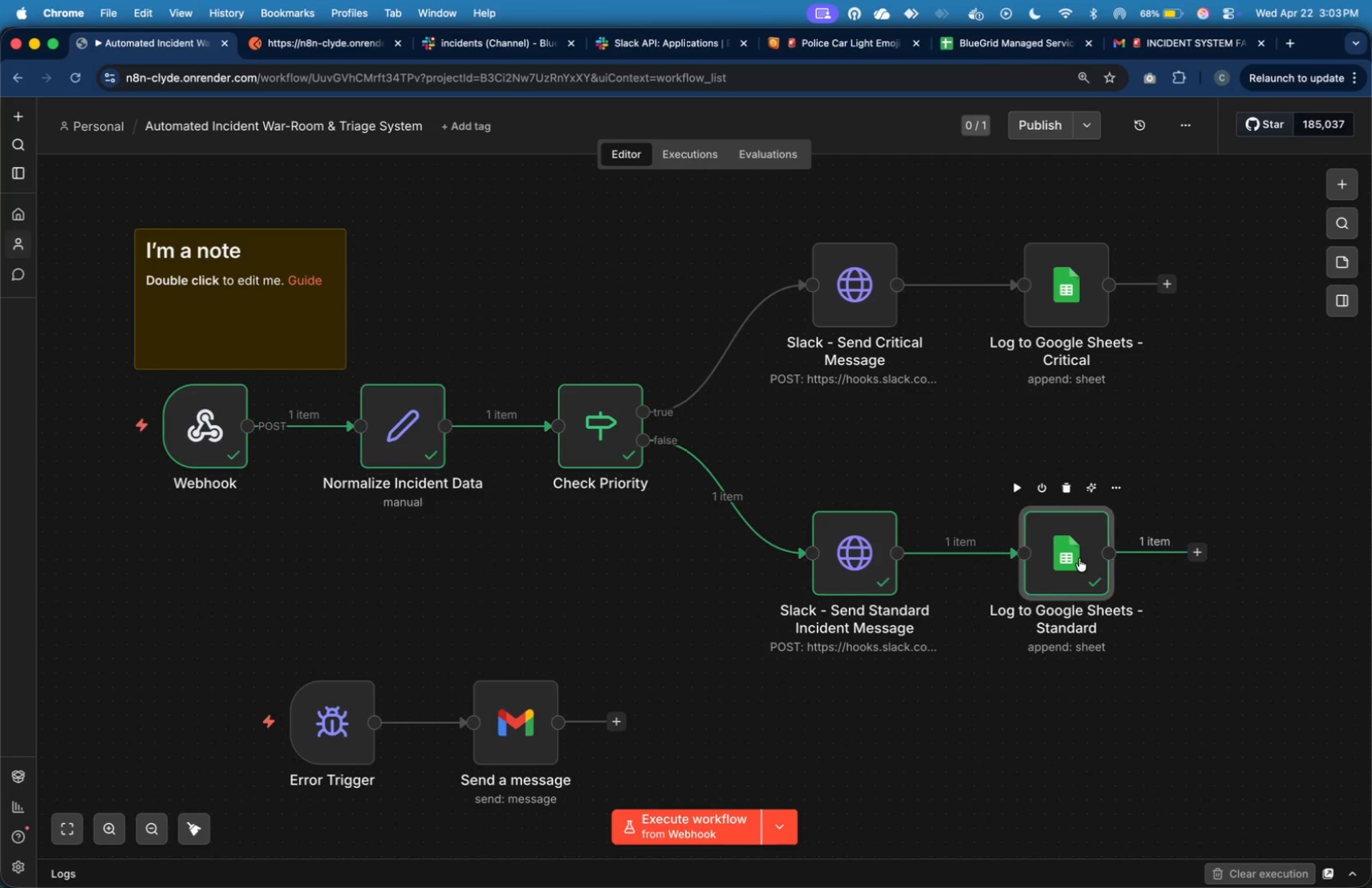 
double_click([1079, 558])
 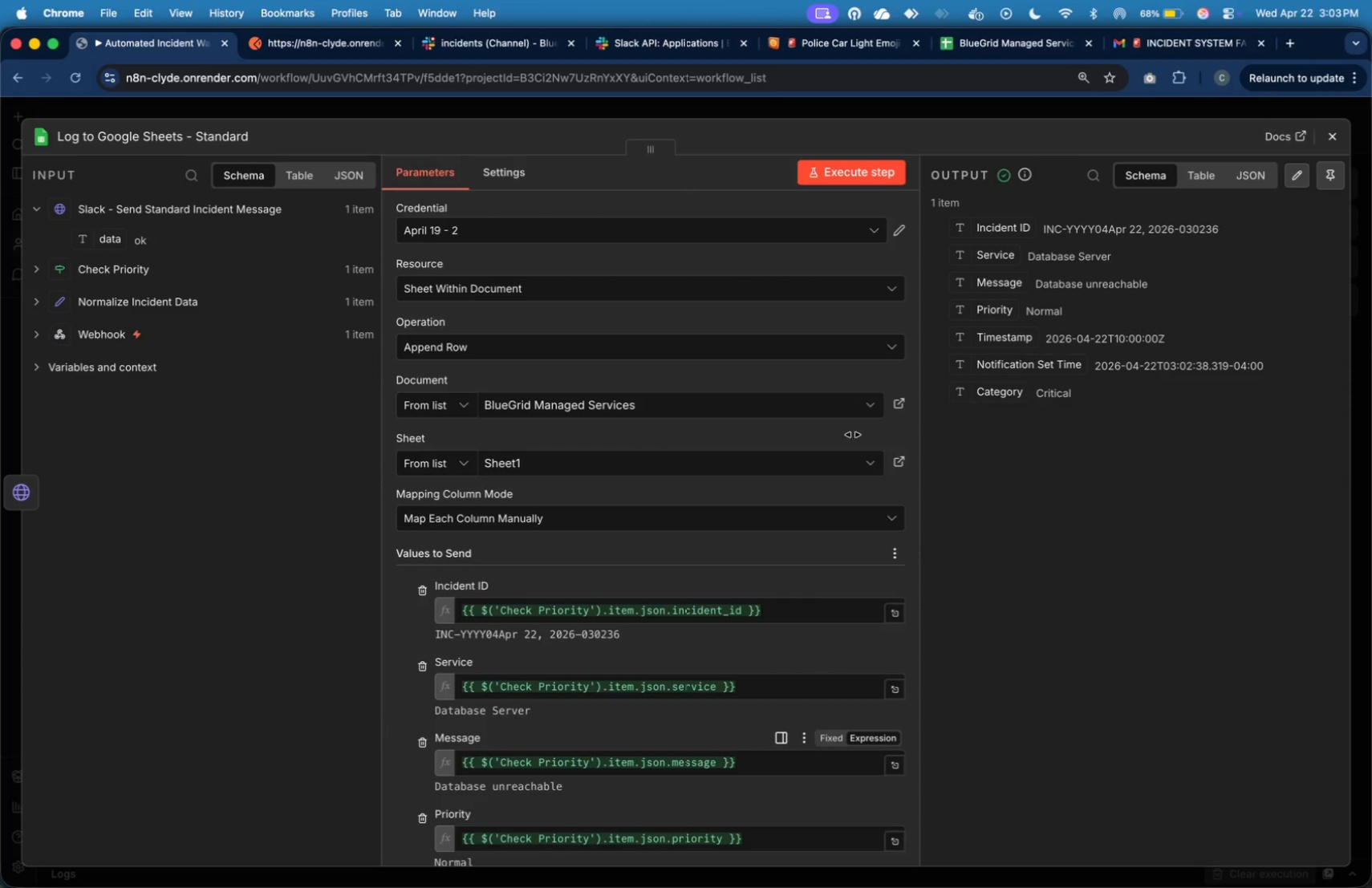 
scroll: coordinate [745, 721], scroll_direction: down, amount: 15.0
 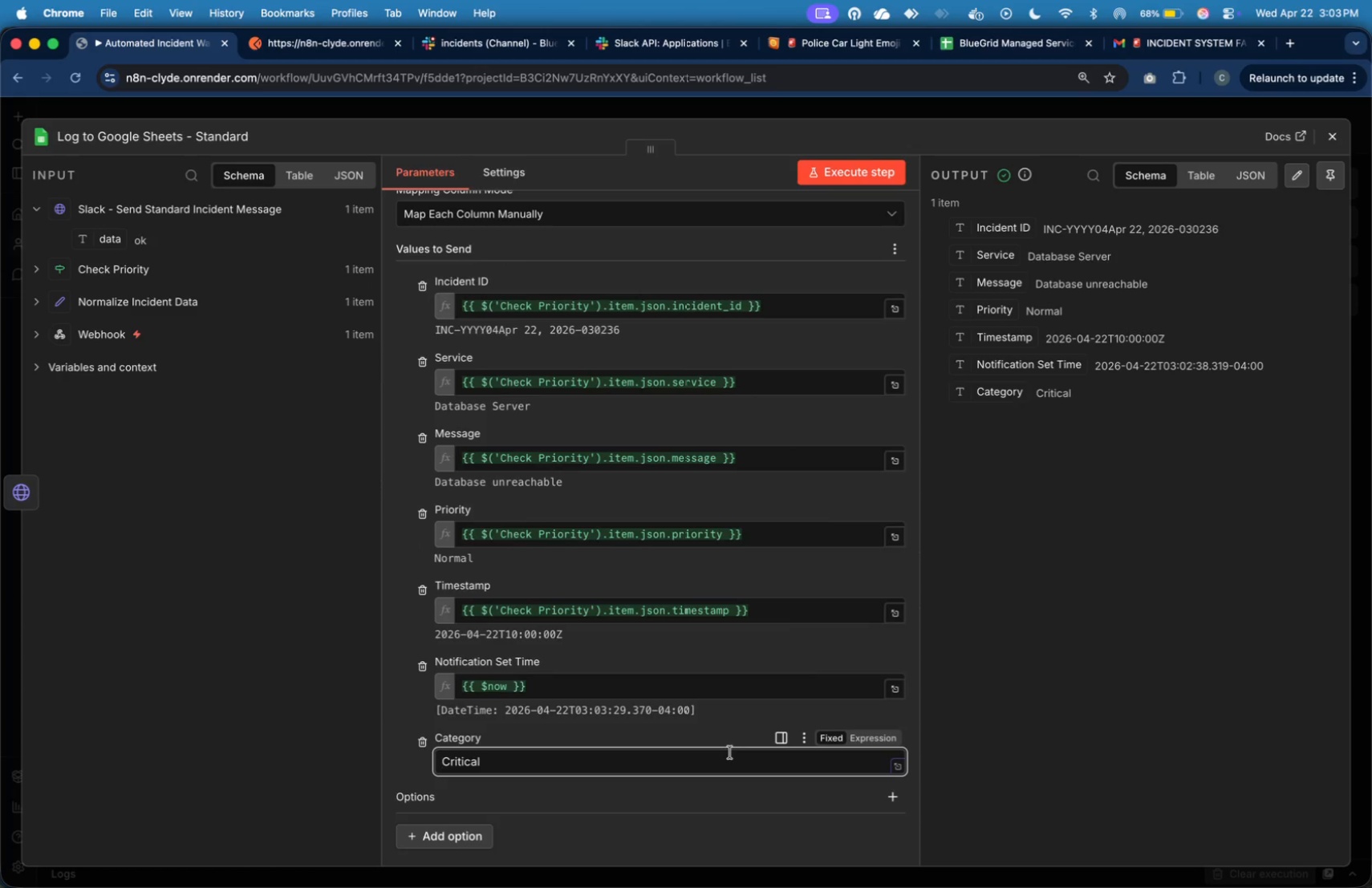 
key(Meta+A)
 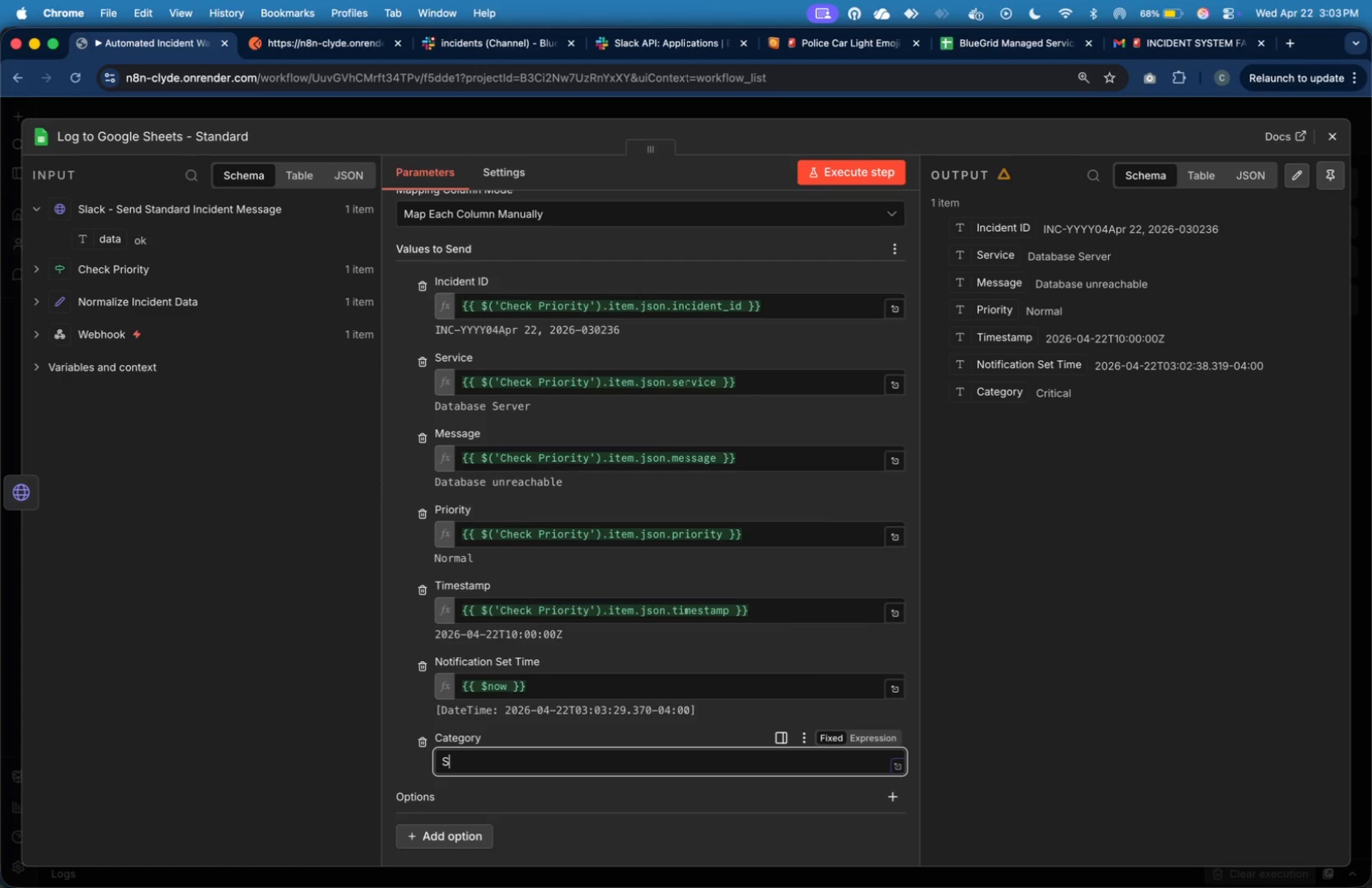 
type(Standard)
 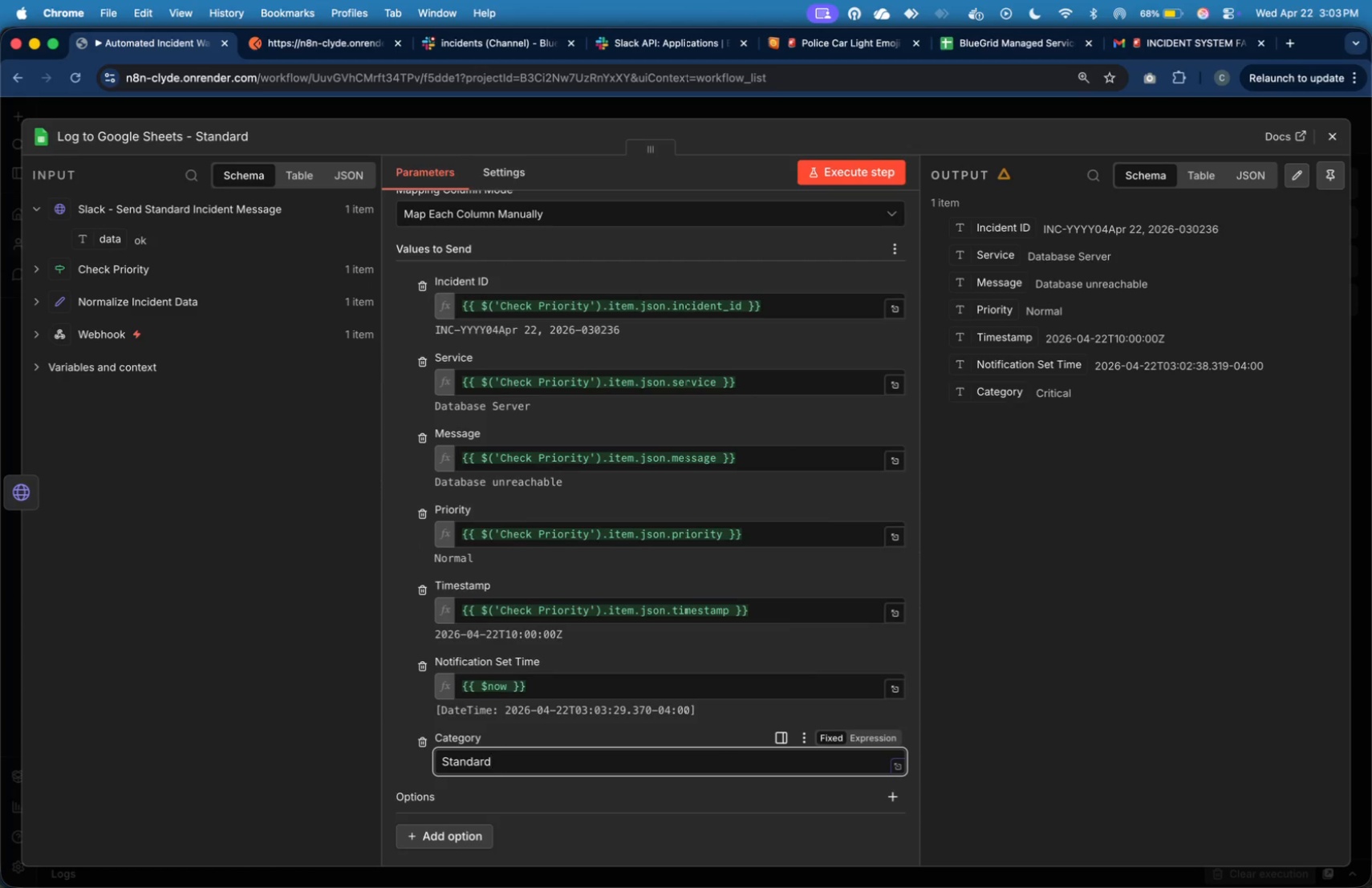 
key(Enter)
 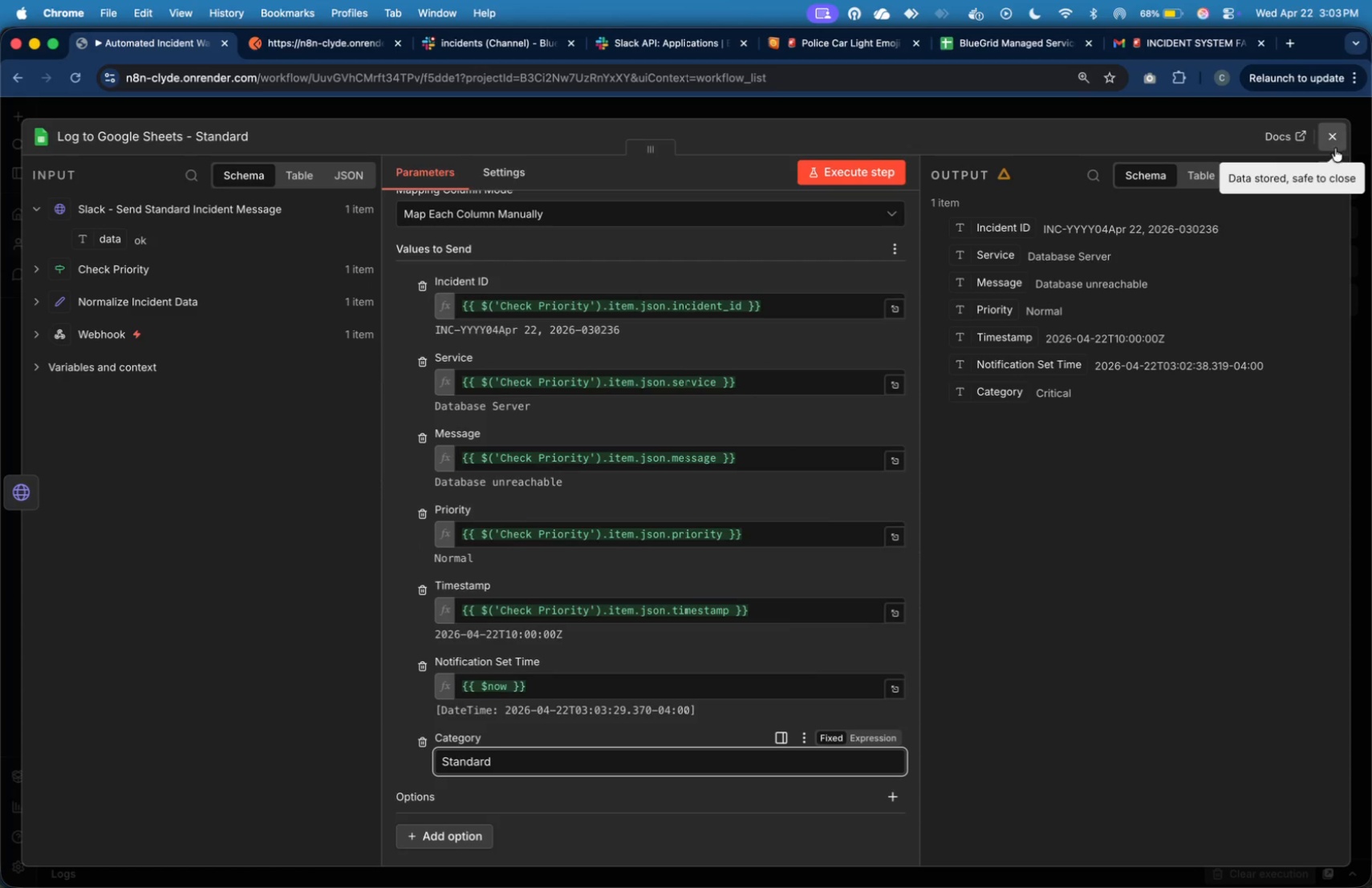 
left_click([1335, 148])
 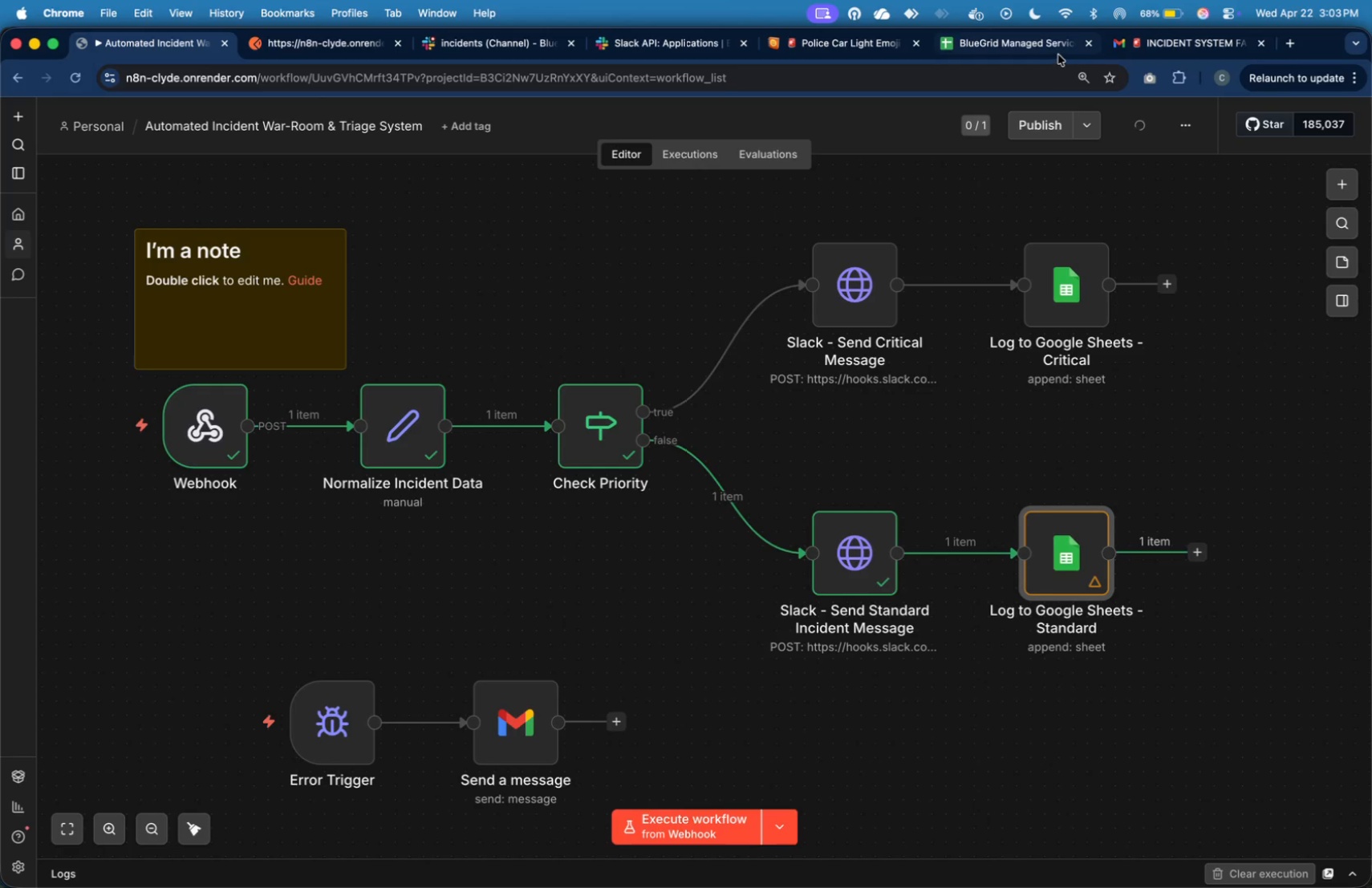 
left_click([1058, 54])
 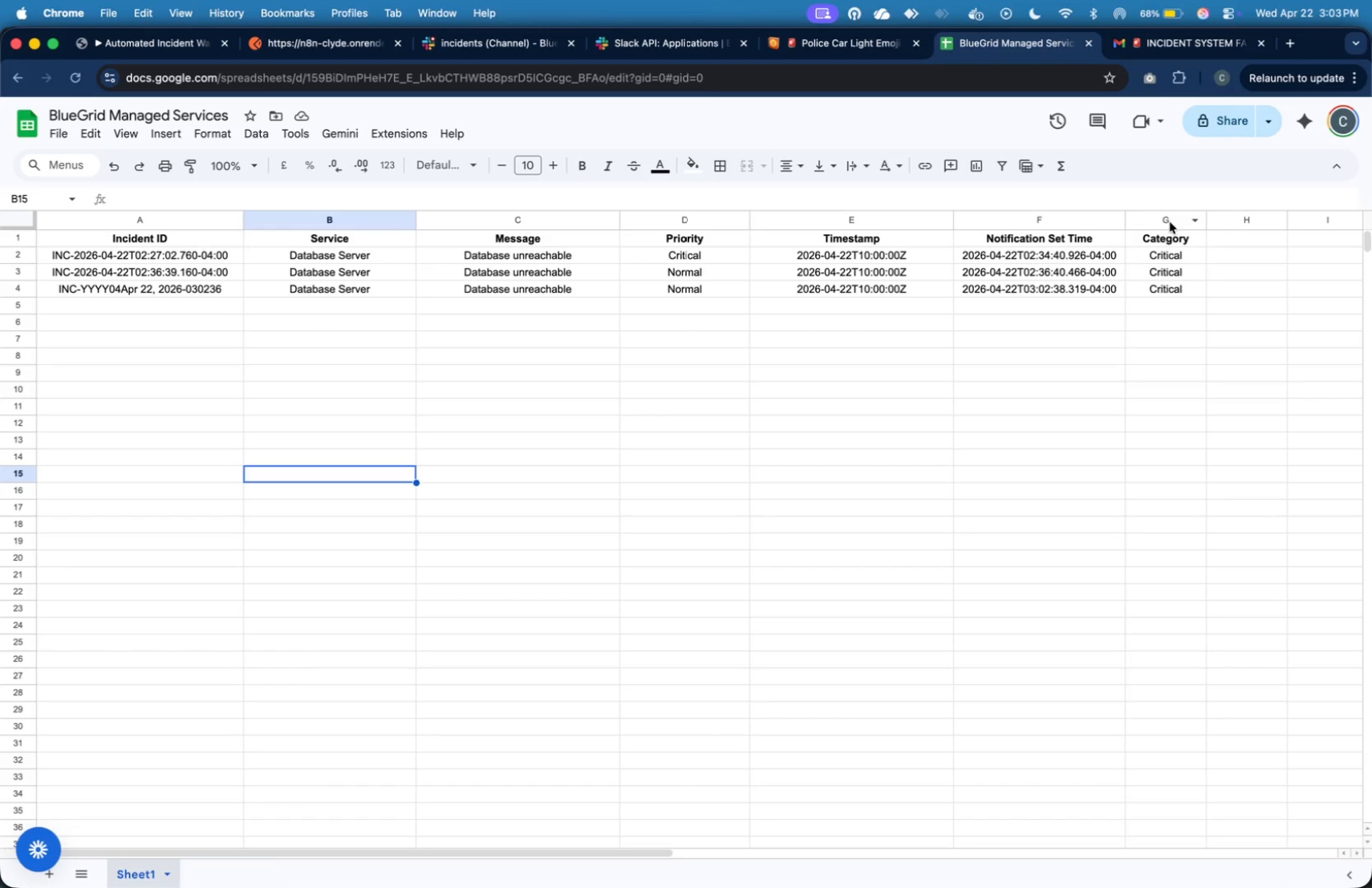 
left_click([1170, 222])
 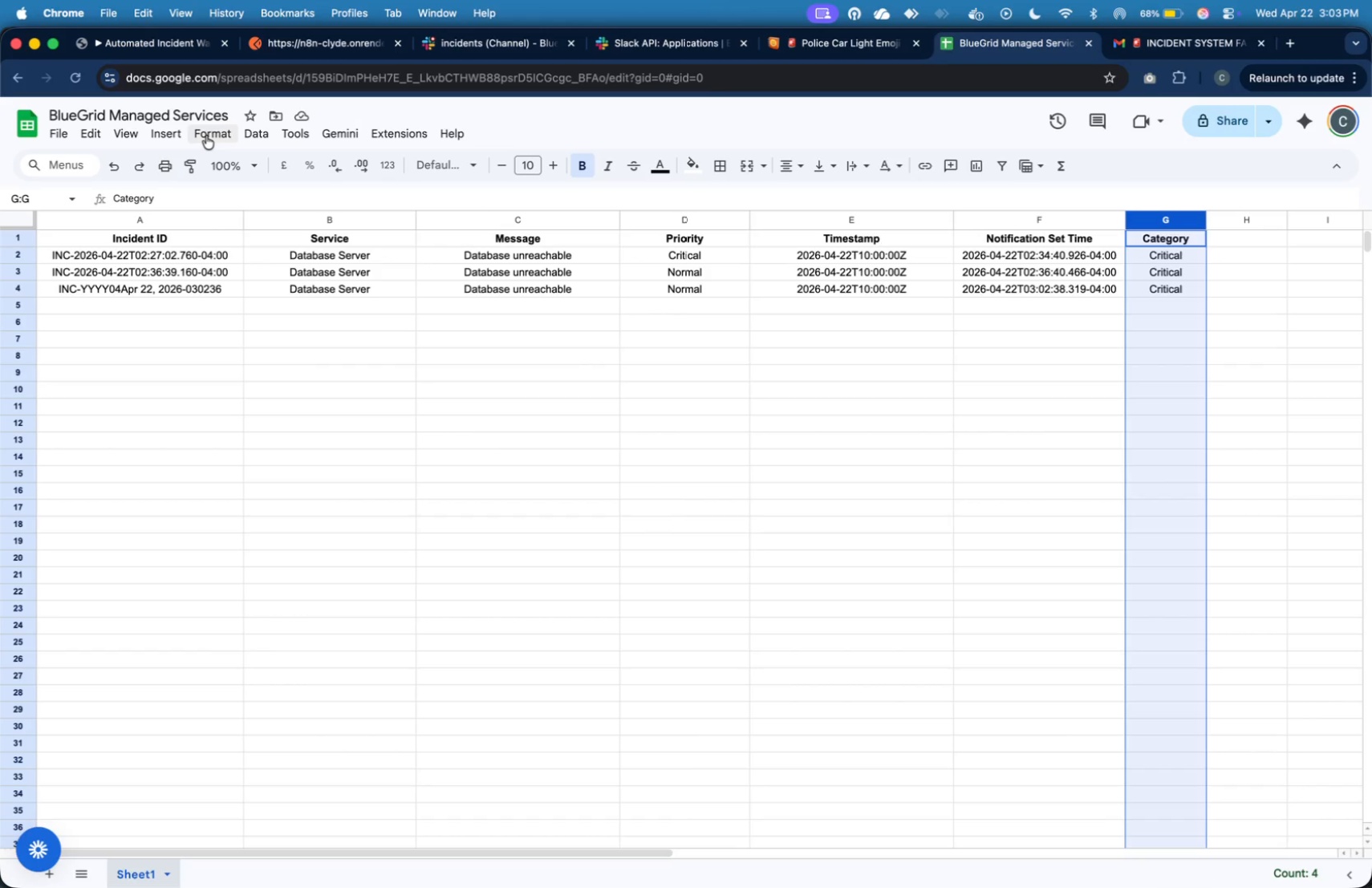 
left_click([206, 136])
 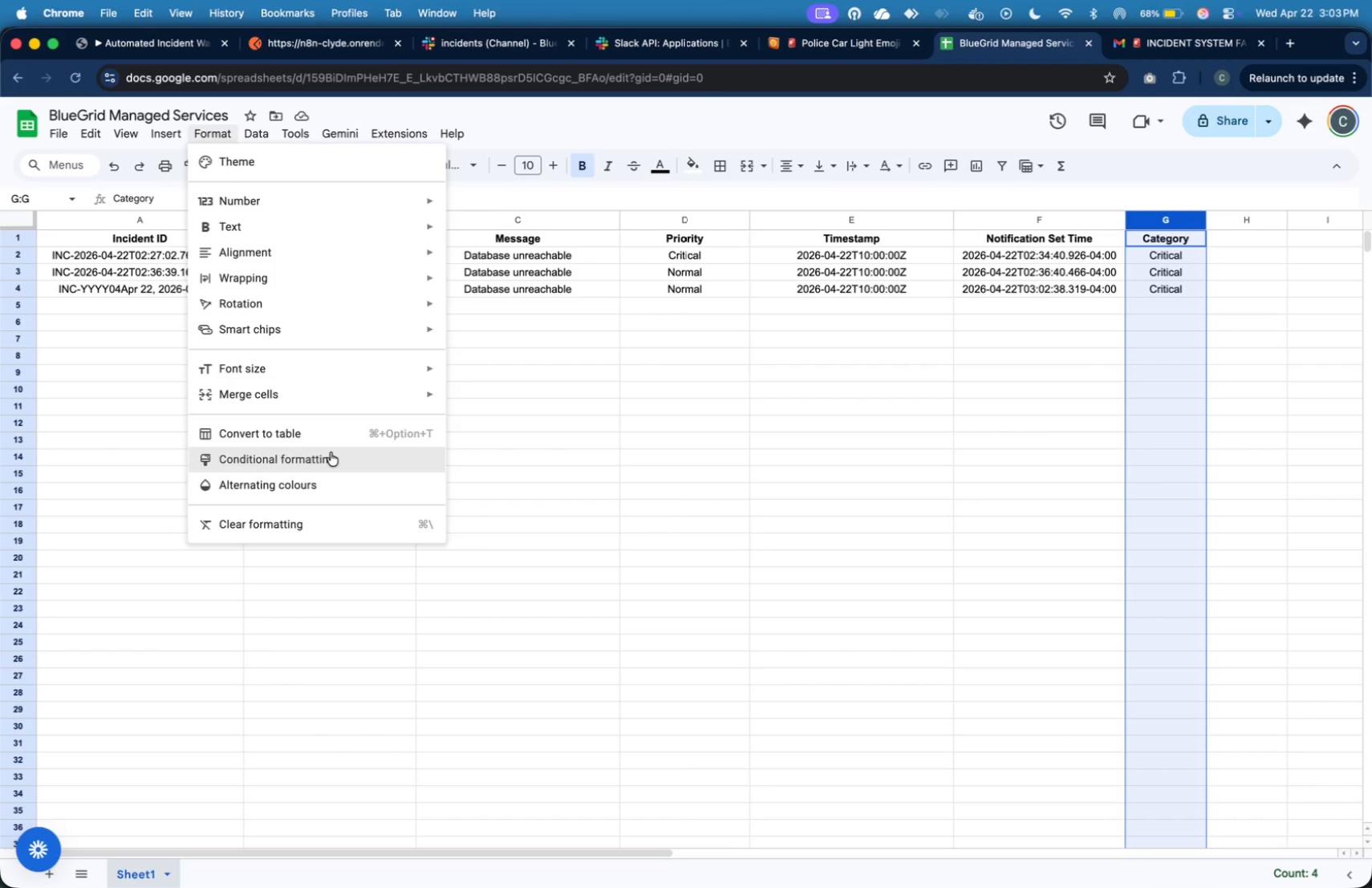 
left_click([331, 452])
 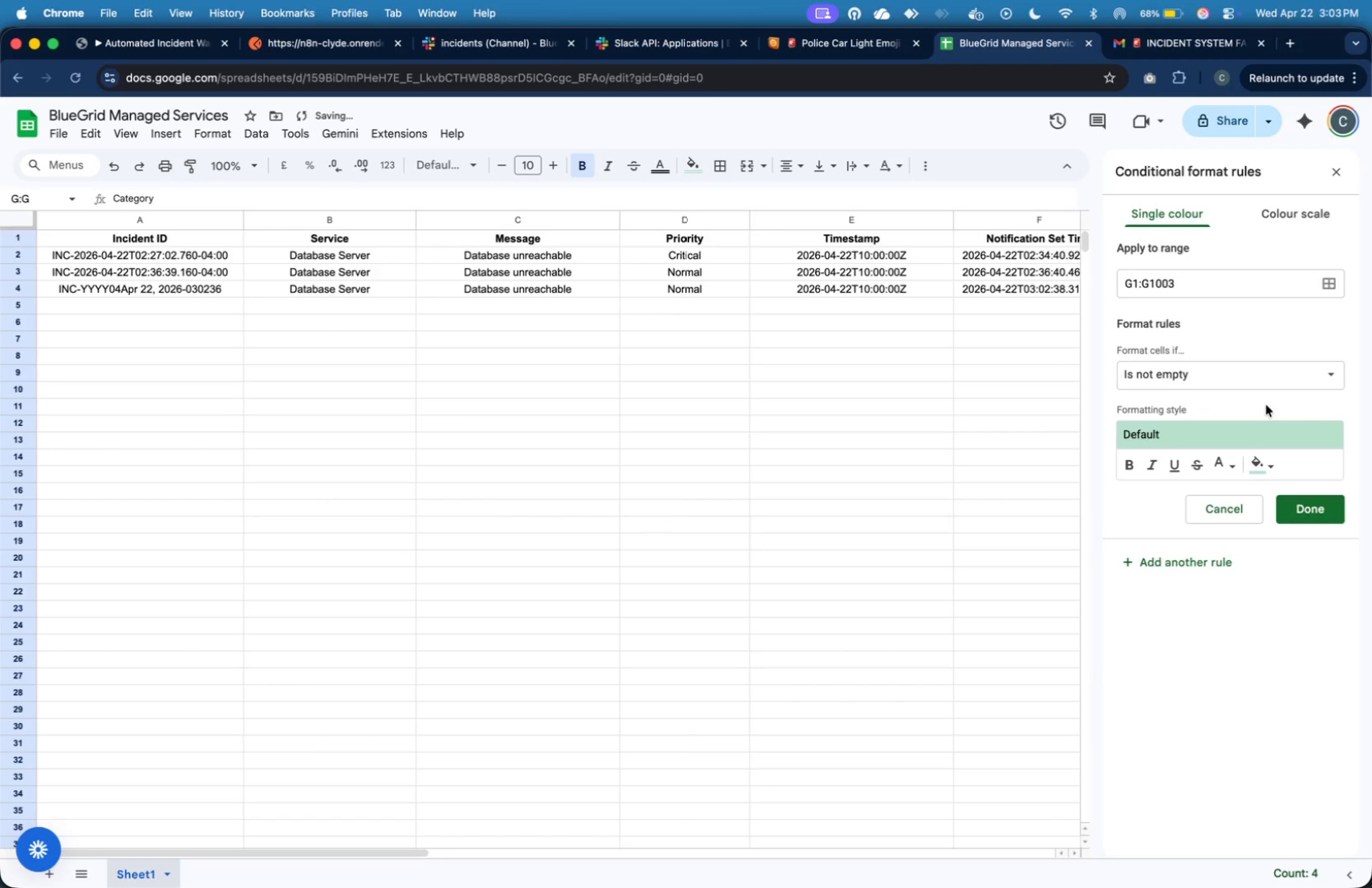 
left_click([1265, 382])
 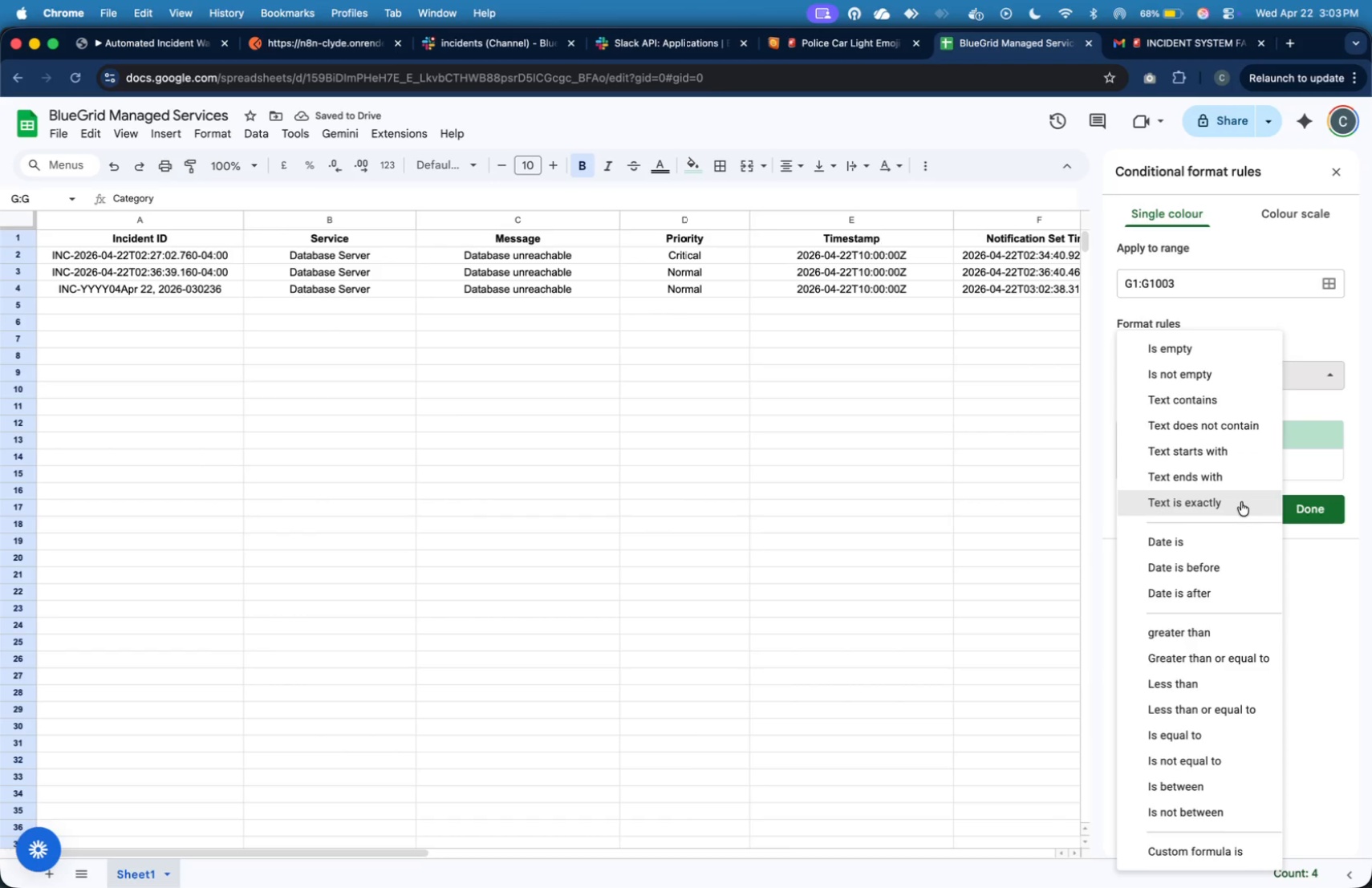 
left_click([1241, 501])
 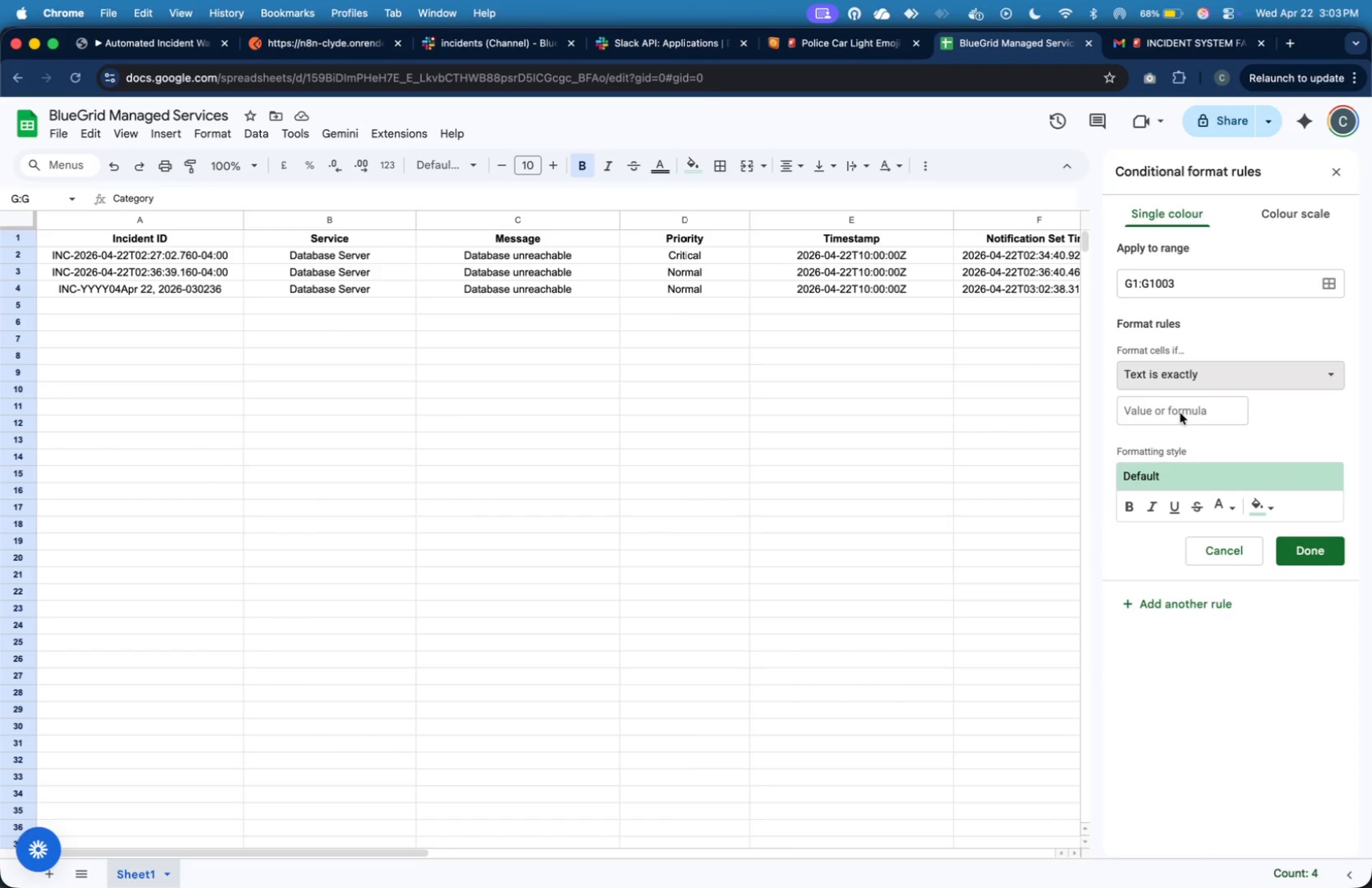 
double_click([1180, 413])
 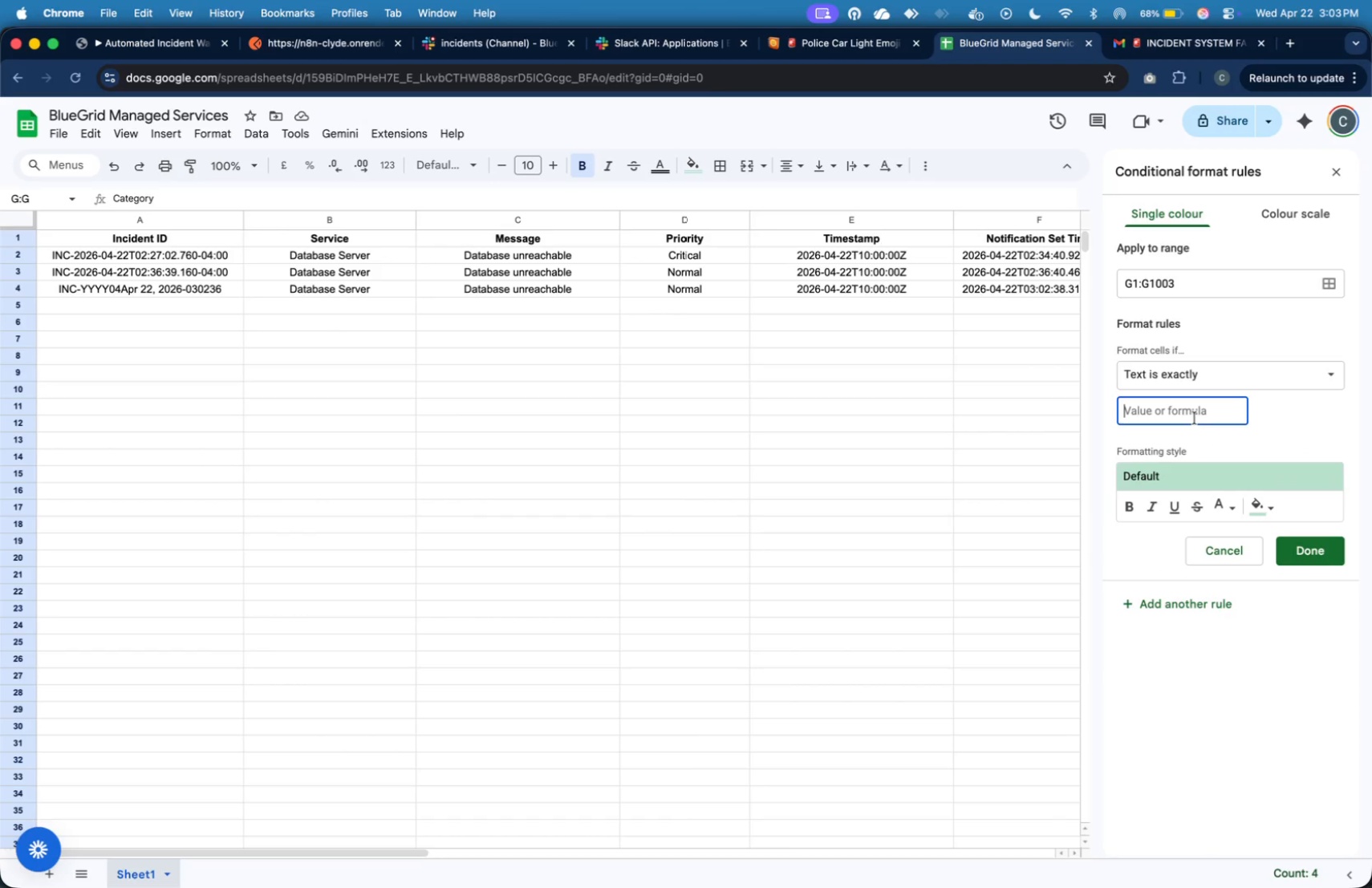 
hold_key(key=ShiftLeft, duration=0.77)
 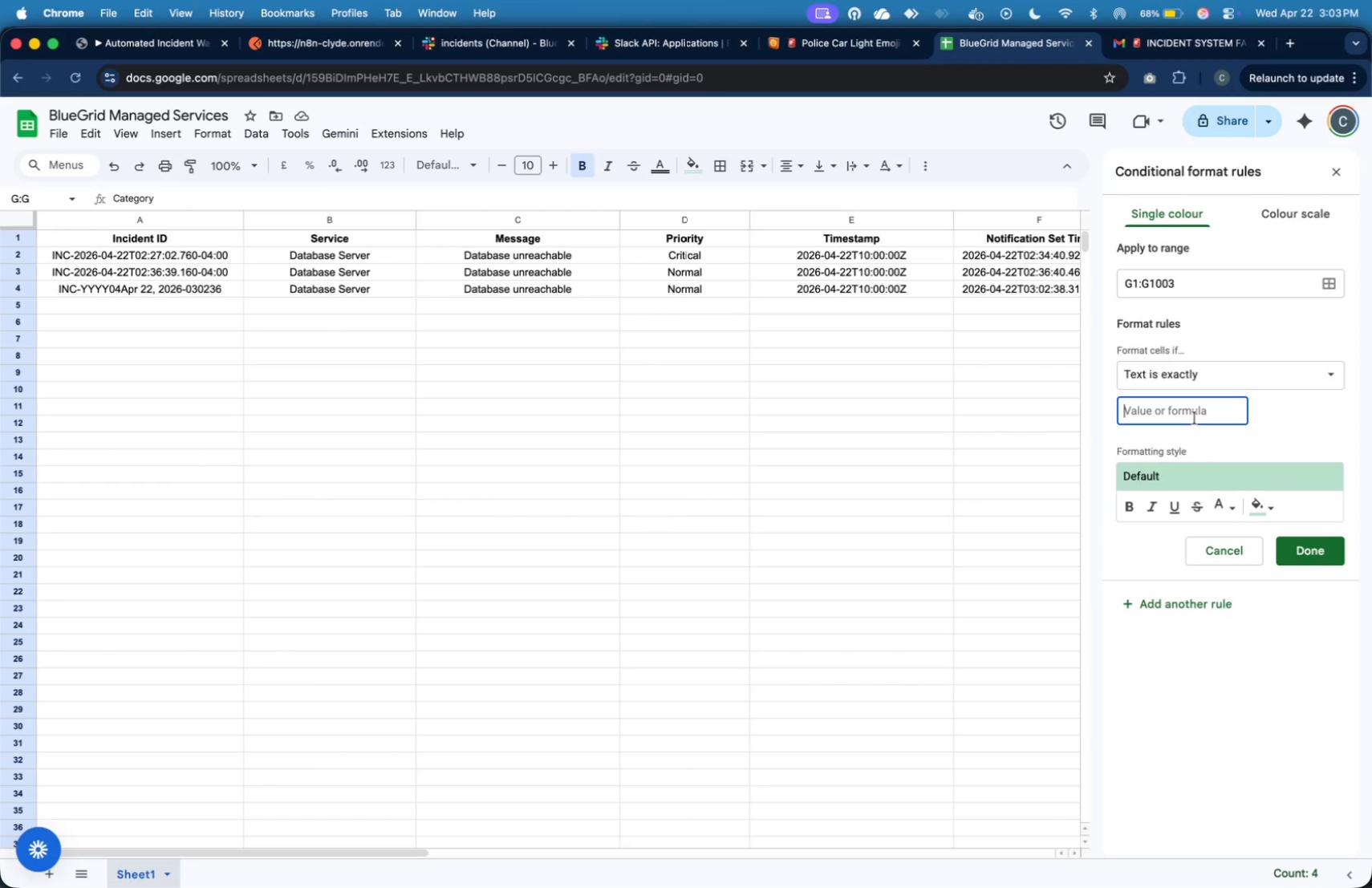 
type(CRITICAL)
 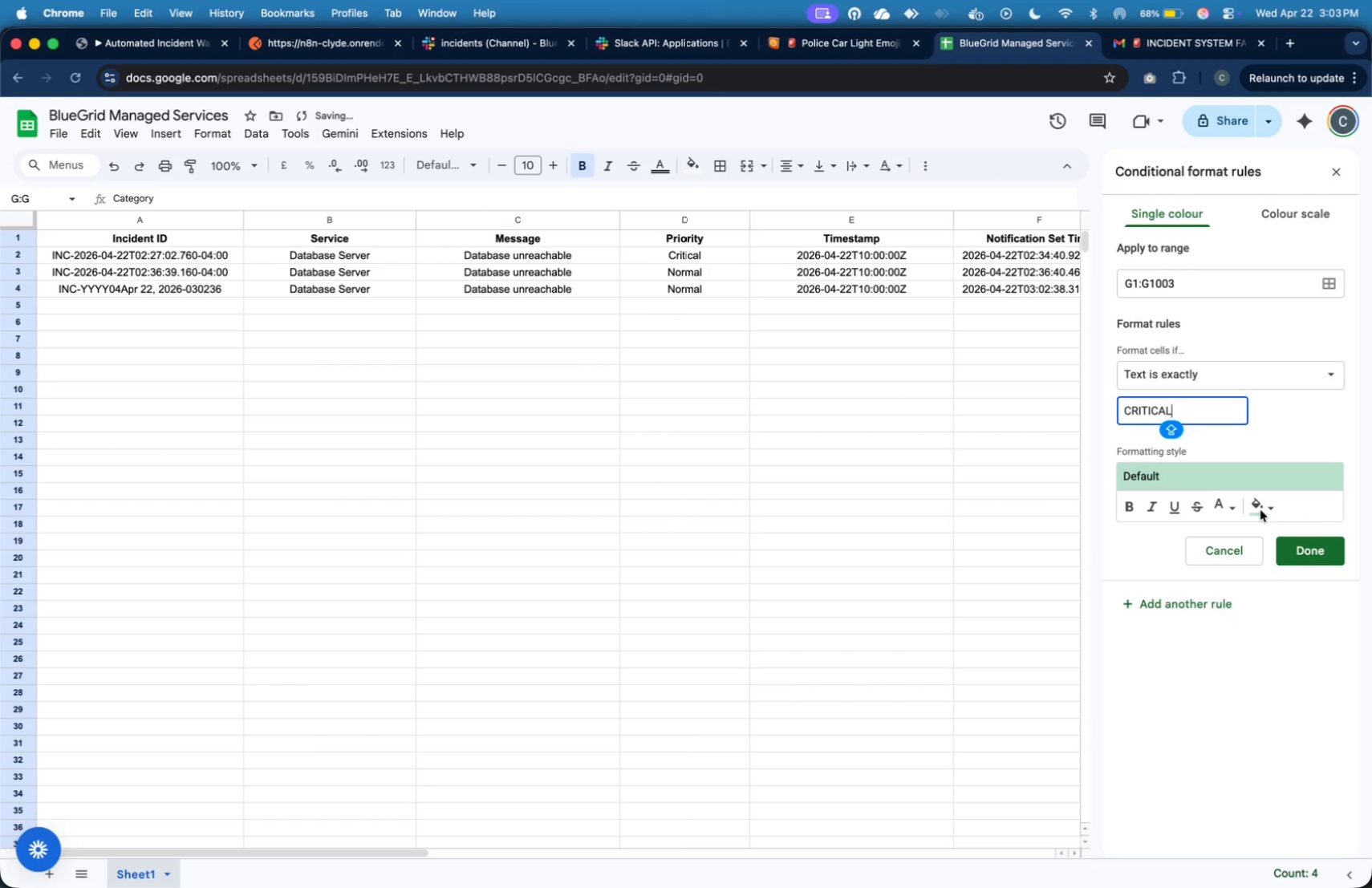 
left_click([1261, 511])
 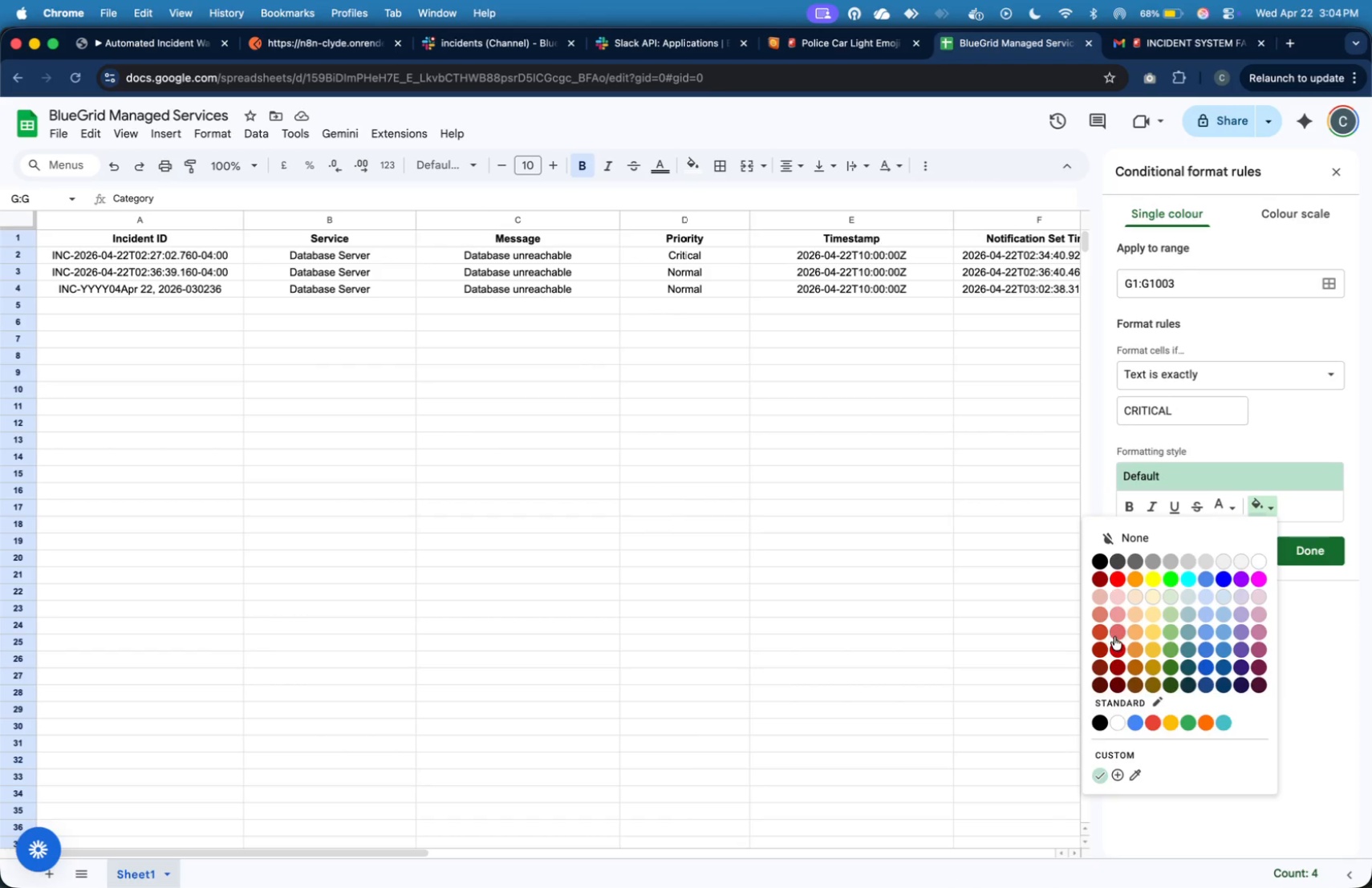 
wait(5.97)
 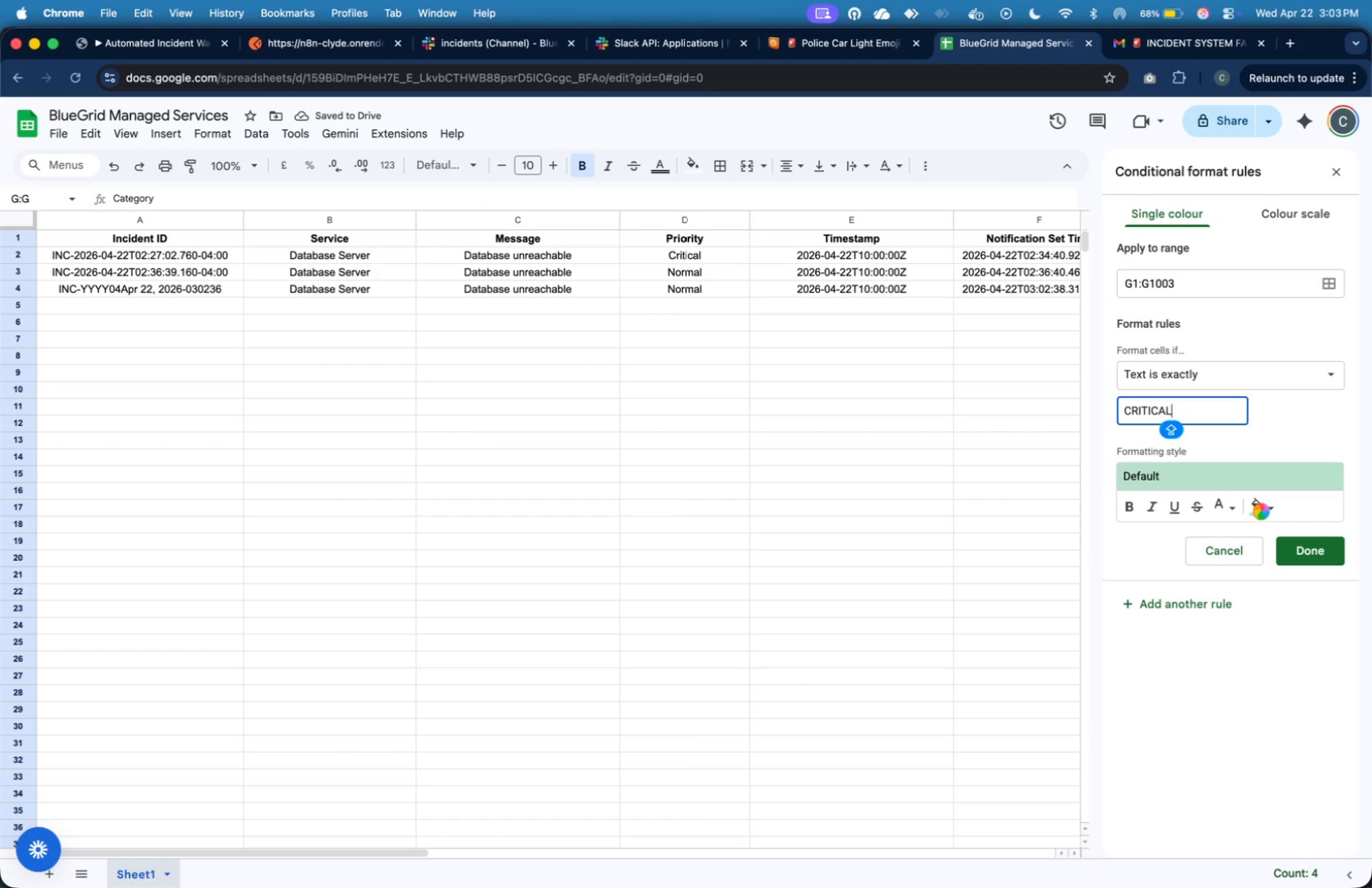 
left_click([1291, 544])
 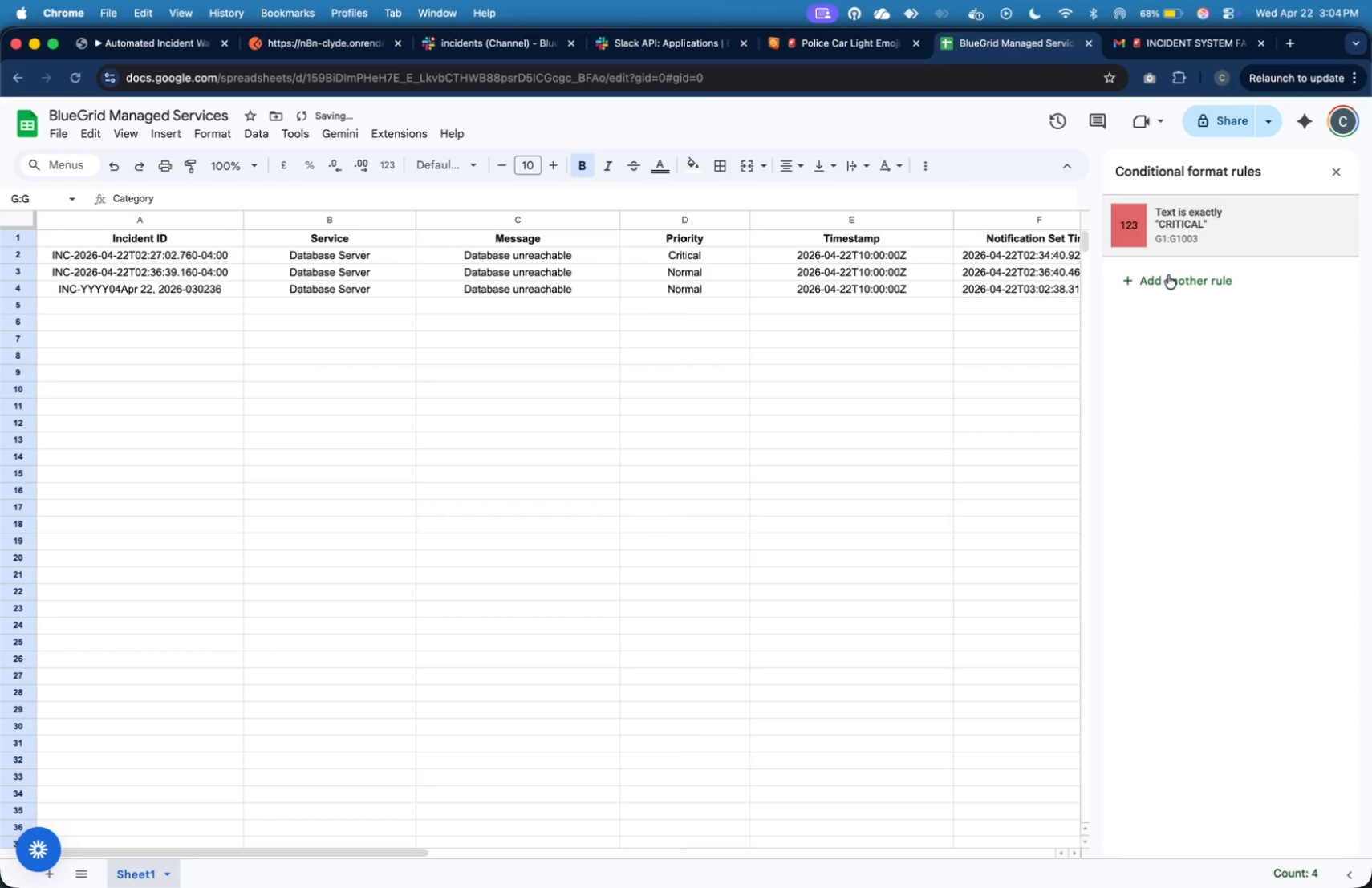 
left_click([1168, 274])
 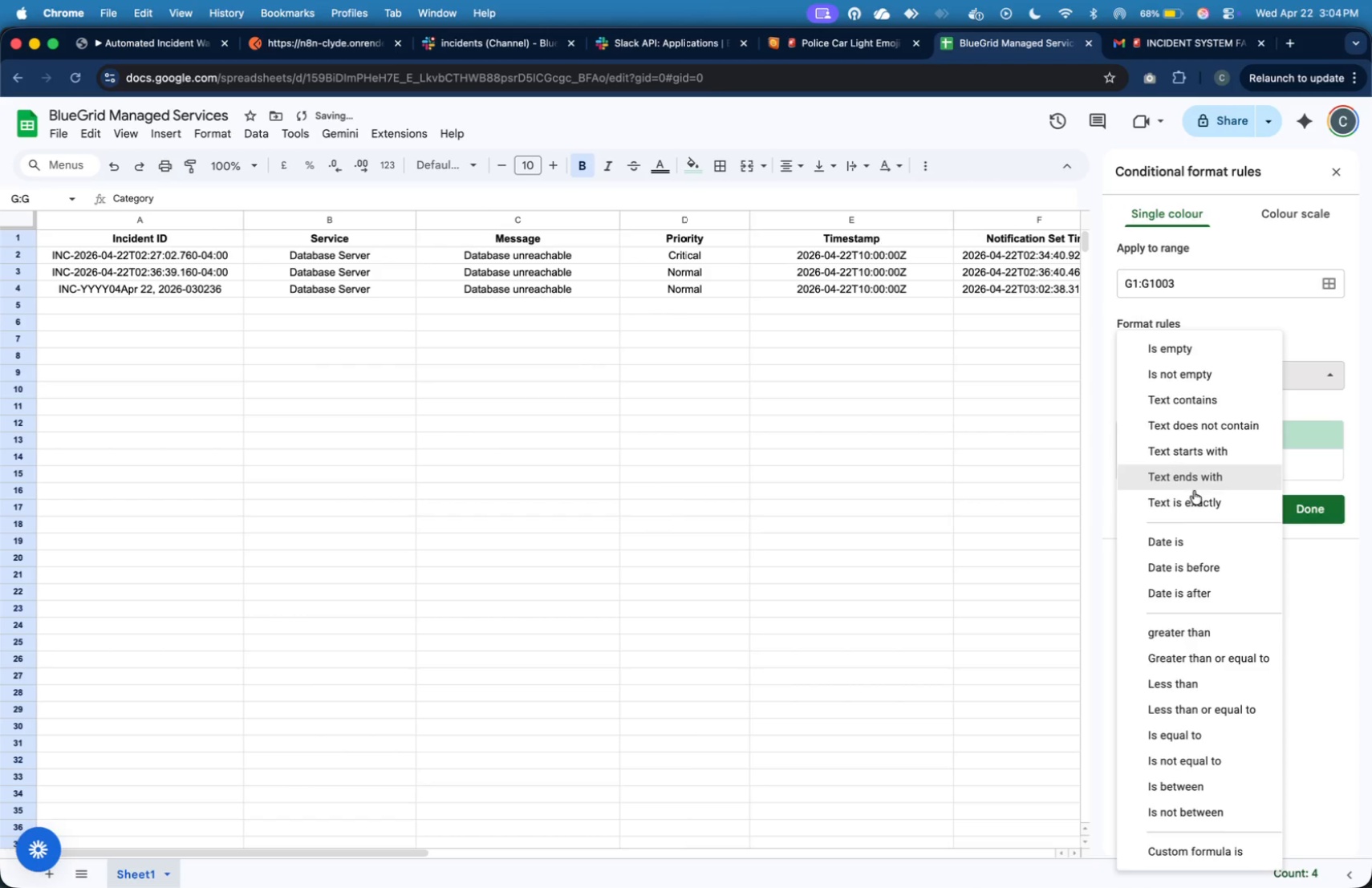 
left_click([1196, 501])
 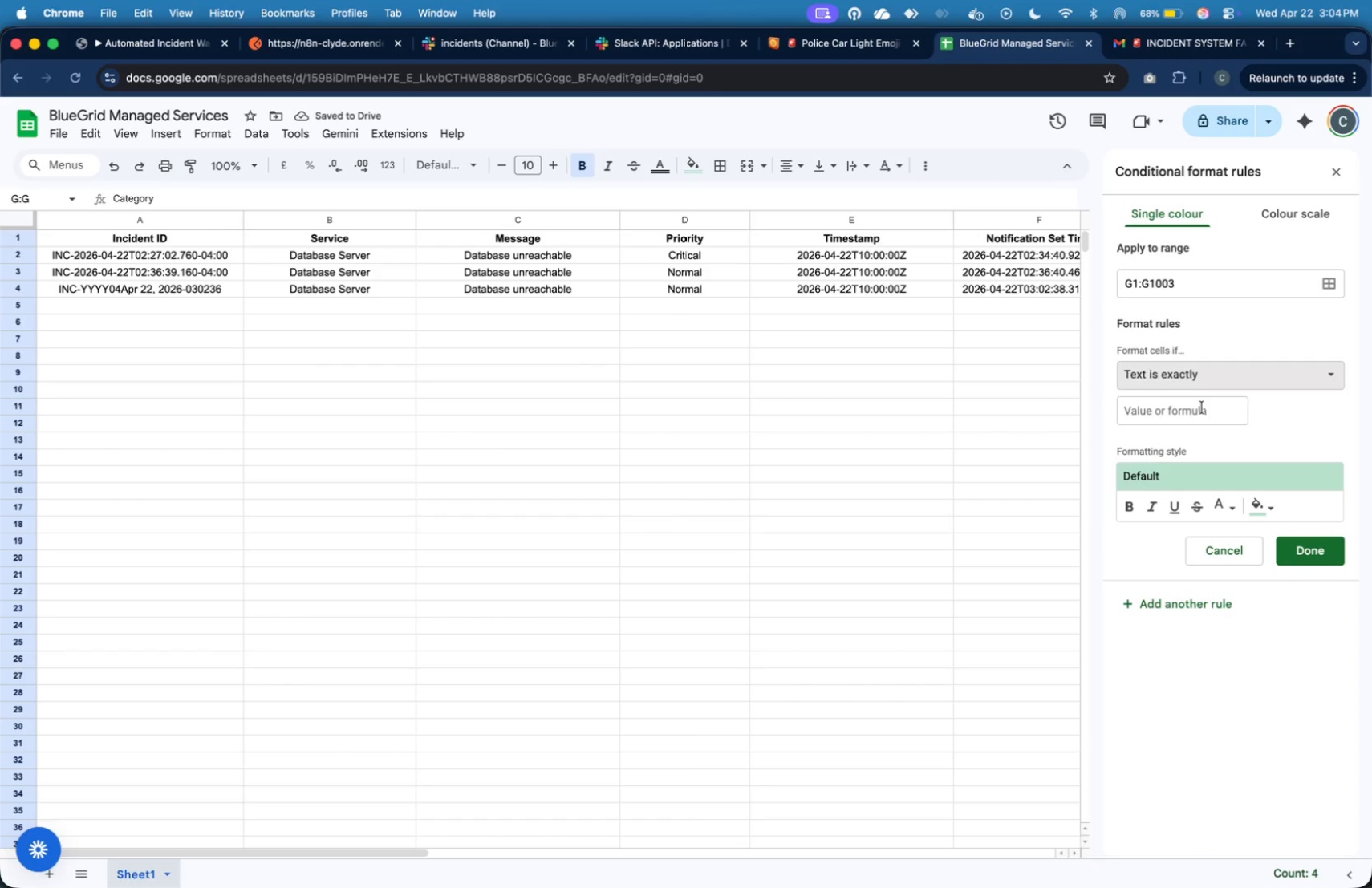 
left_click([1202, 408])
 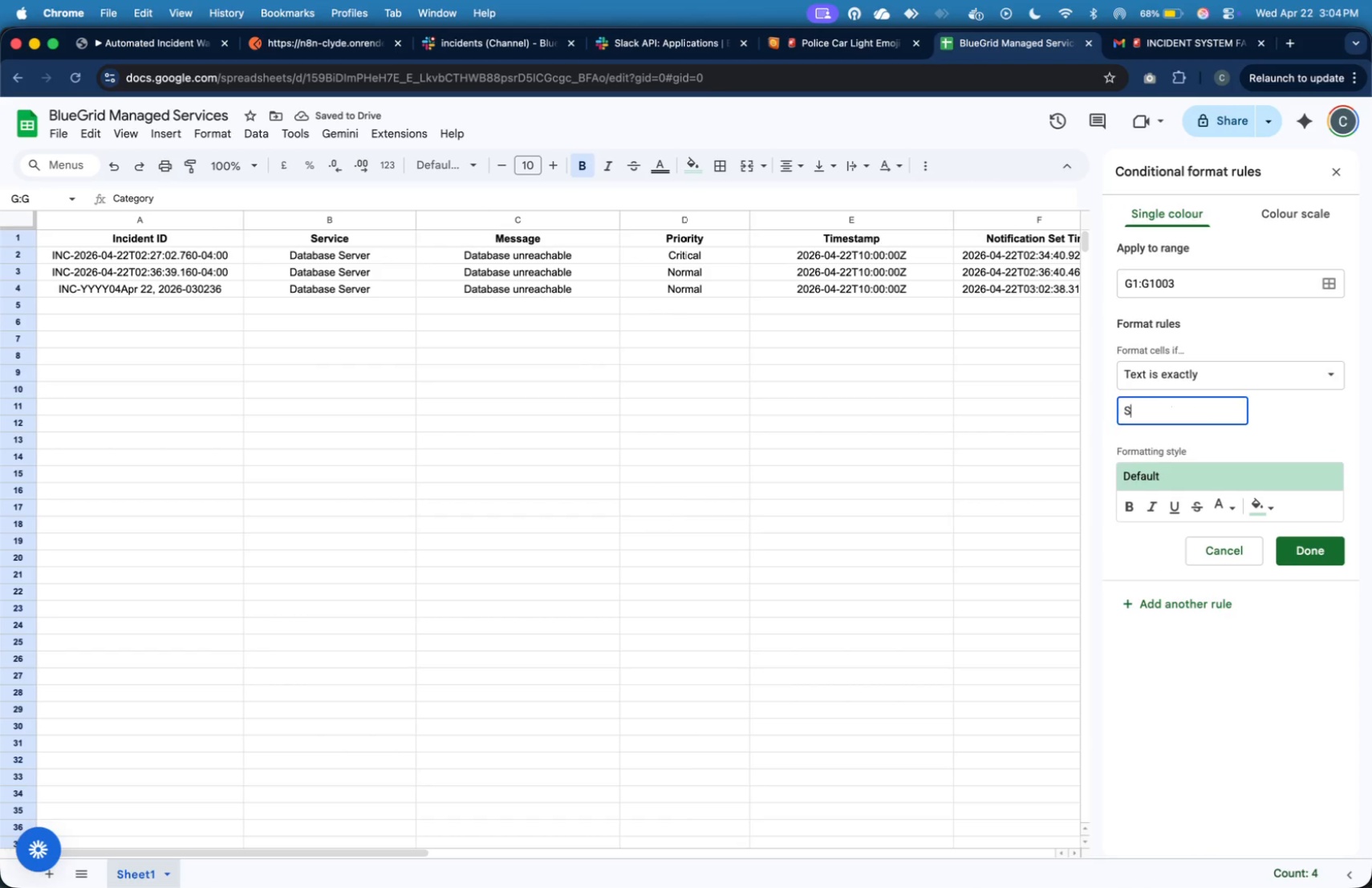 
type(STANDSRD)
 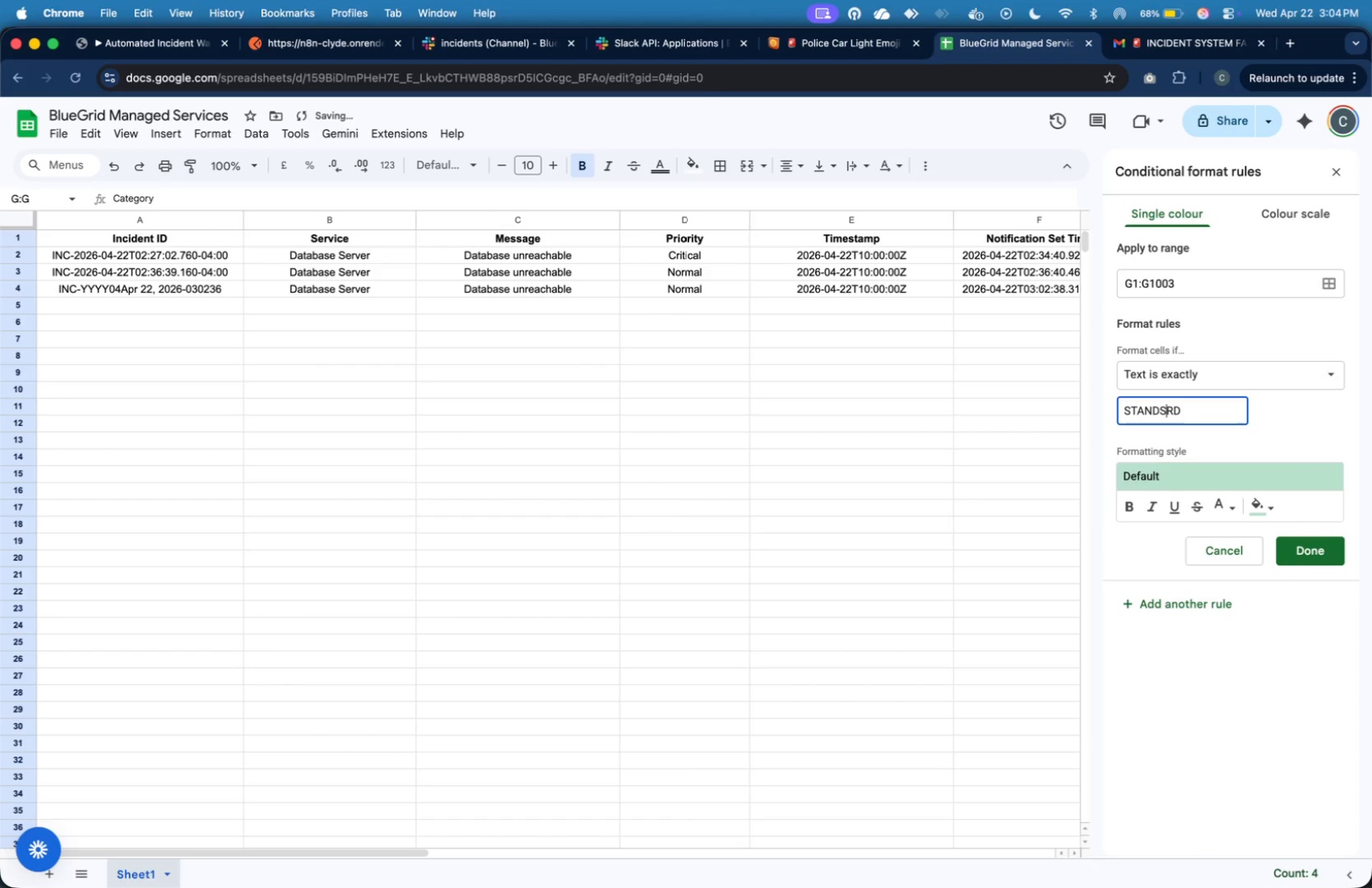 
key(ArrowLeft)
 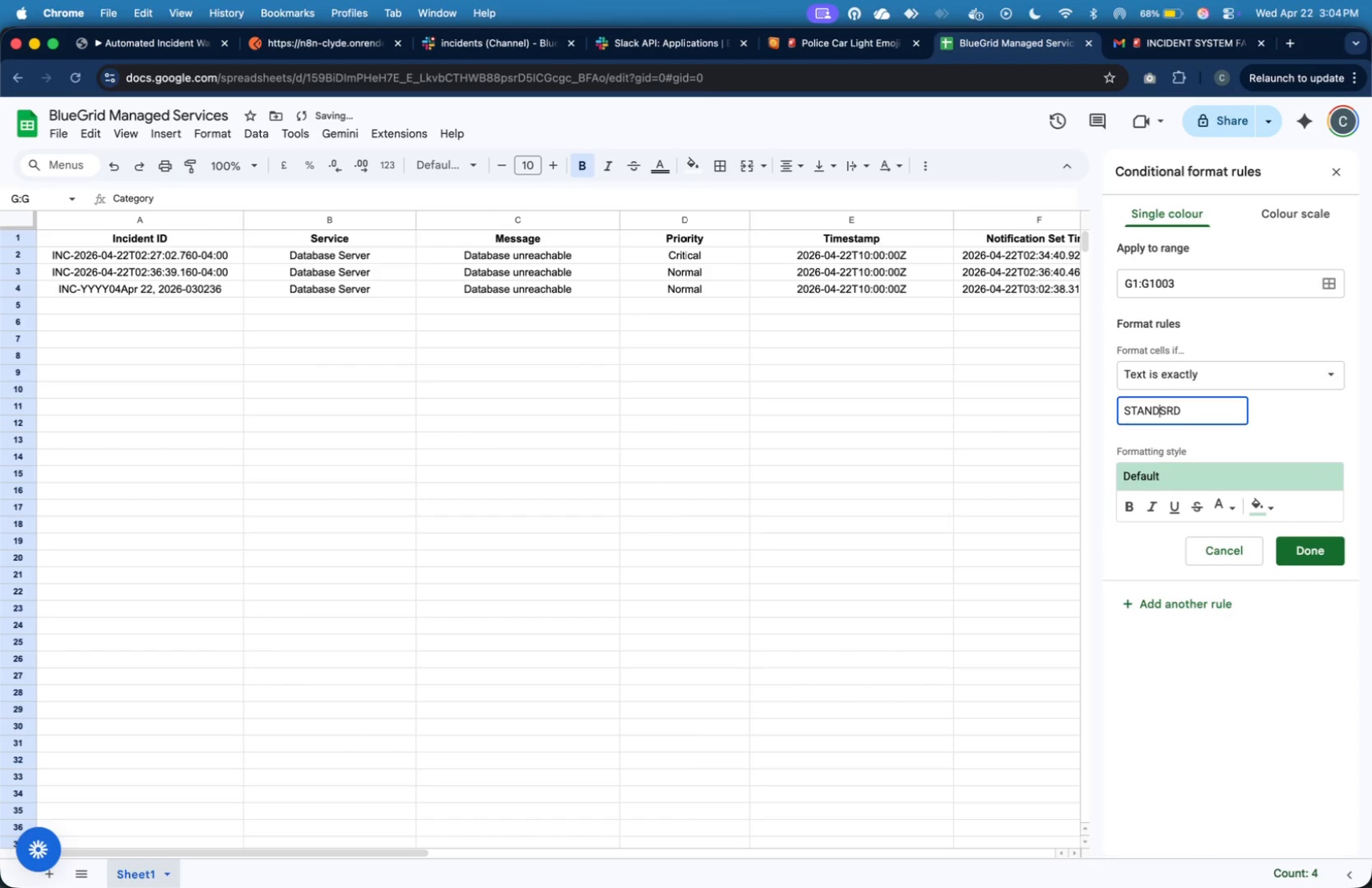 
key(ArrowLeft)
 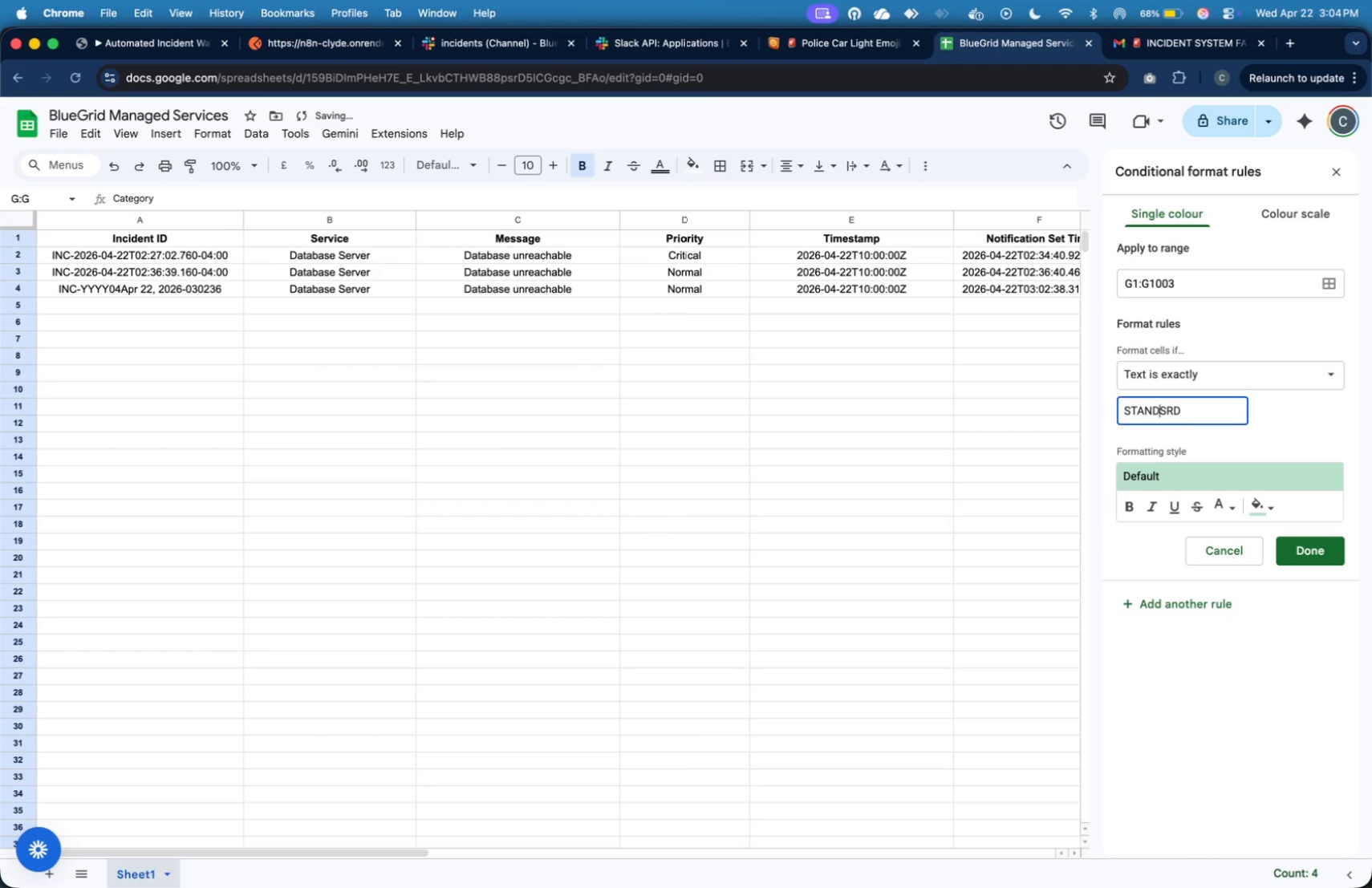 
key(ArrowLeft)
 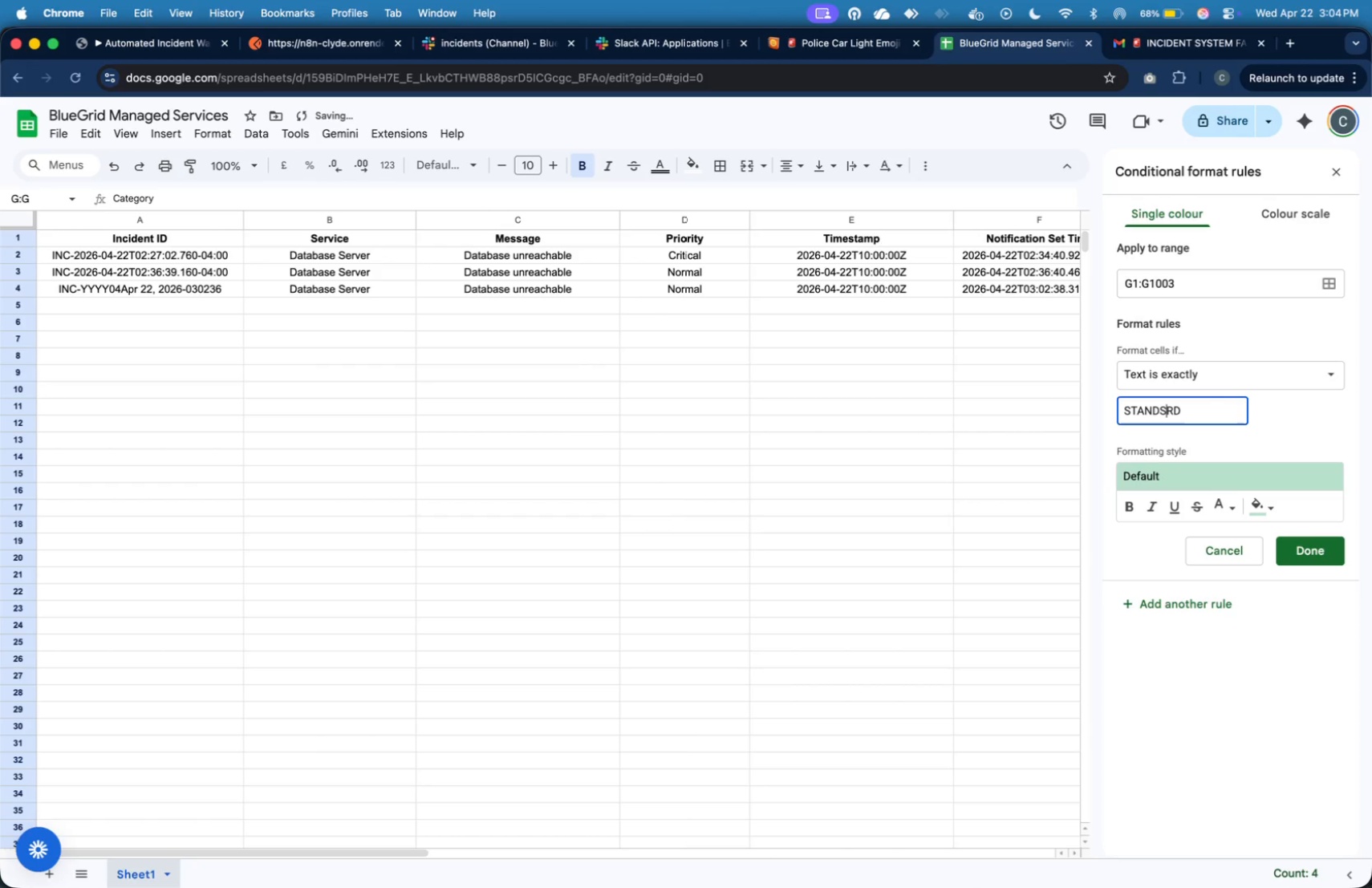 
key(ArrowRight)
 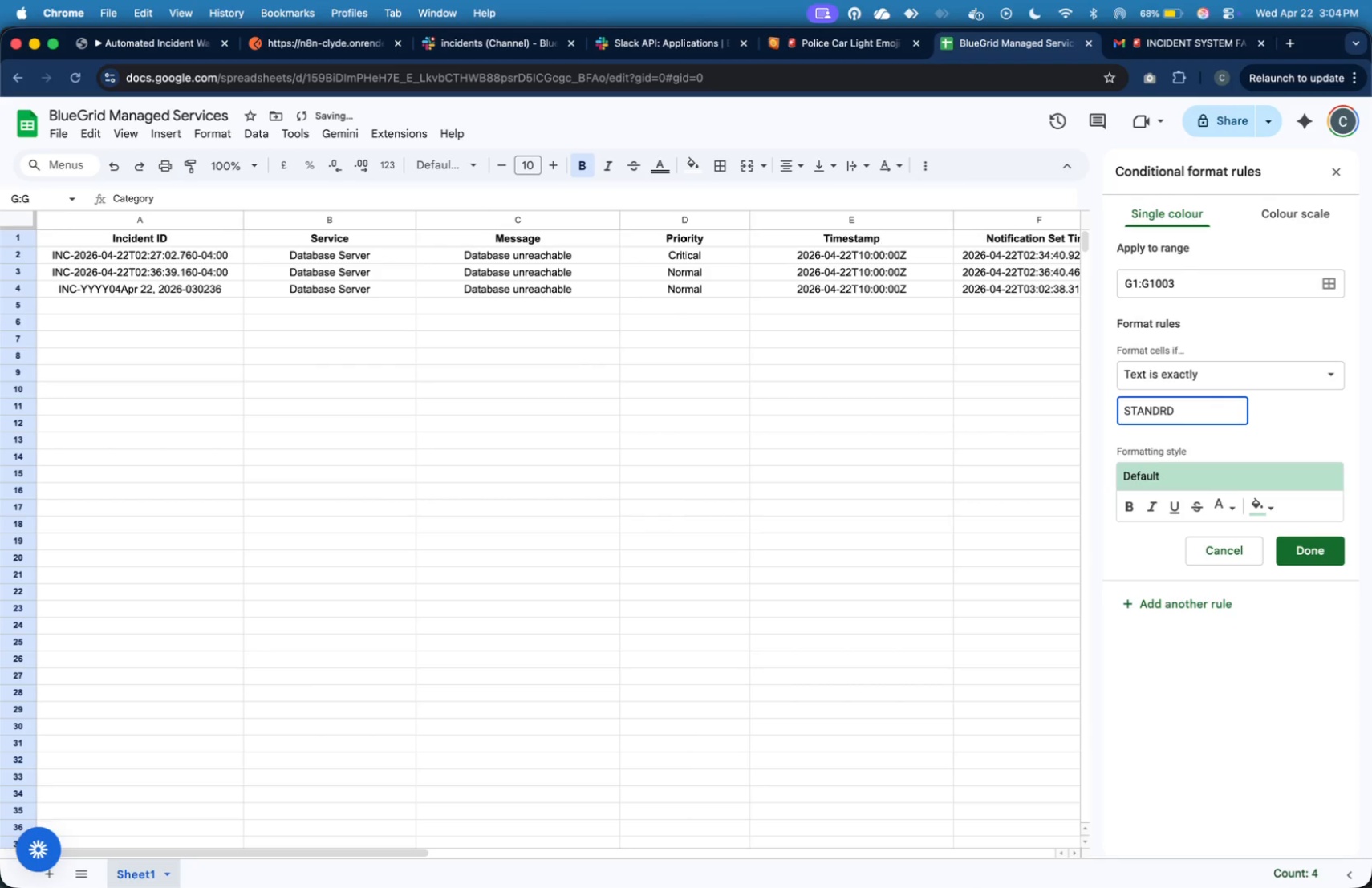 
key(Backspace)
 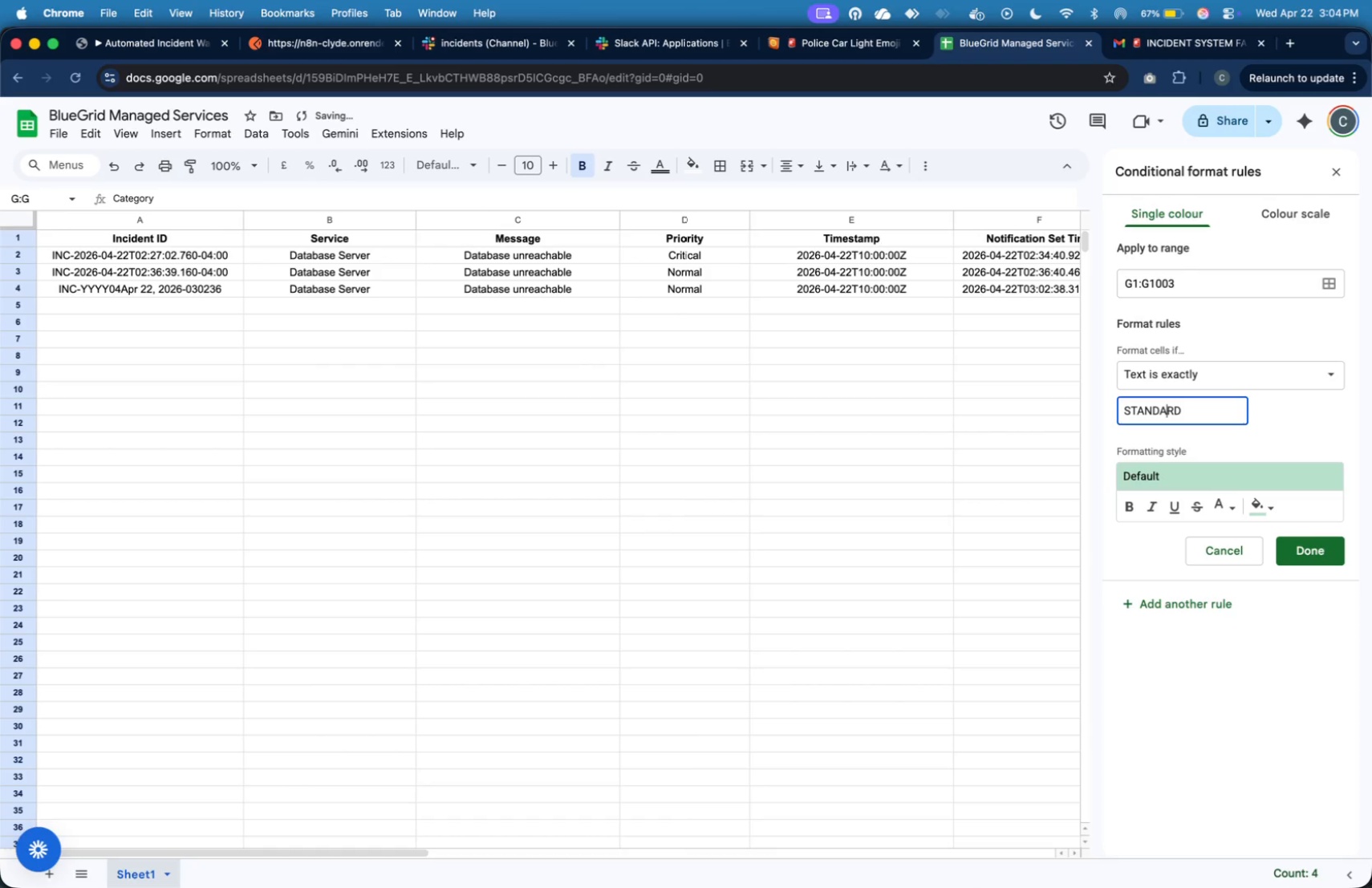 
key(A)
 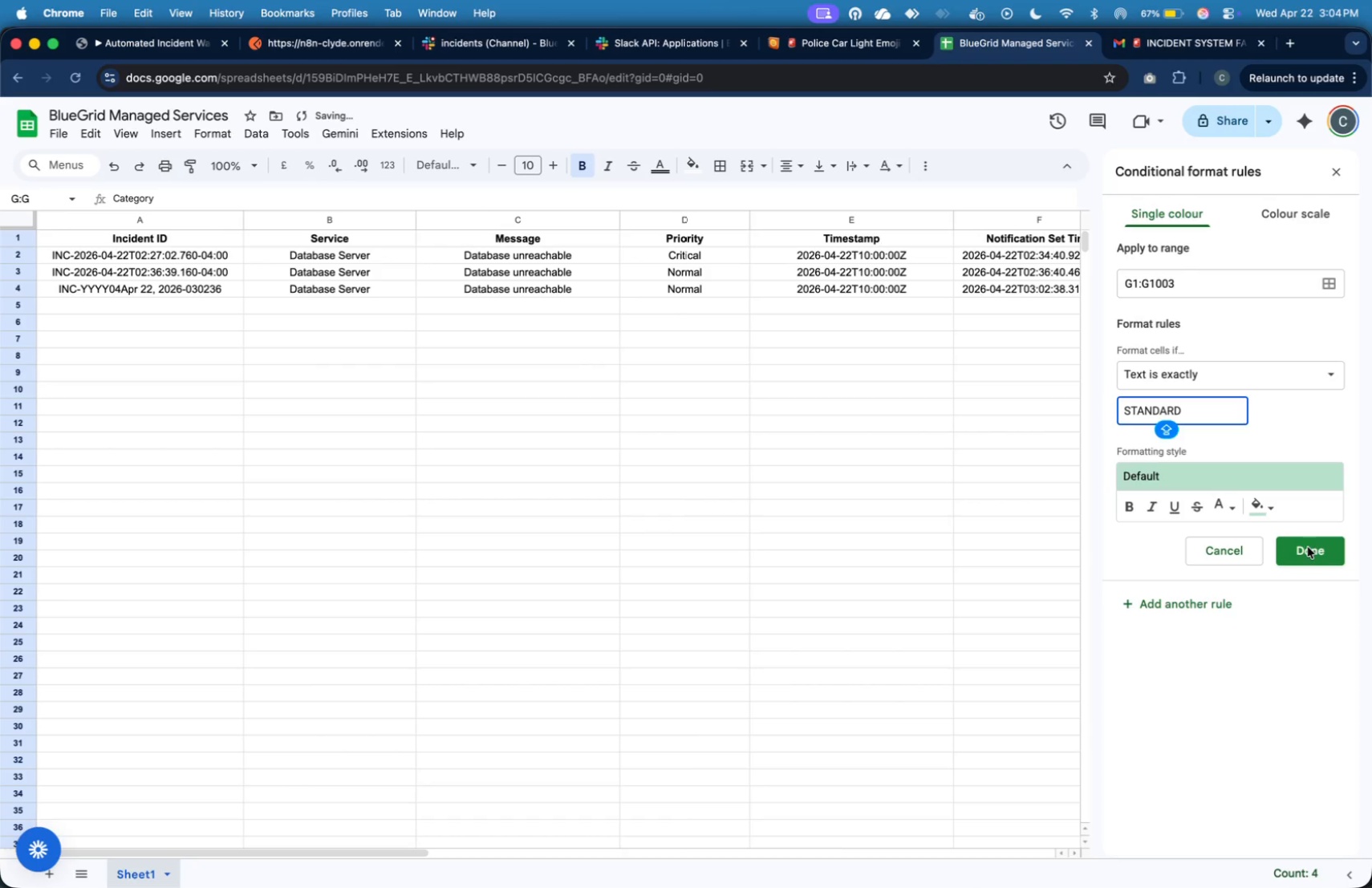 
left_click([1309, 550])
 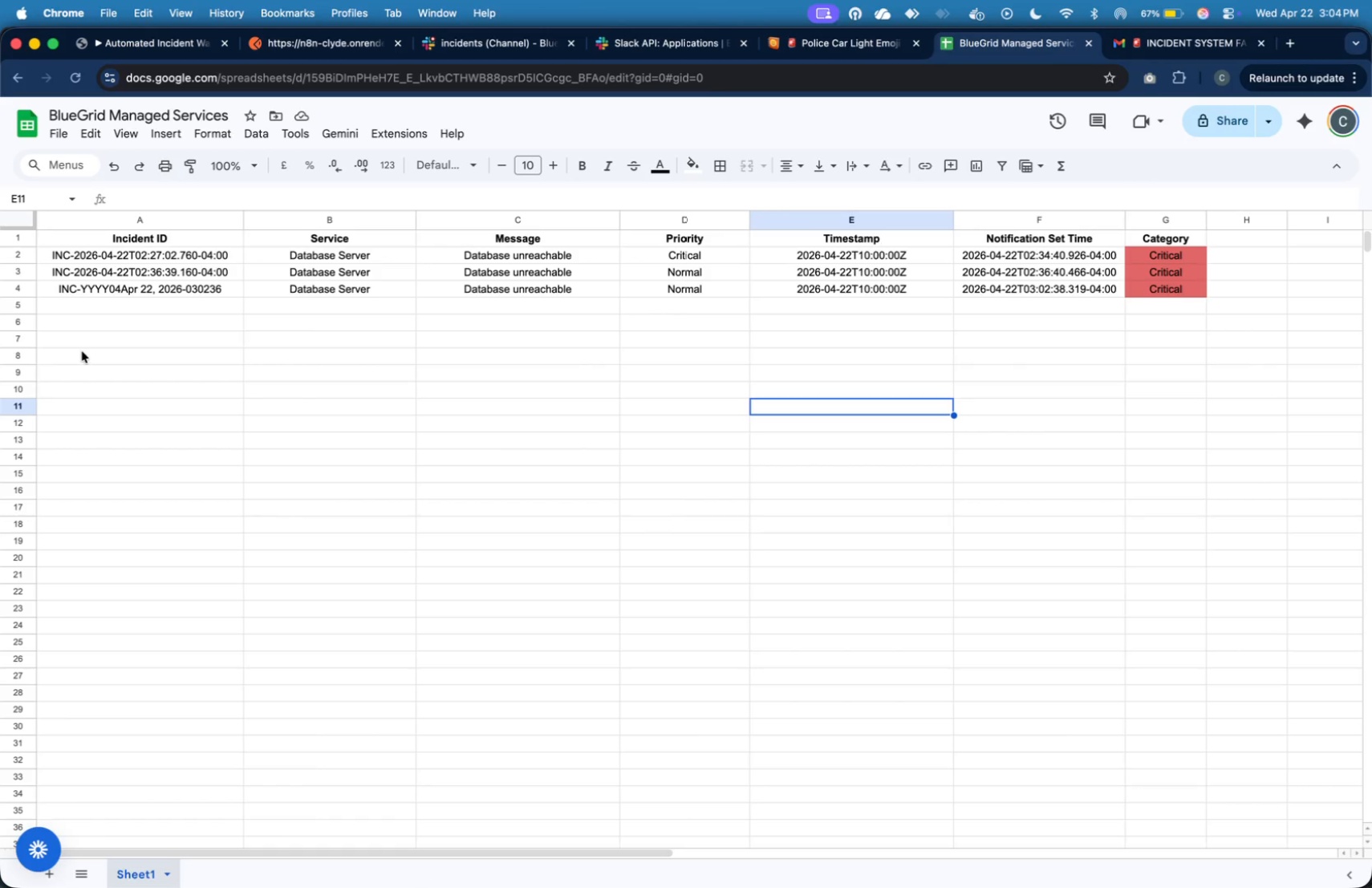 
wait(16.6)
 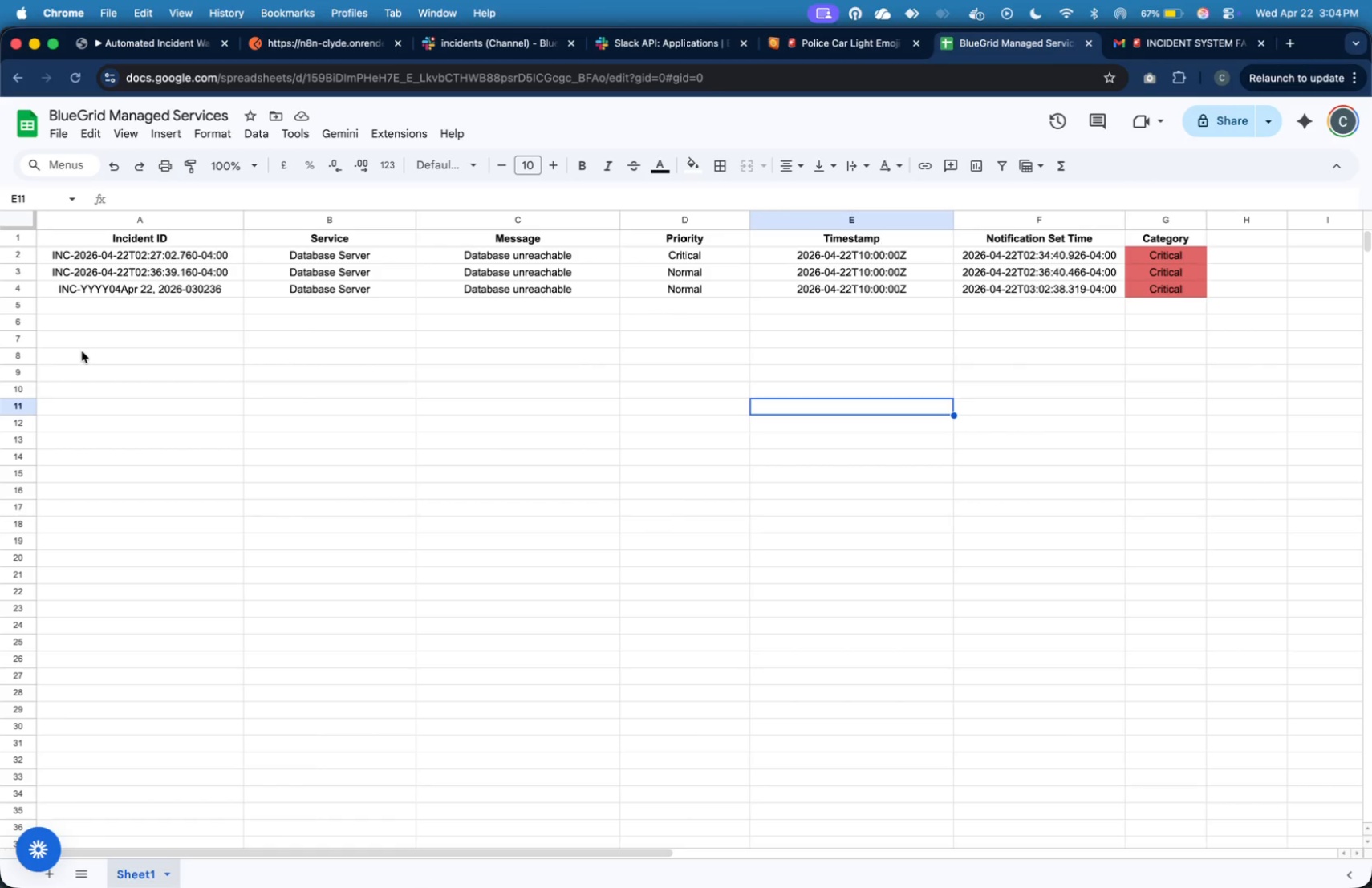 
left_click([870, 279])
 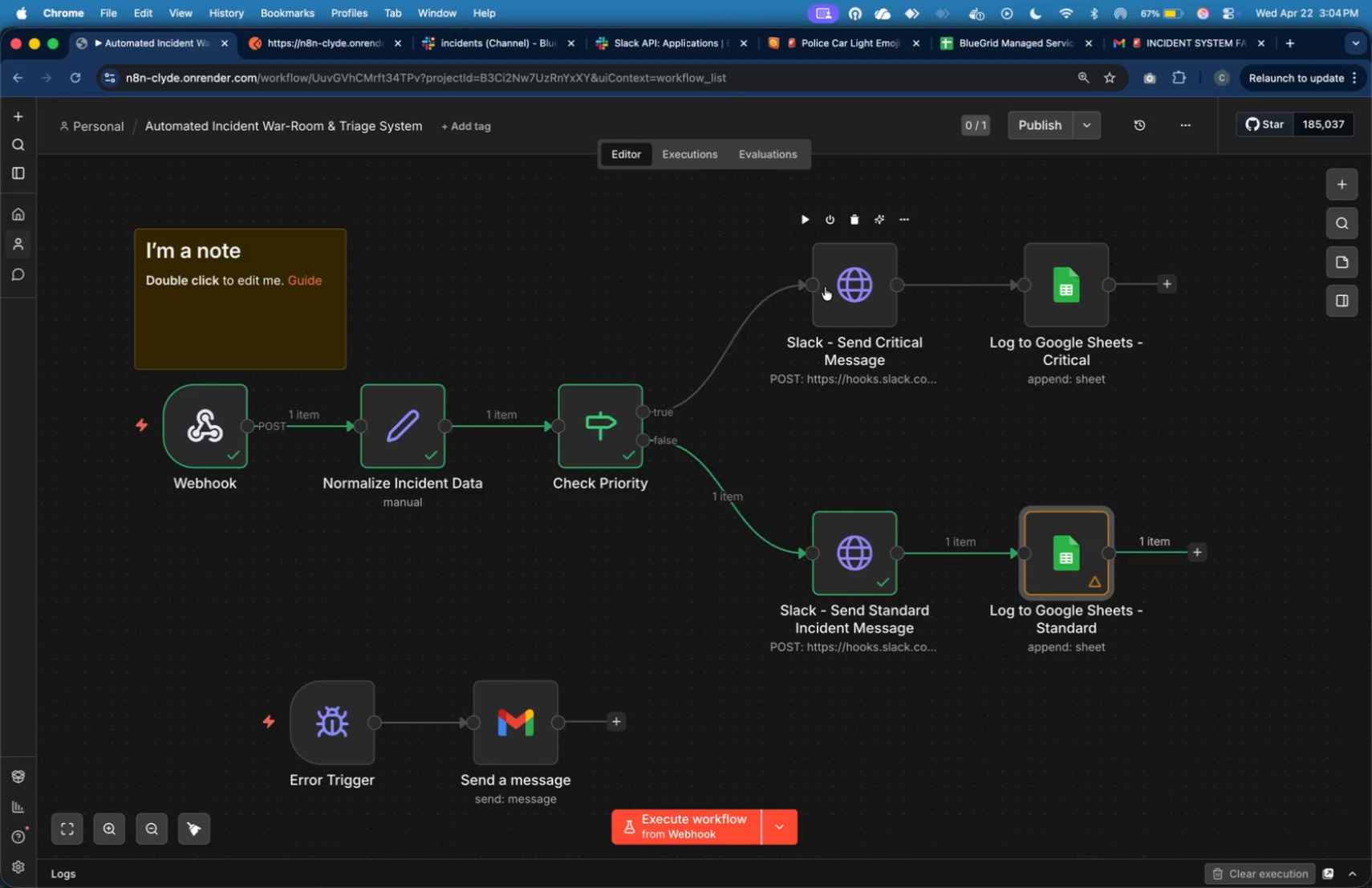 
mouse_move([807, 295])
 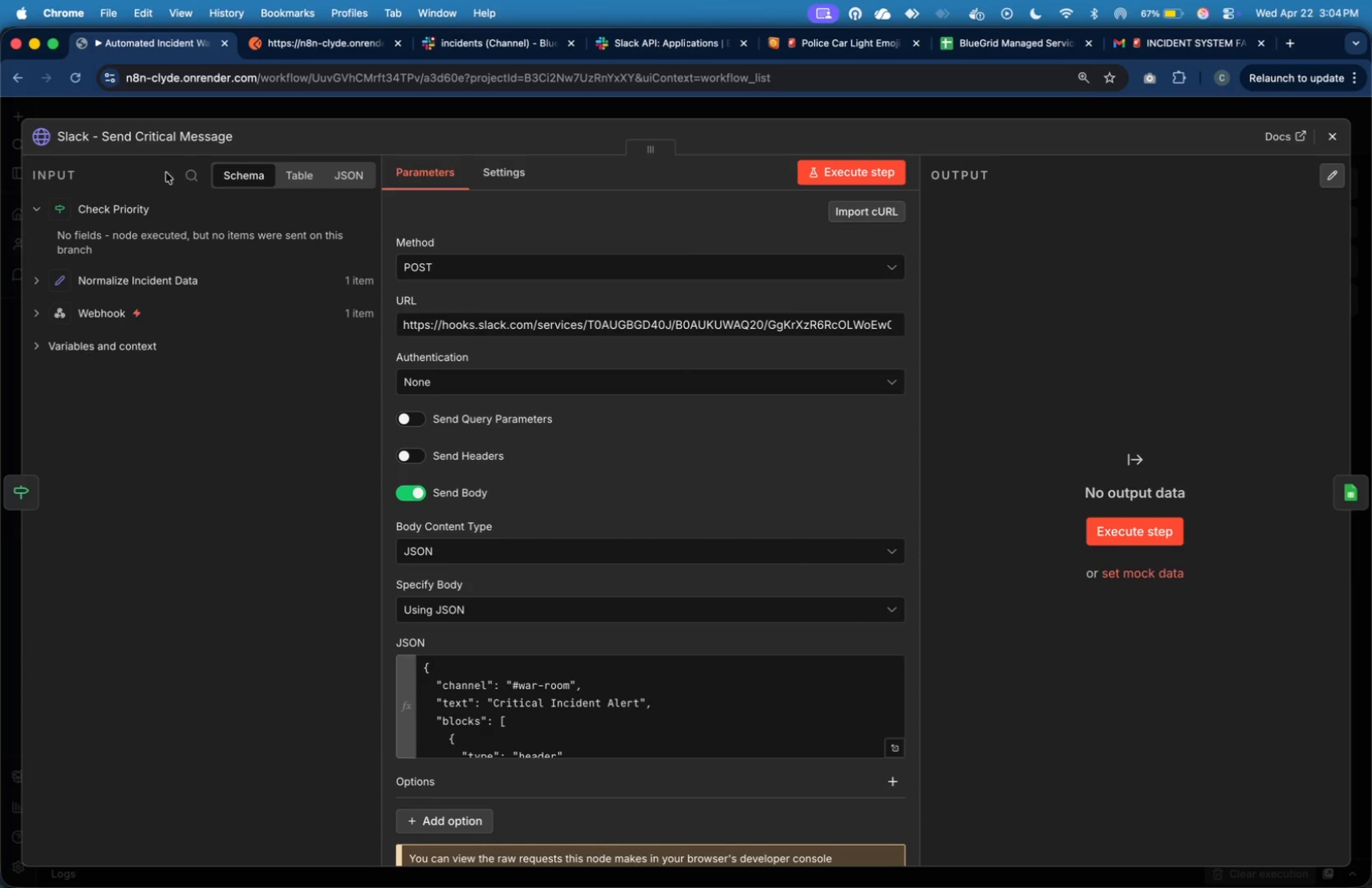 
left_click([164, 138])
 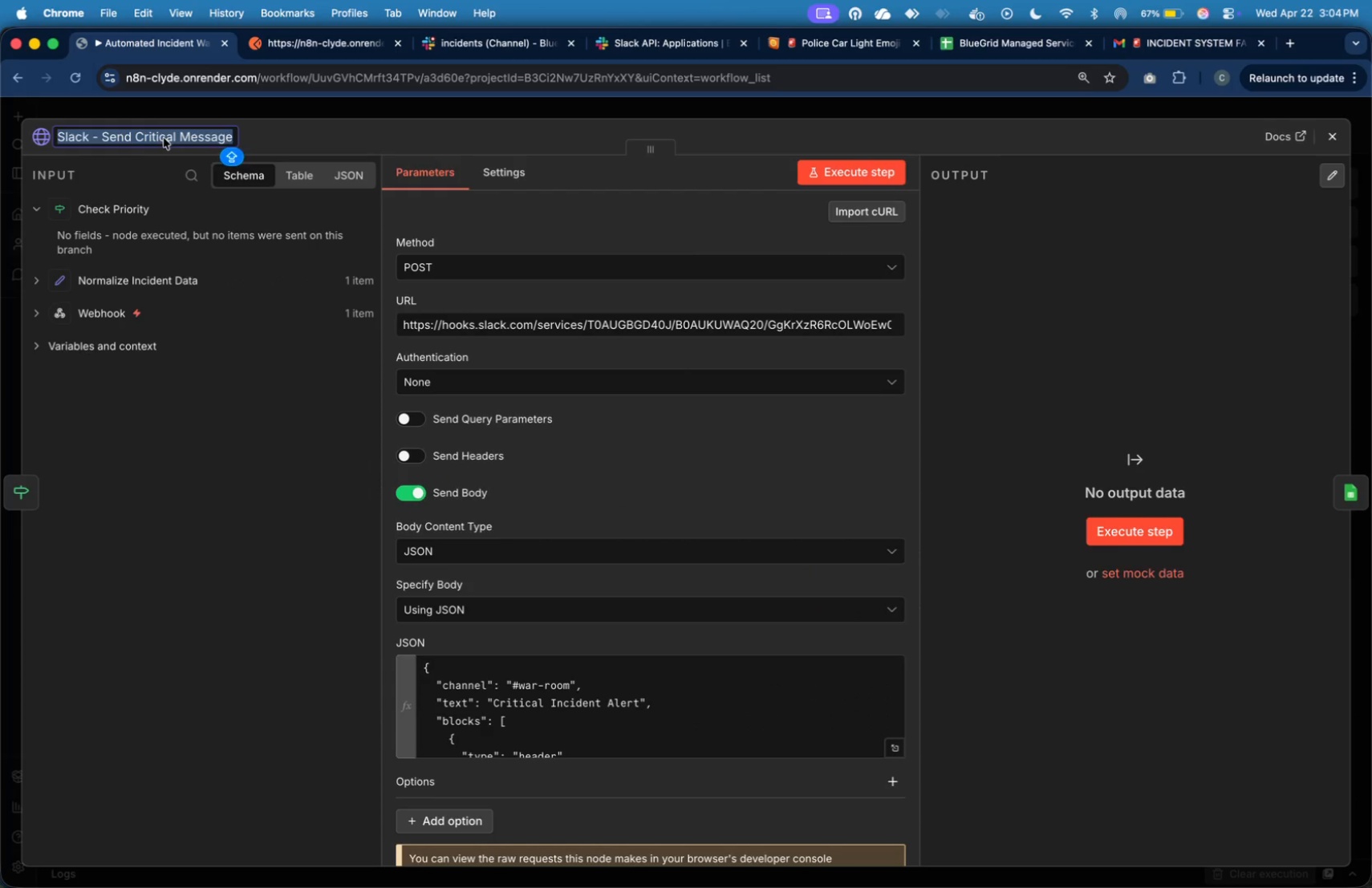 
type(sEND )
key(Backspace)
key(Backspace)
key(Backspace)
key(Backspace)
type(ed)
key(Backspace)
type(nd Critical ALert)
key(Backspace)
key(Backspace)
key(Backspace)
key(Backspace)
type(el)
key(Backspace)
key(Backspace)
type(lert ())
 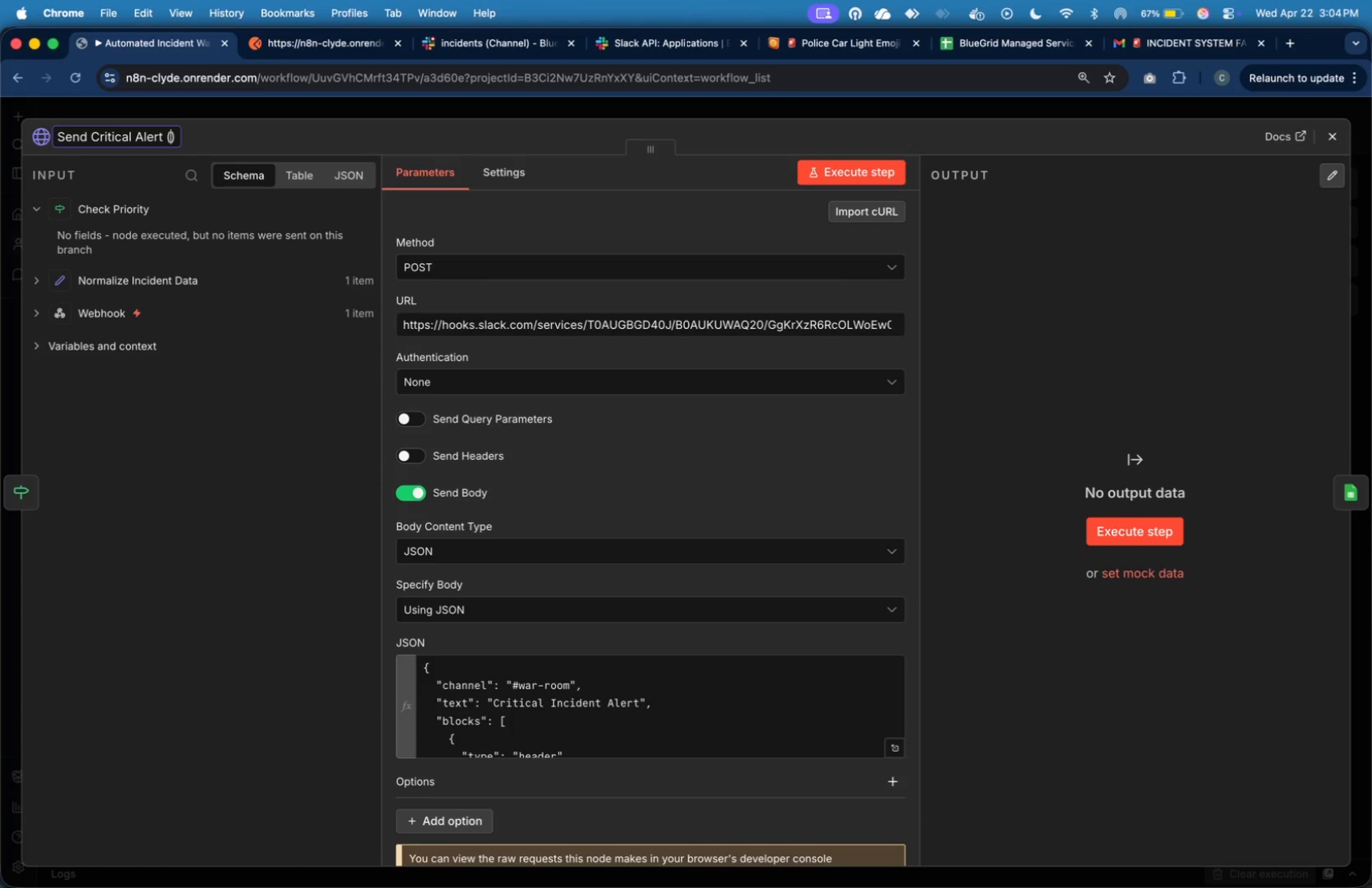 
key(ArrowLeft)
 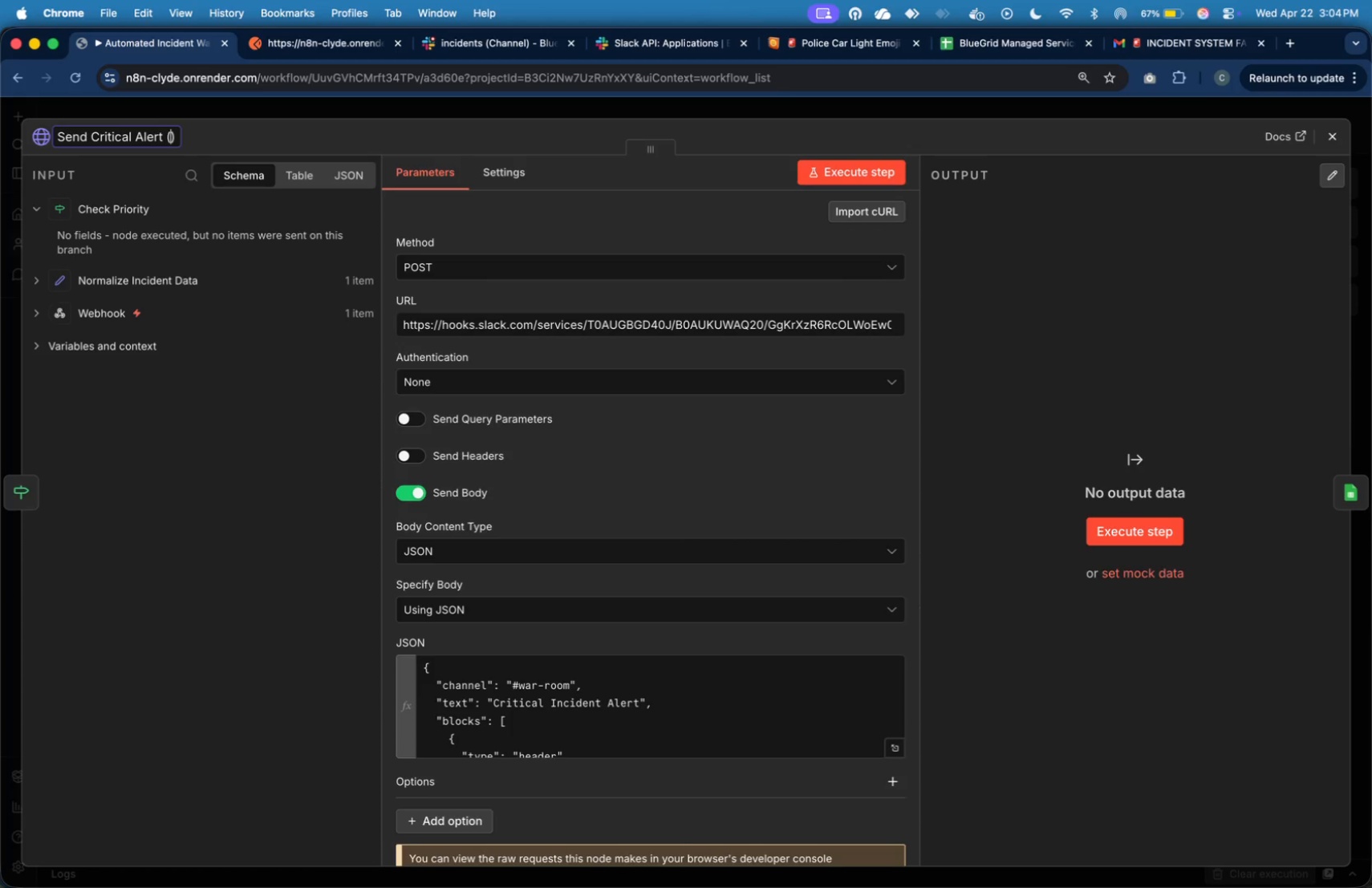 
type(War Room)
 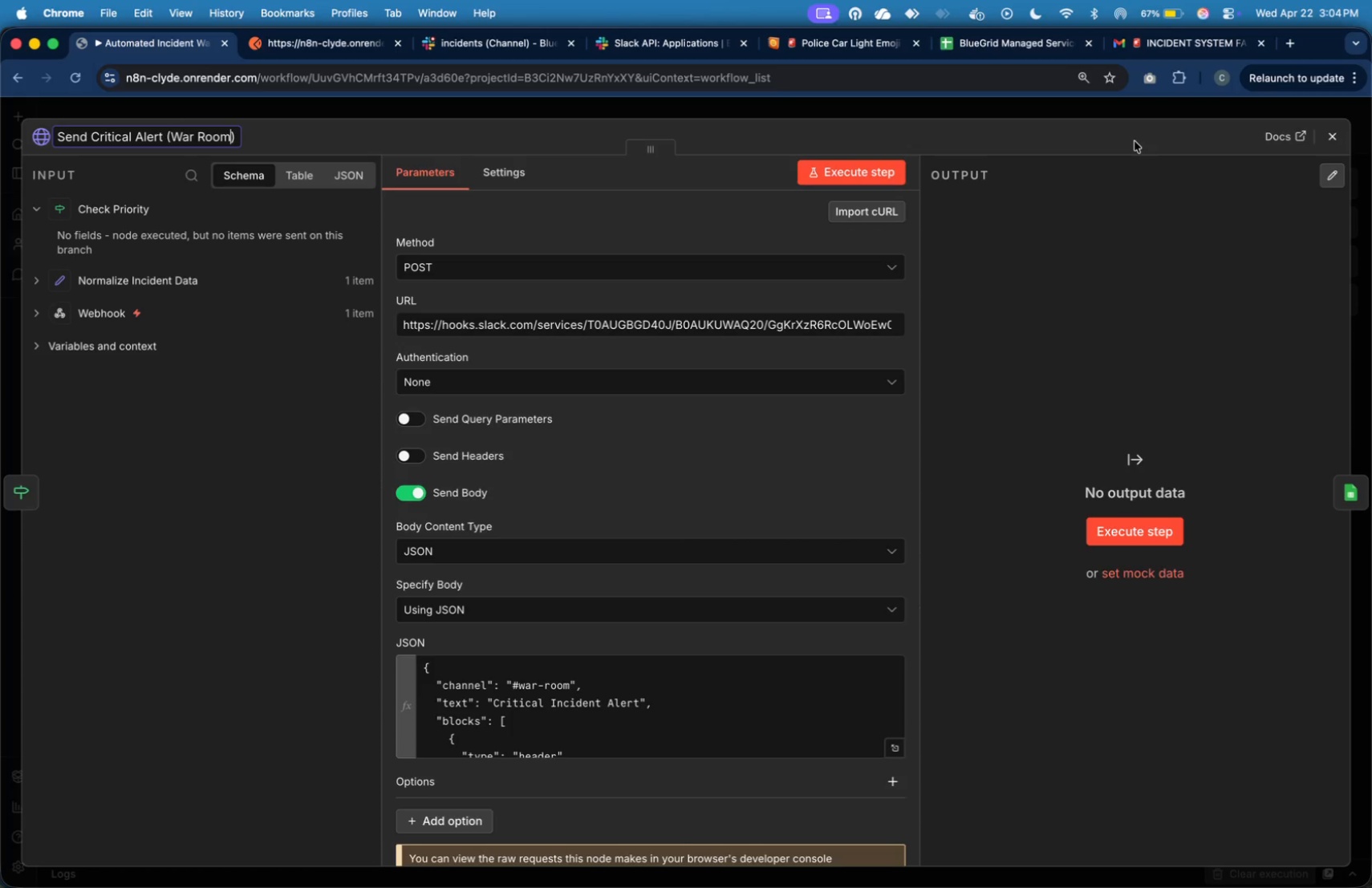 
left_click([1135, 141])
 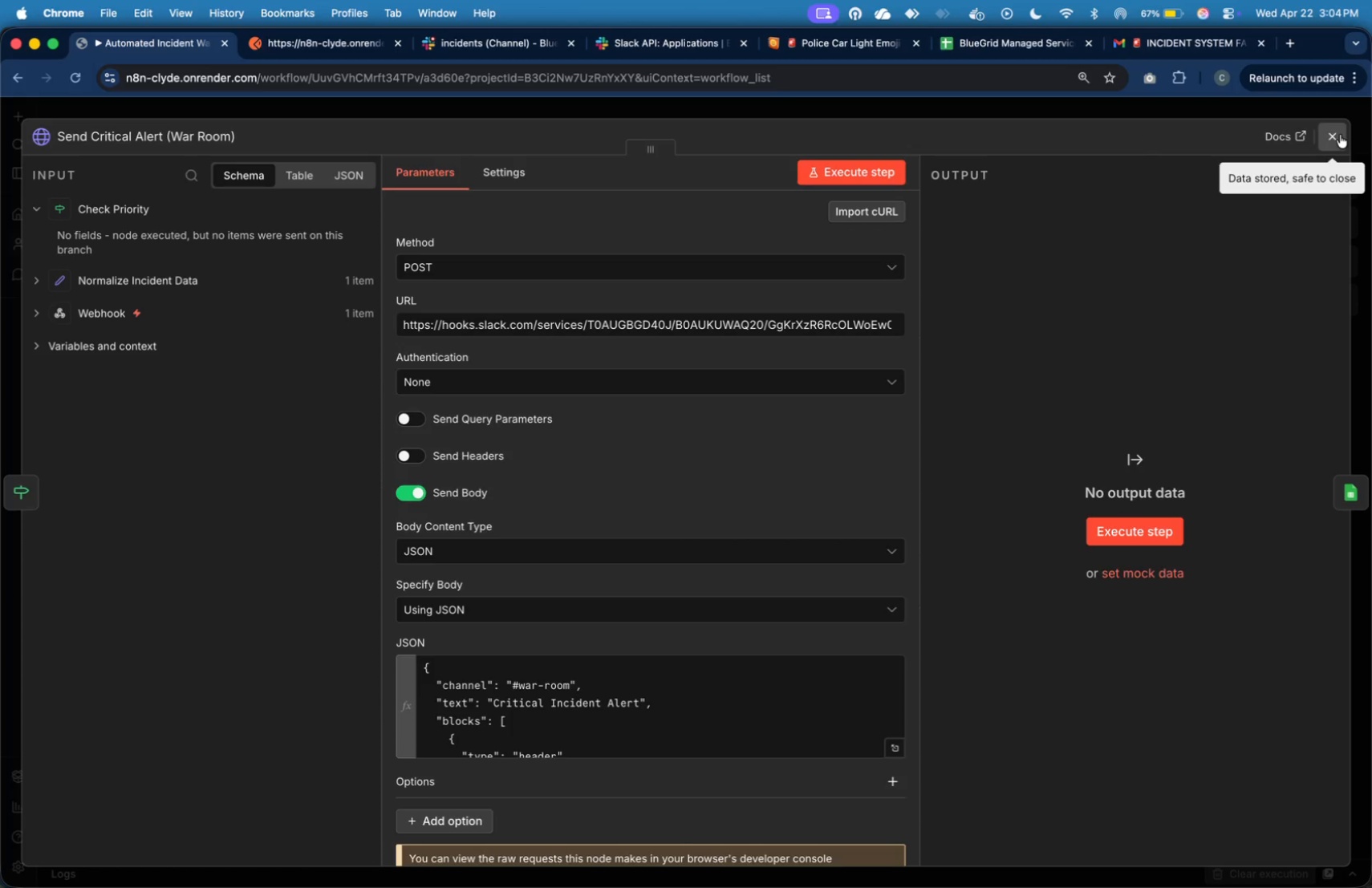 
left_click([1340, 135])
 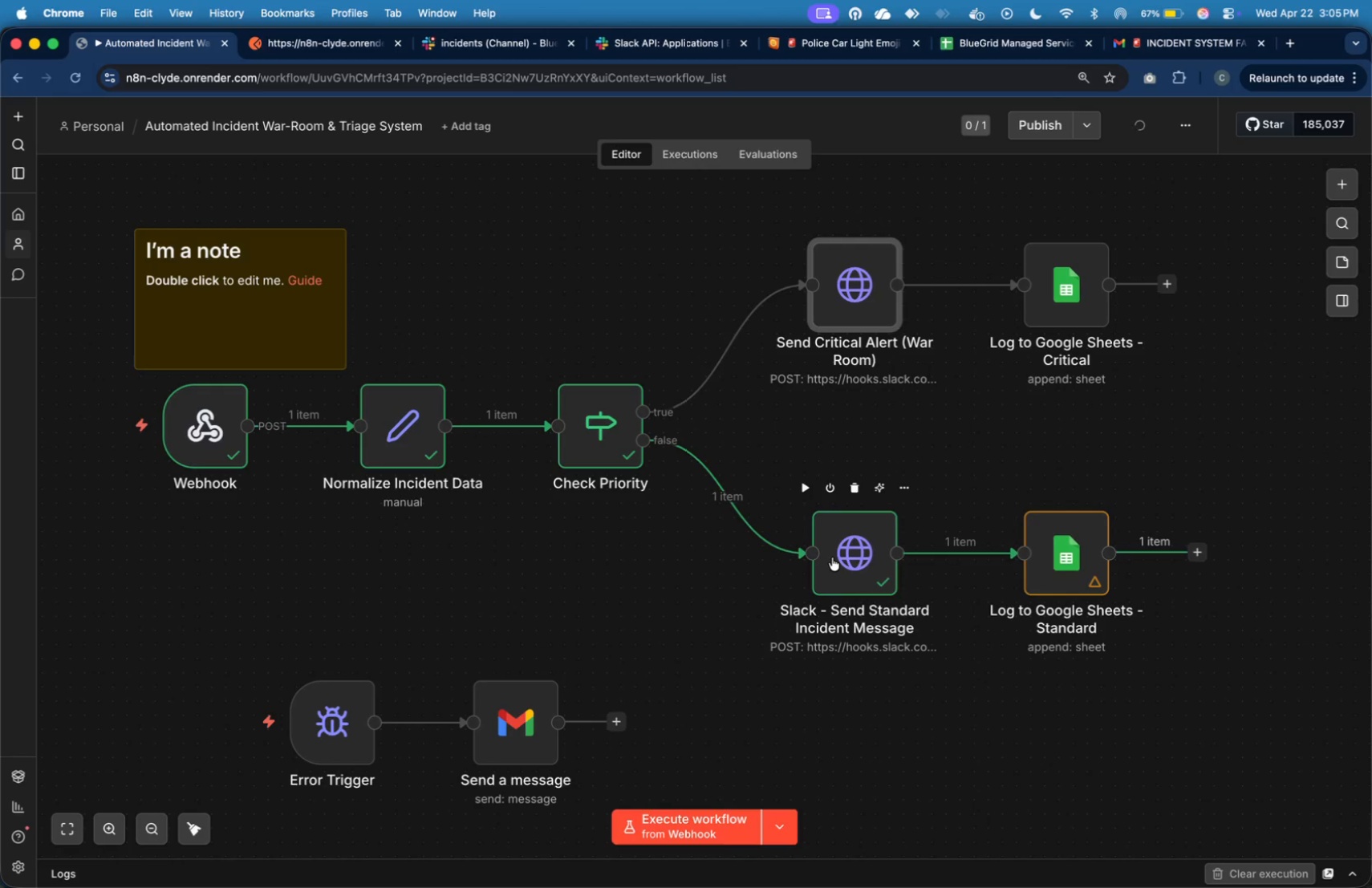 
double_click([832, 558])
 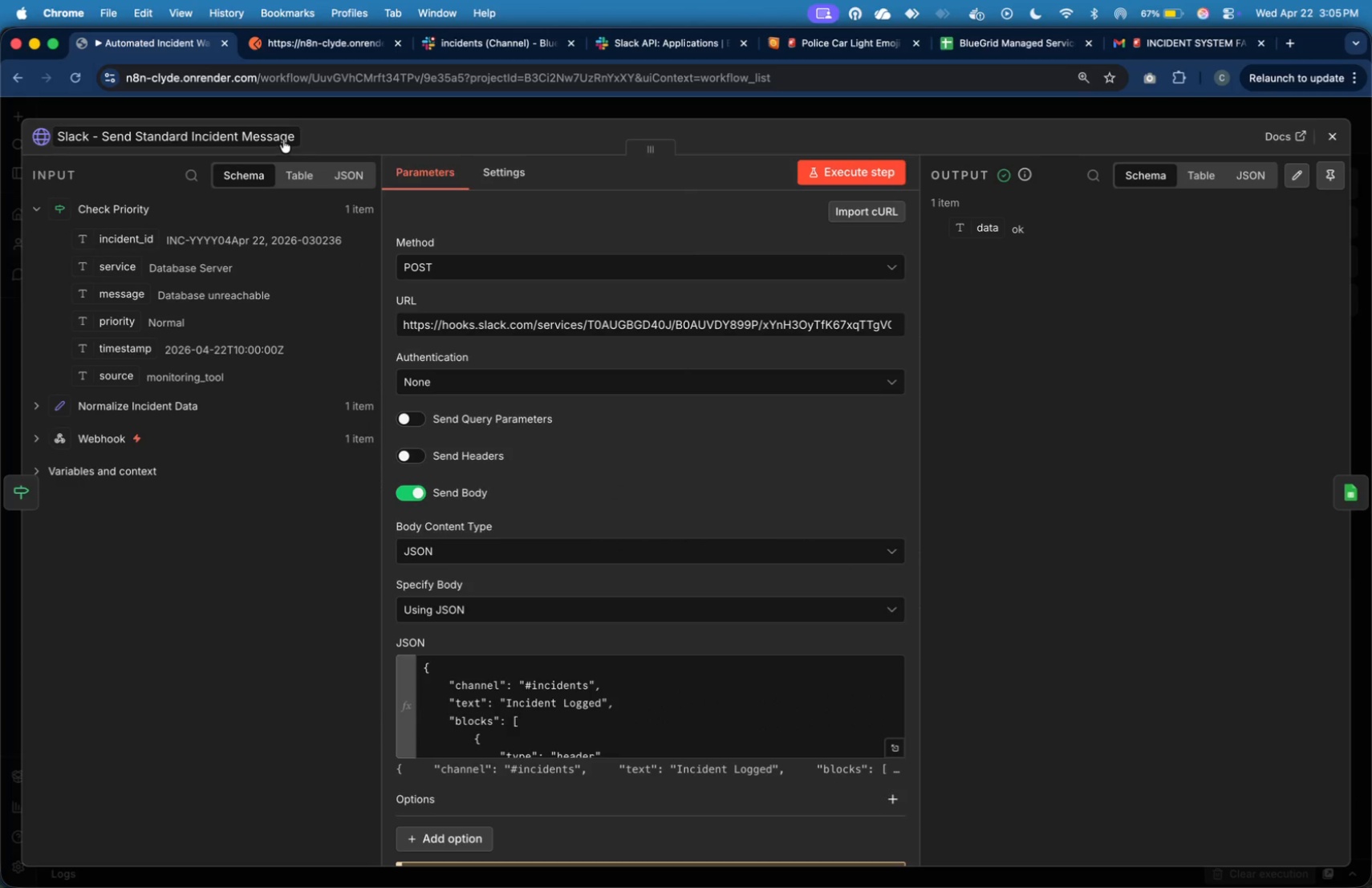 
left_click([282, 136])
 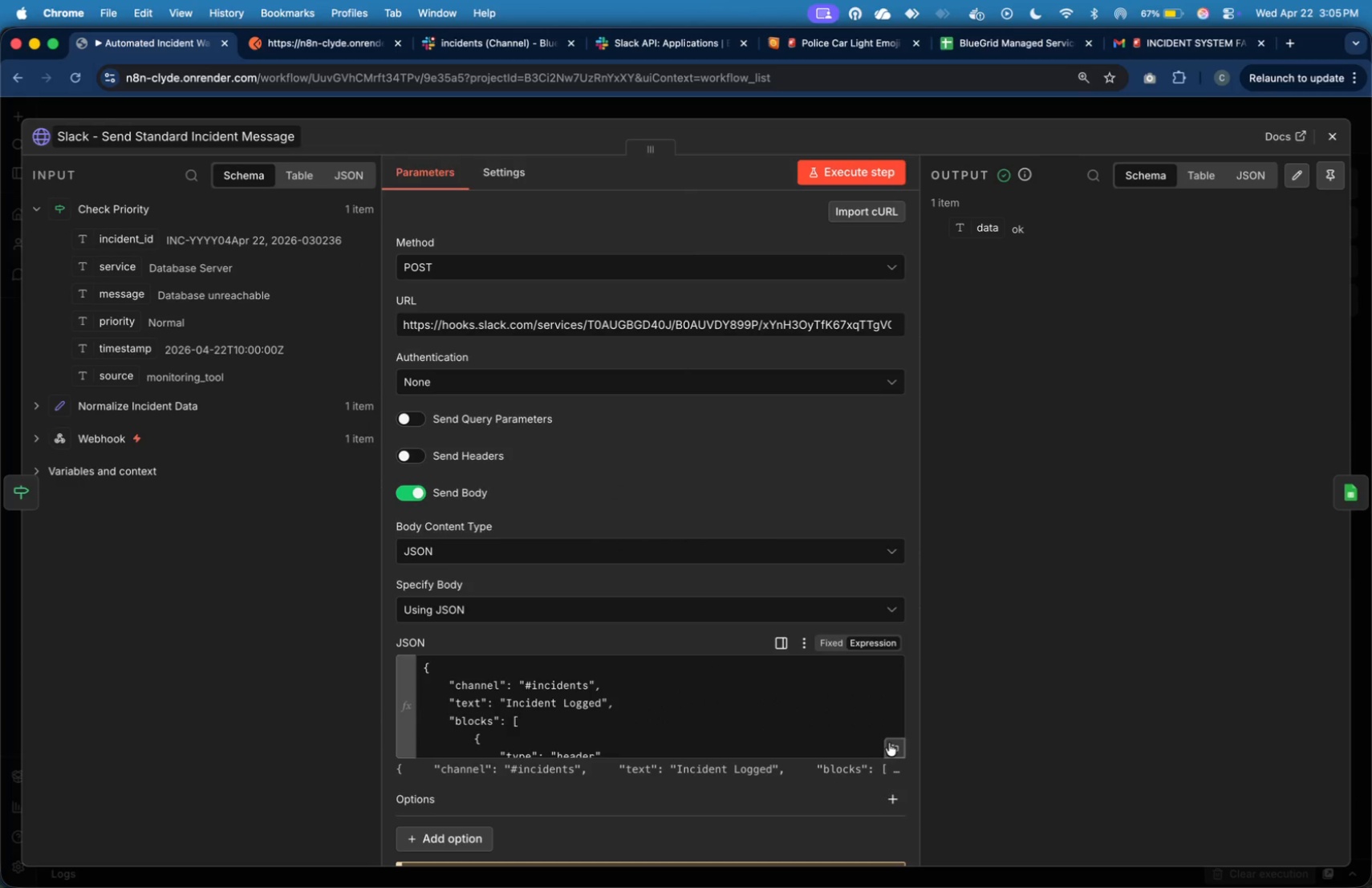 
left_click([889, 743])
 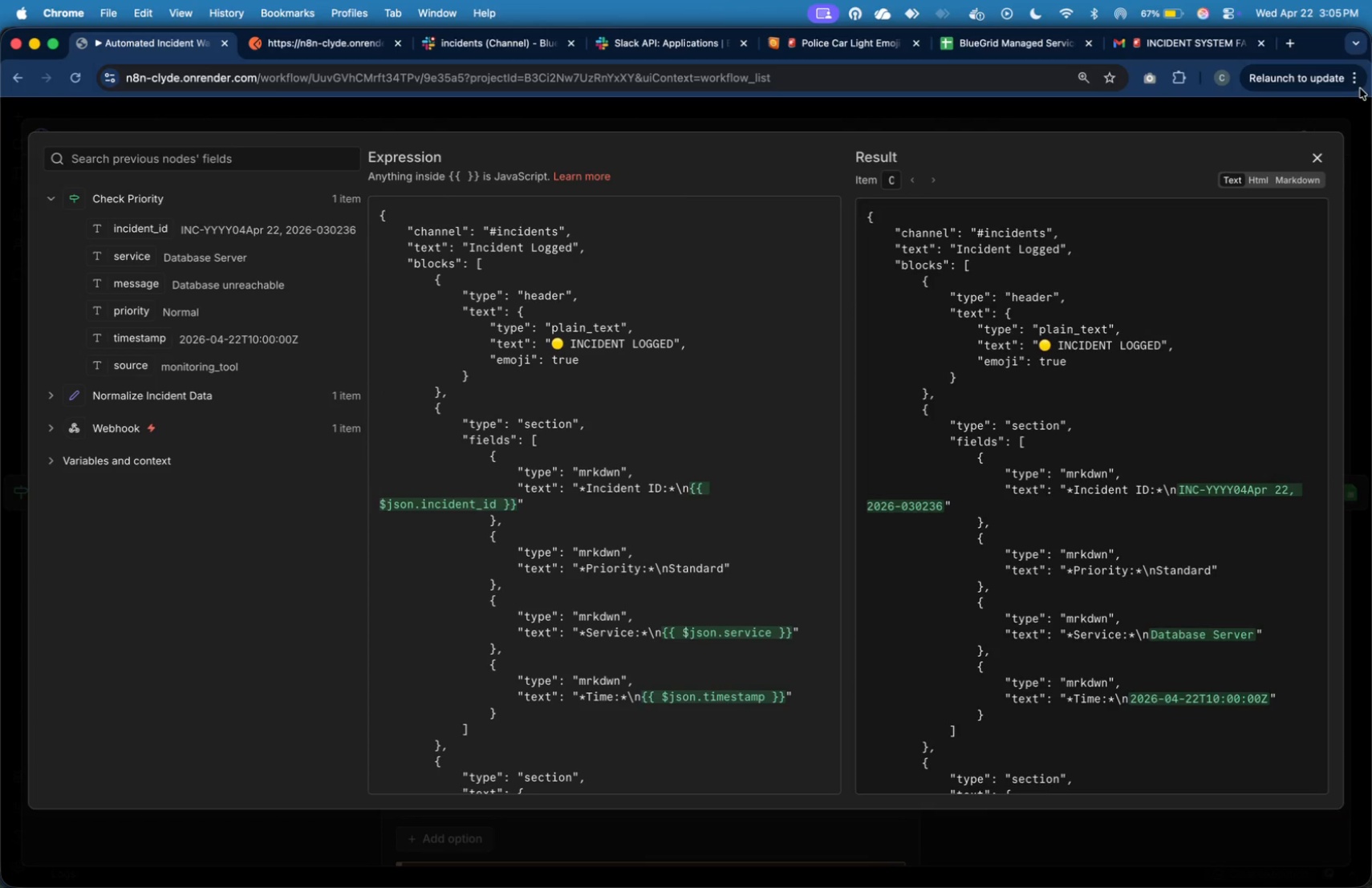 
left_click([1317, 163])
 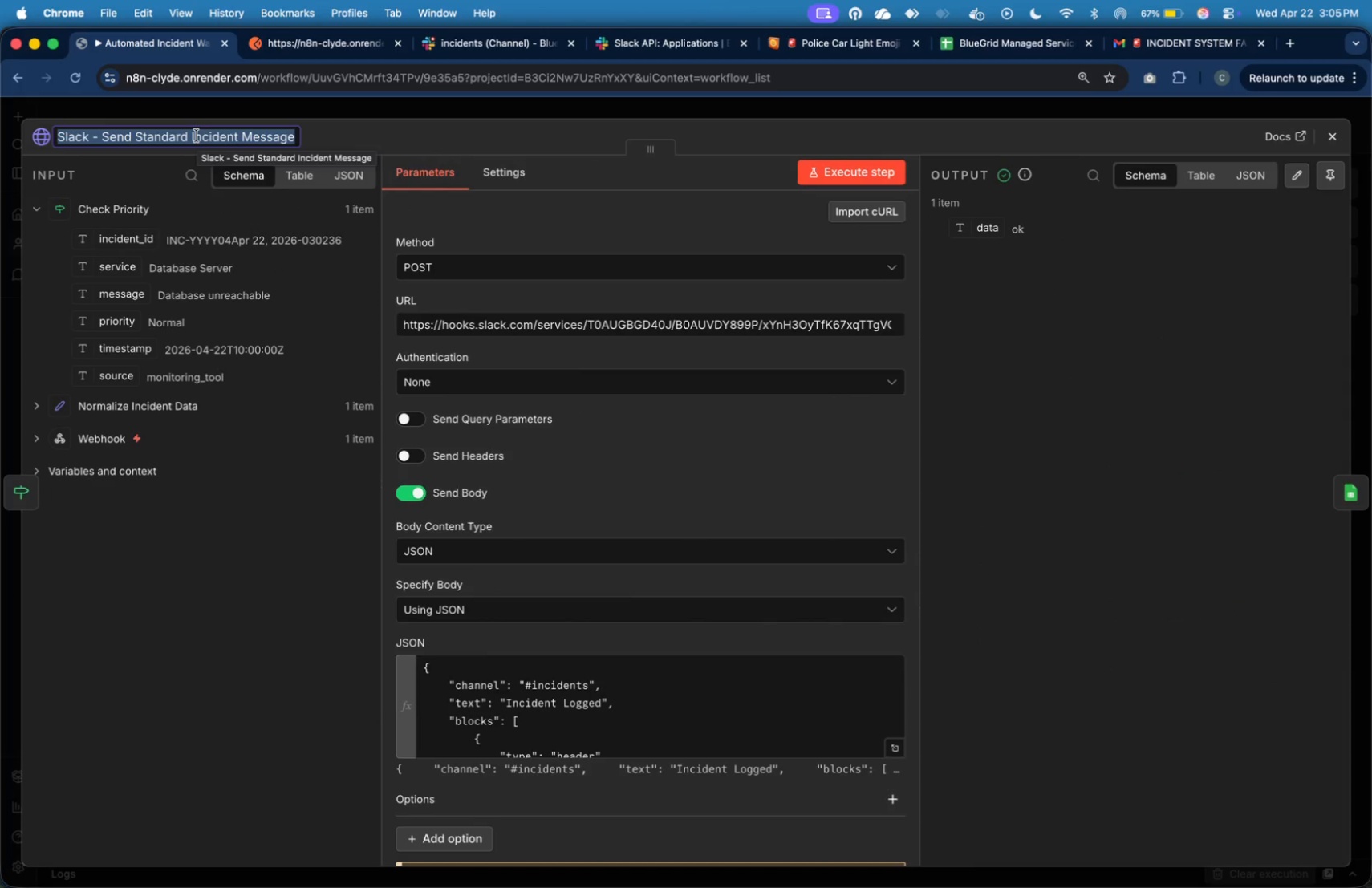 
type(Send Standard Incif)
key(Backspace)
type(det)
key(Backspace)
type(nt)
 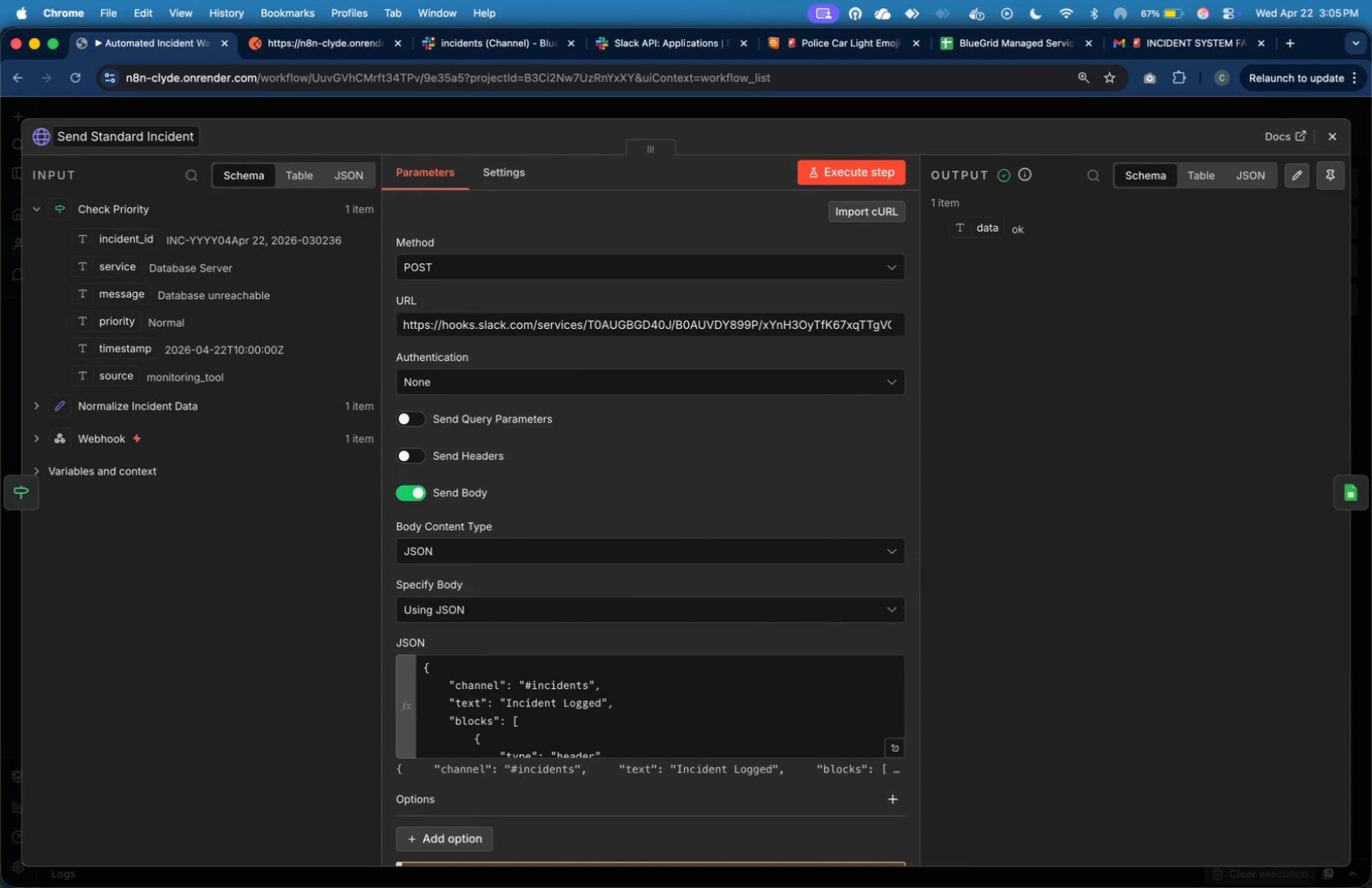 
 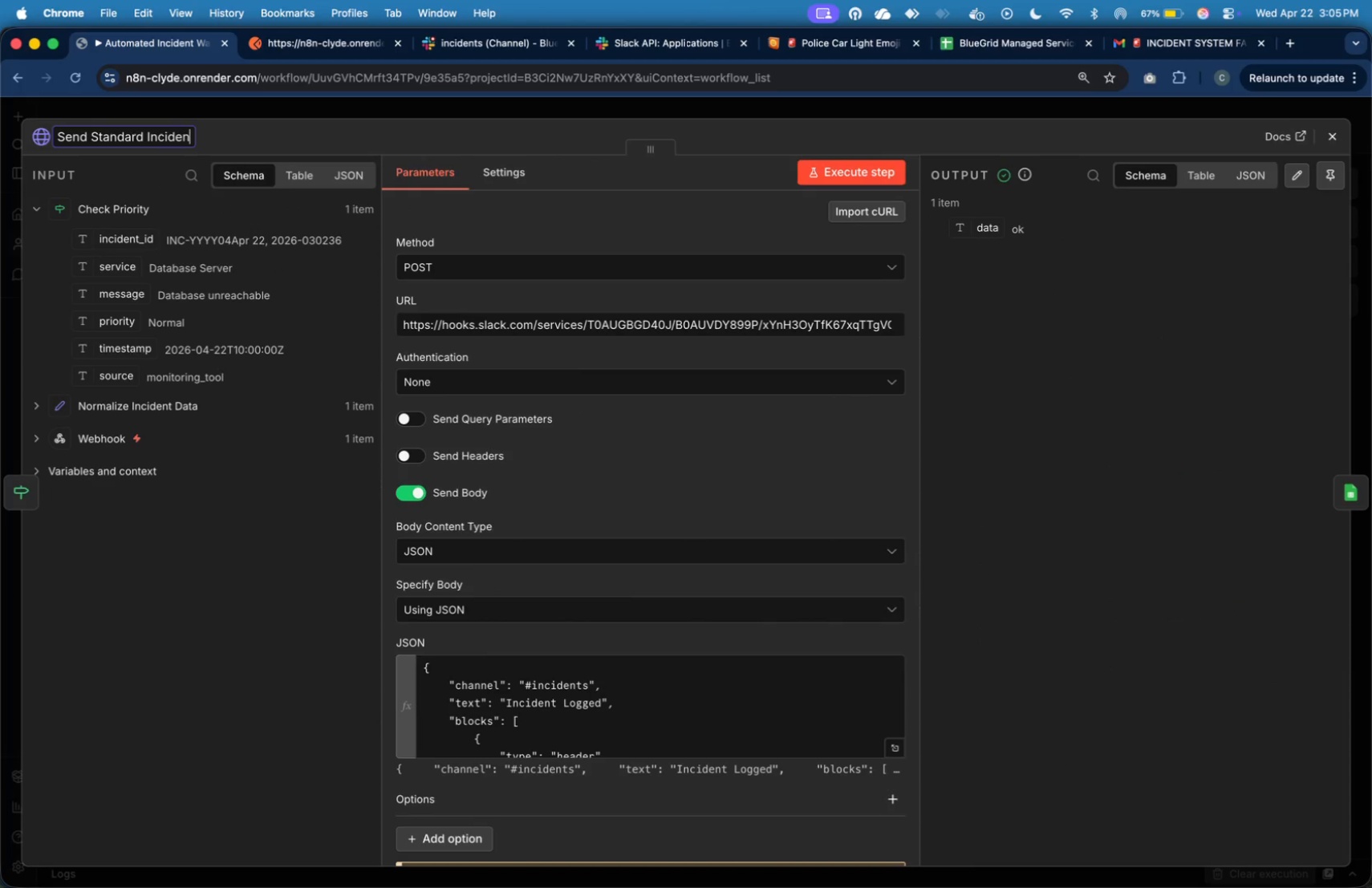 
key(Enter)
 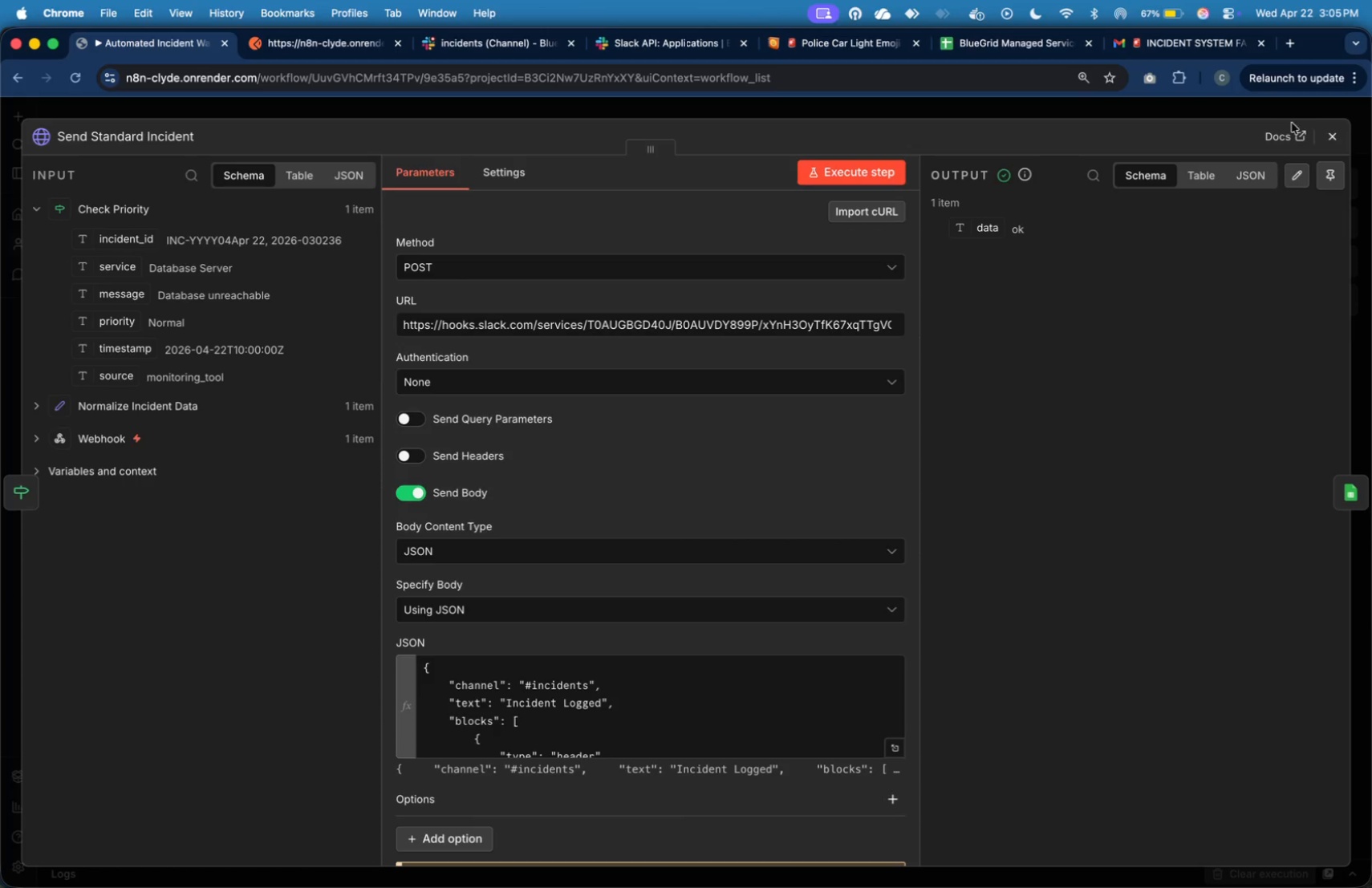 
left_click([1337, 140])
 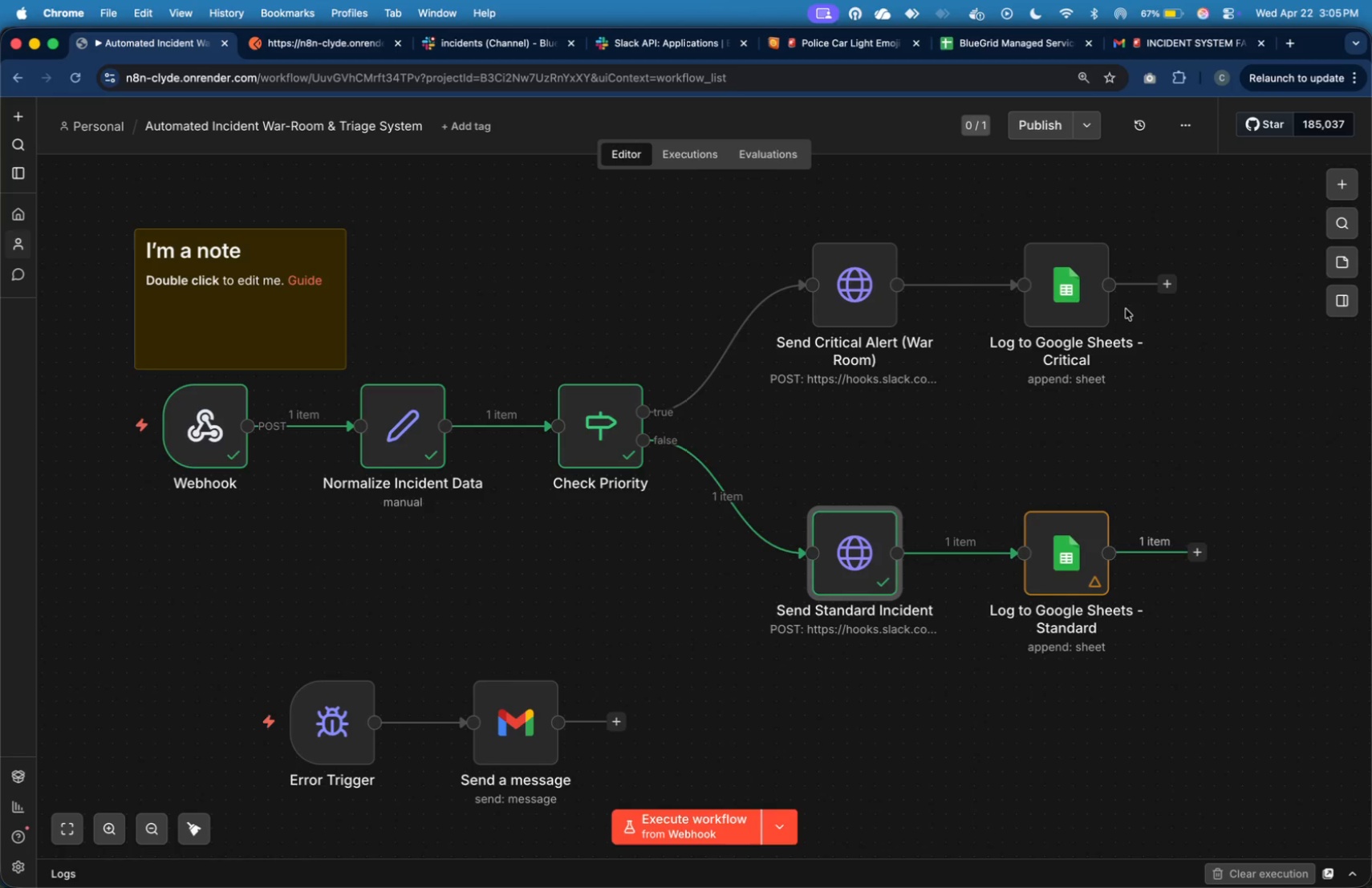 
wait(15.83)
 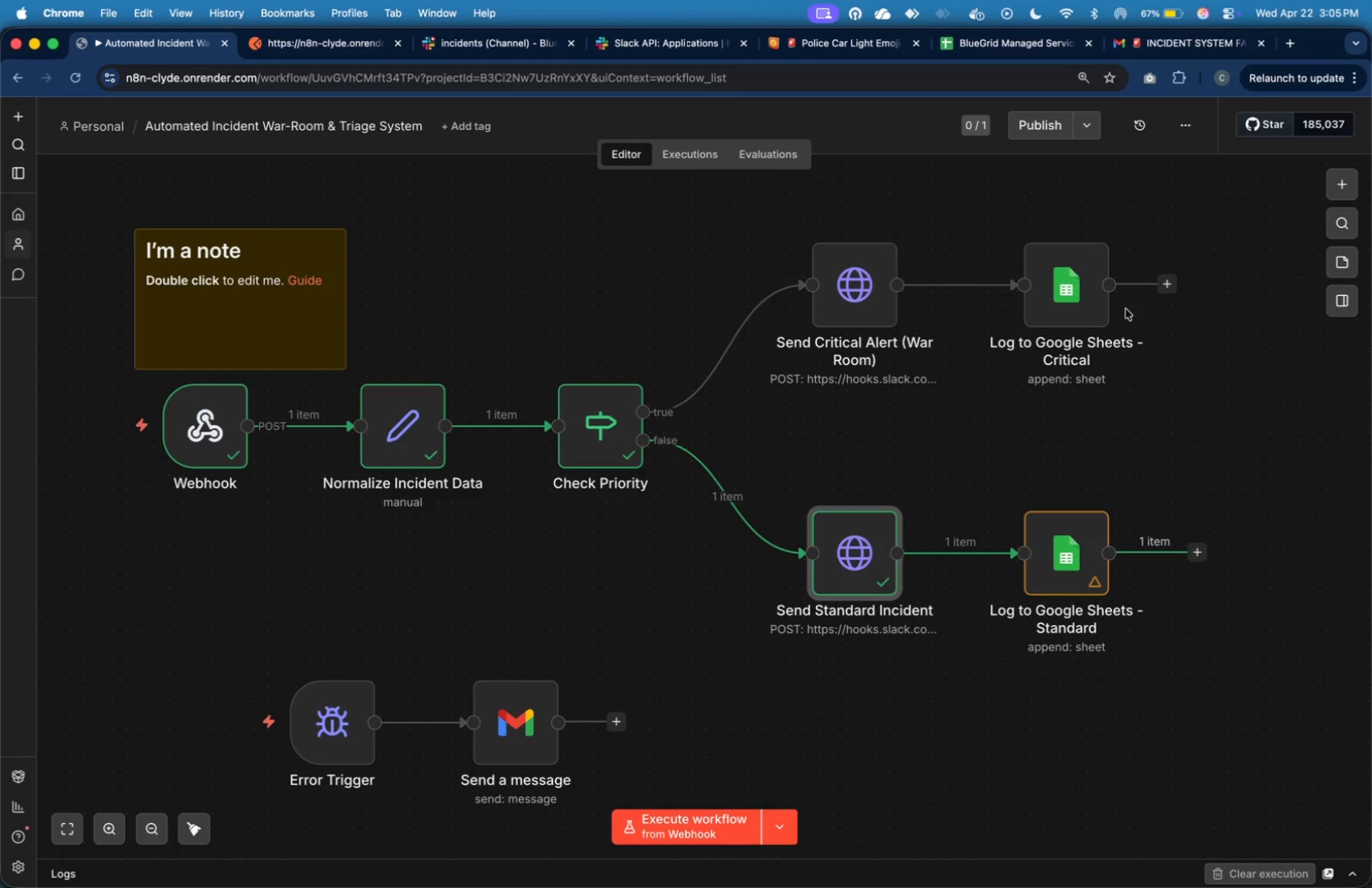 
double_click([429, 420])
 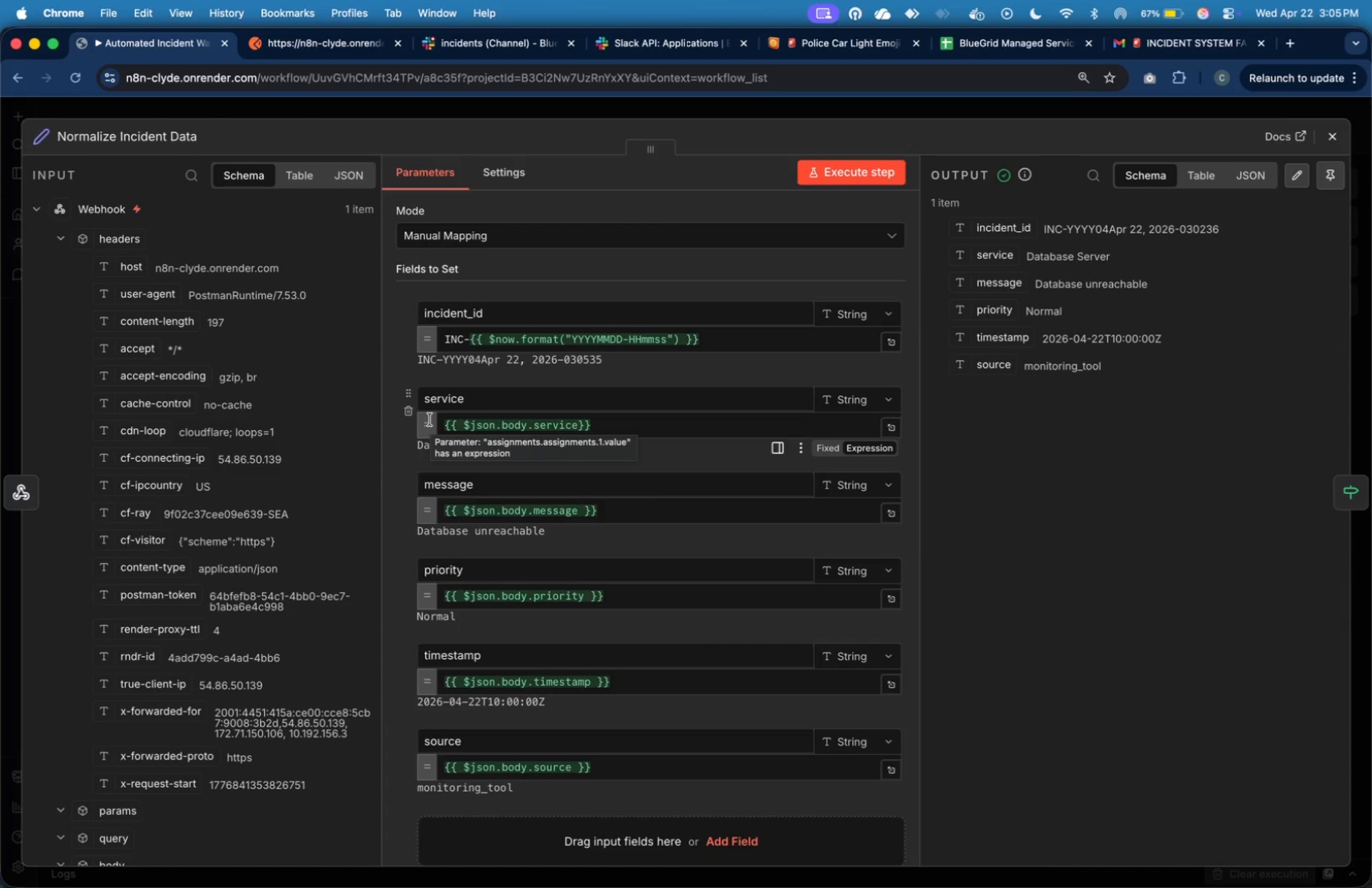 
wait(24.07)
 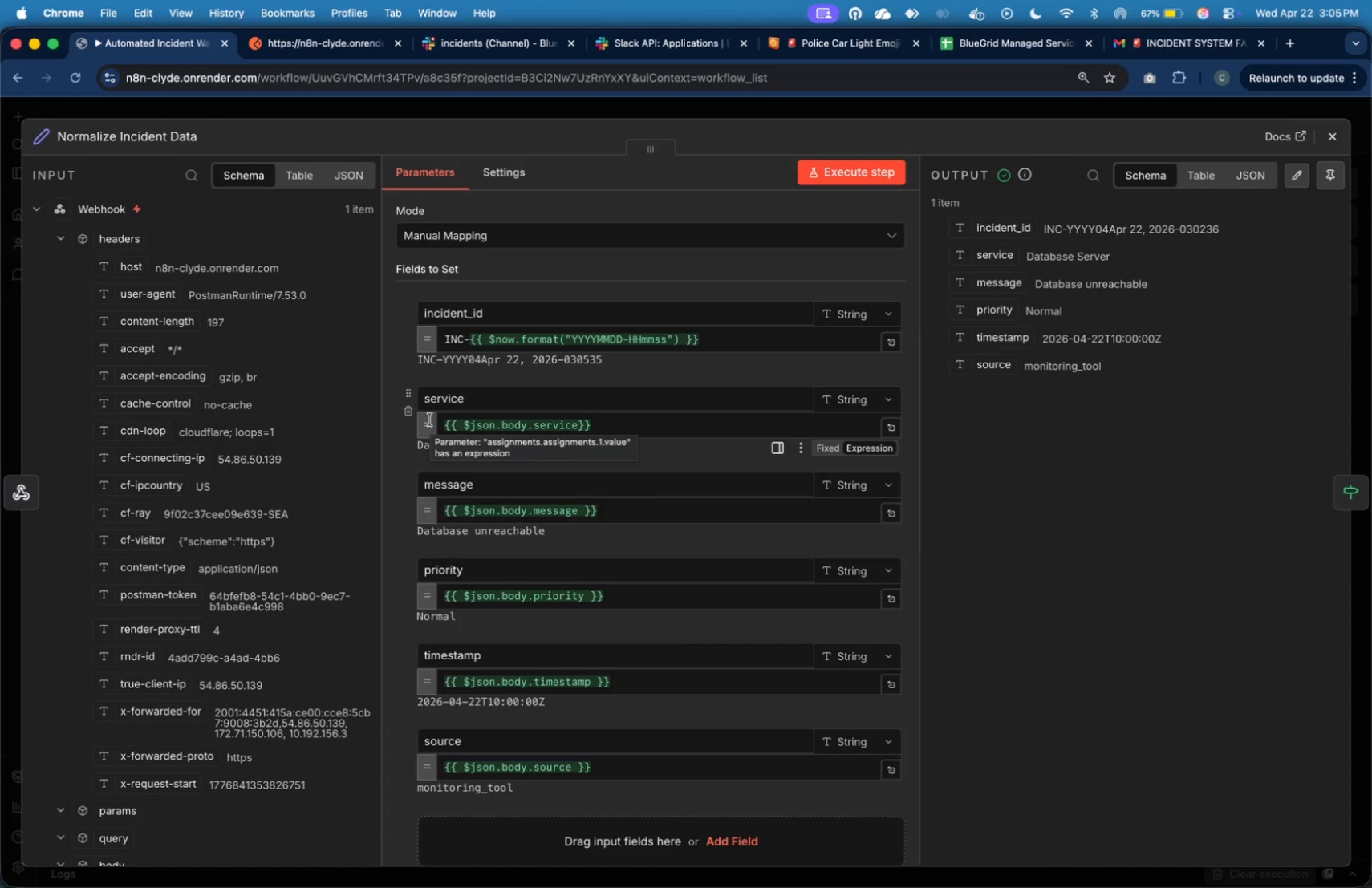 
left_click([1321, 144])
 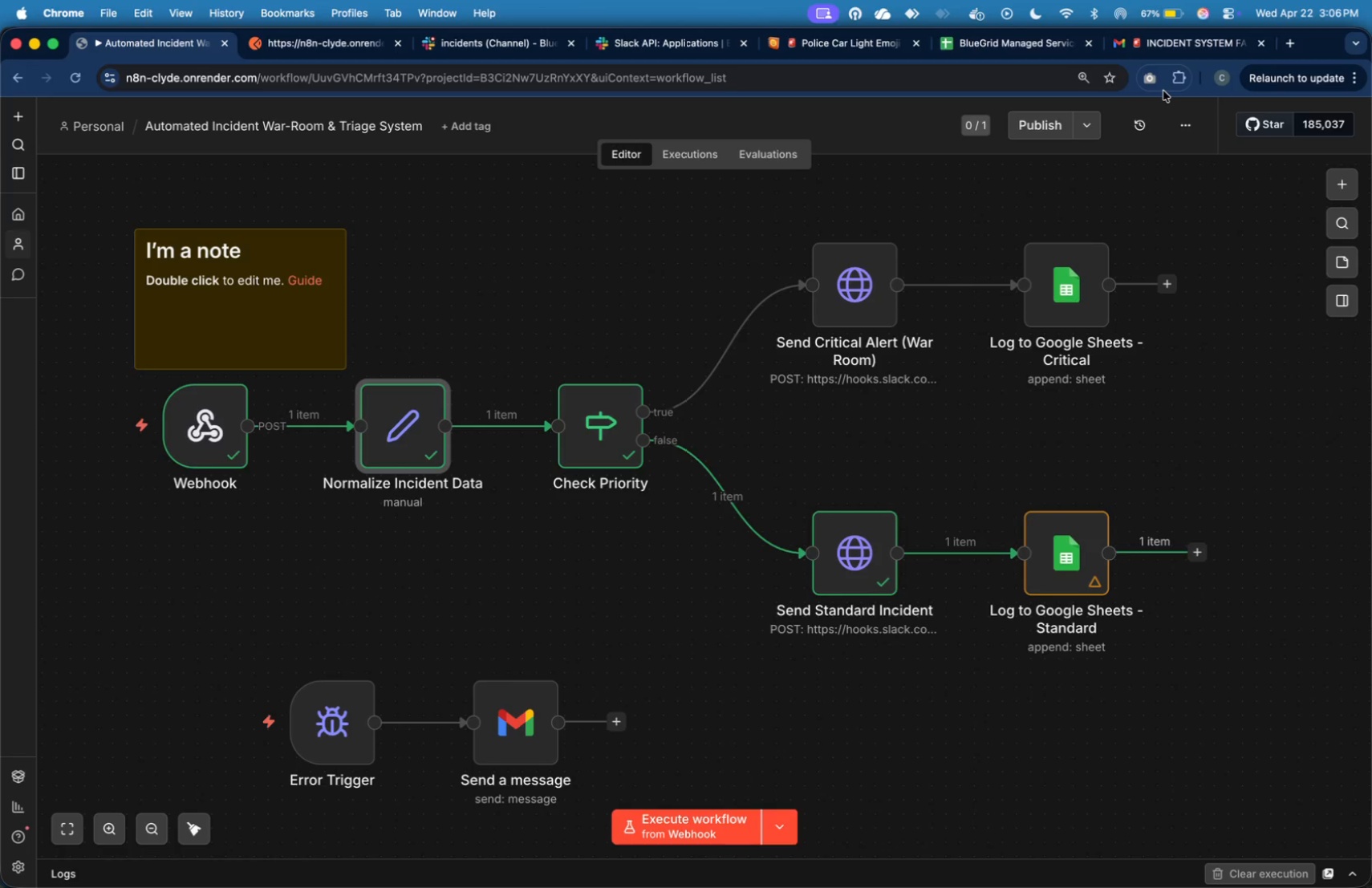 
wait(16.22)
 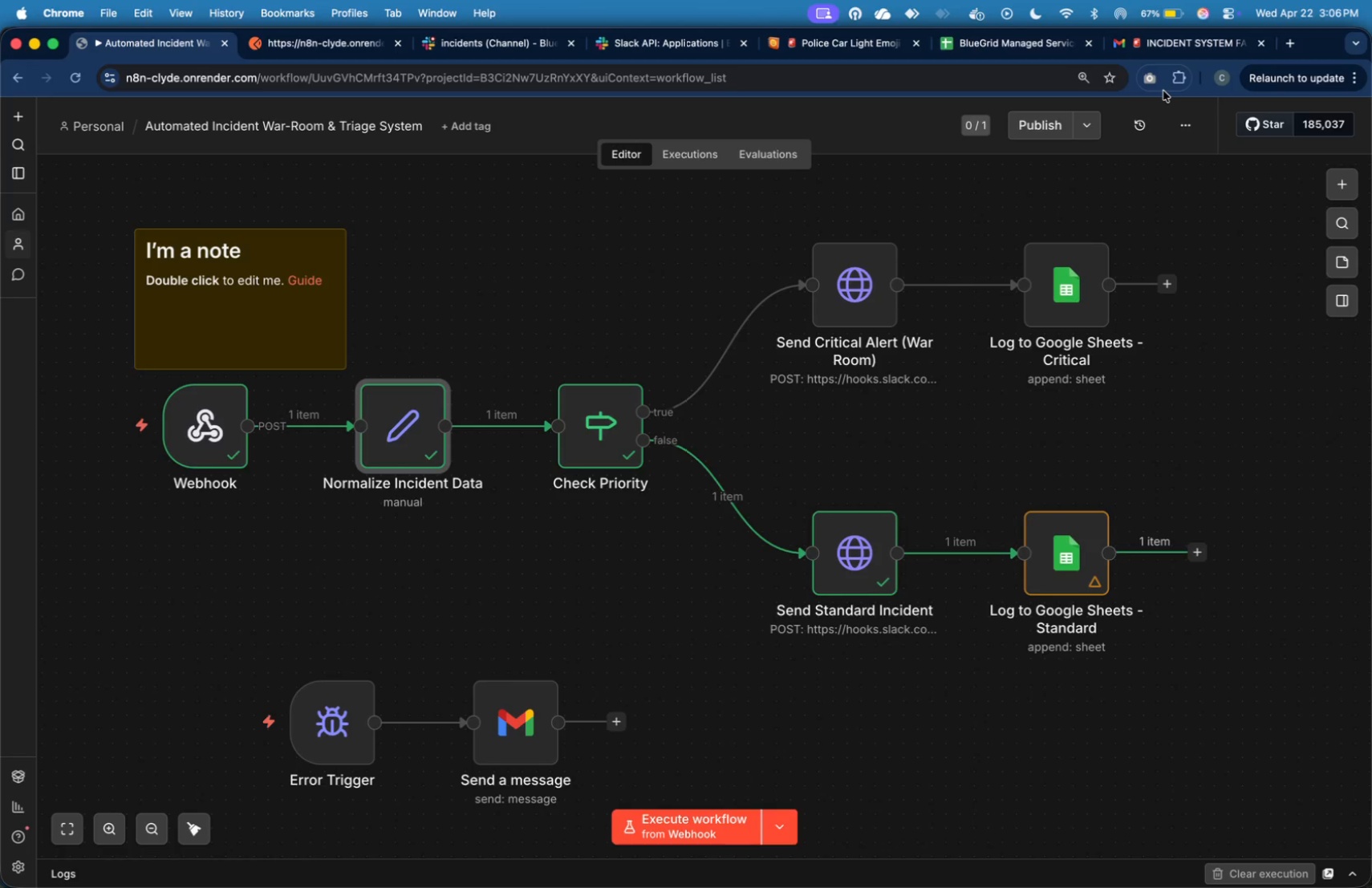 
double_click([426, 424])
 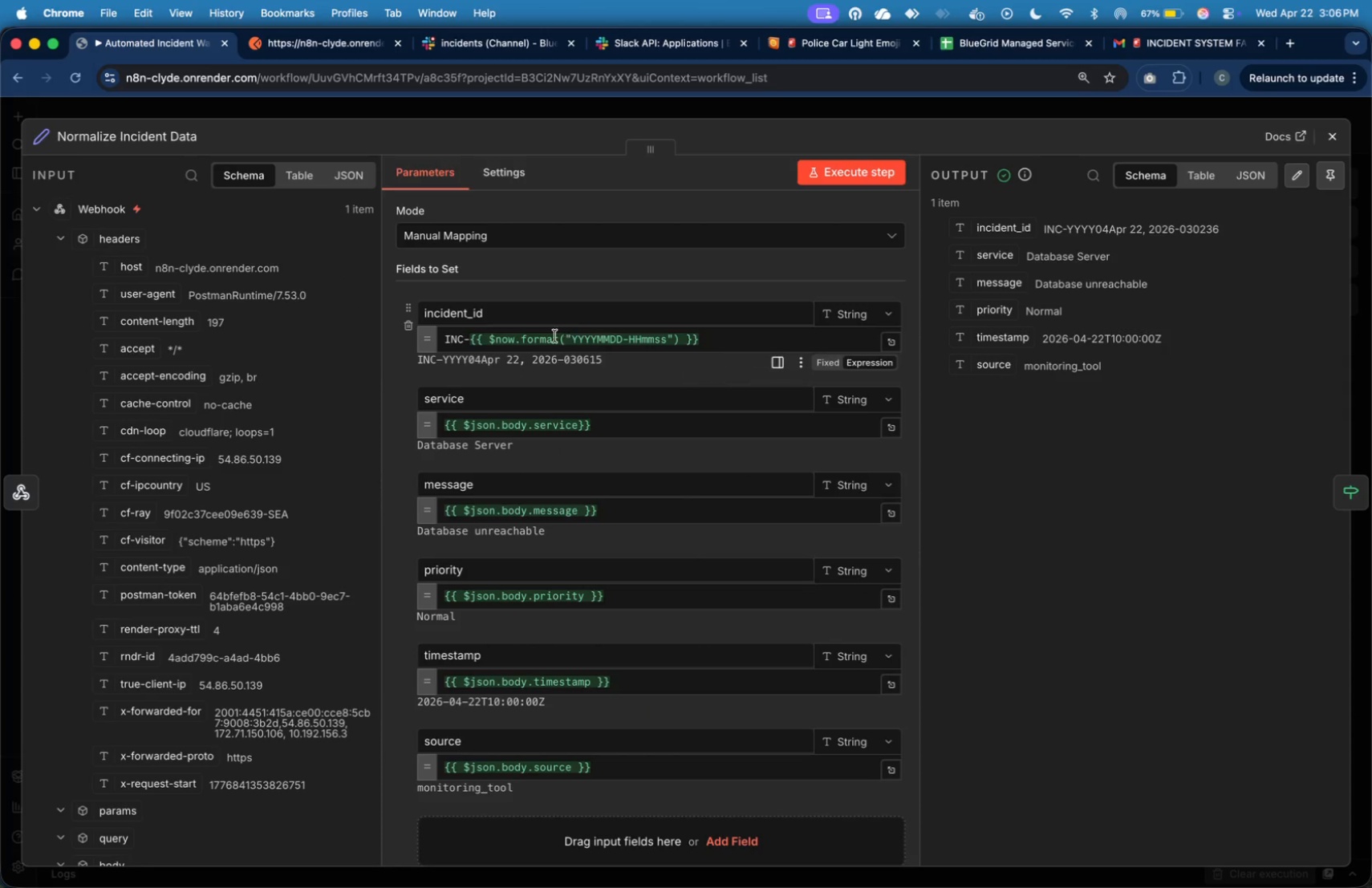 
left_click([548, 343])
 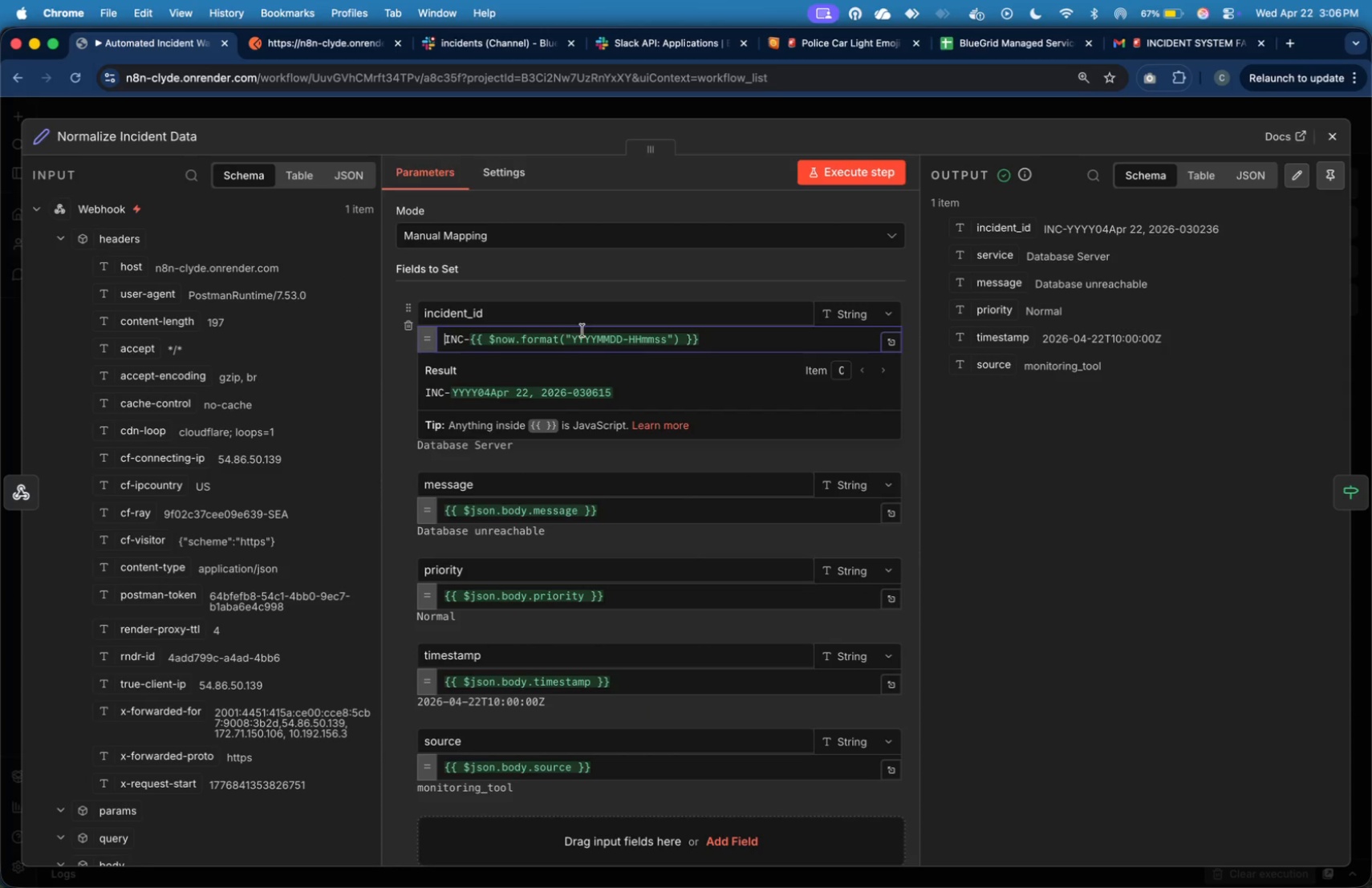 
left_click([582, 330])
 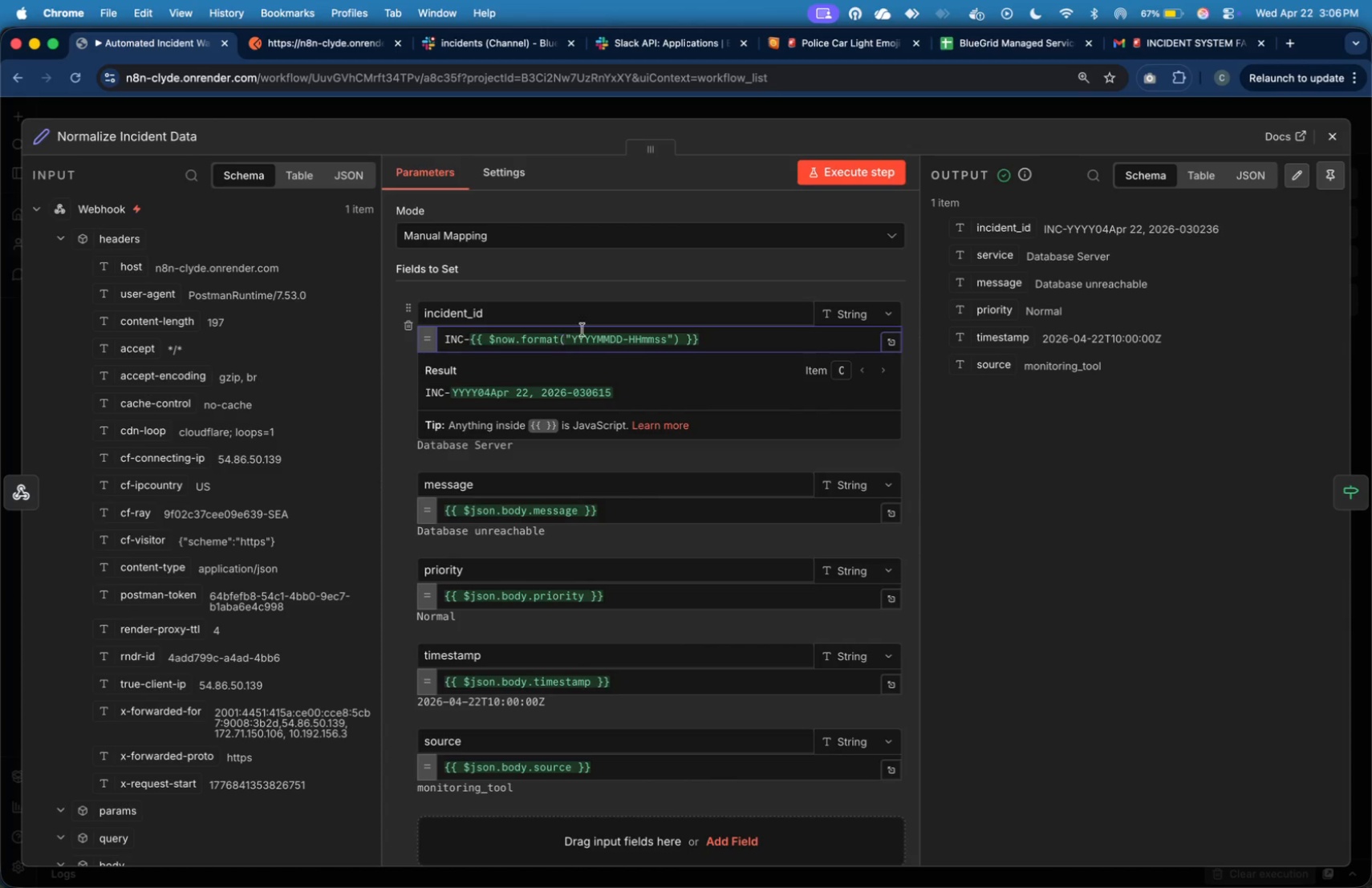 
left_click([592, 337])
 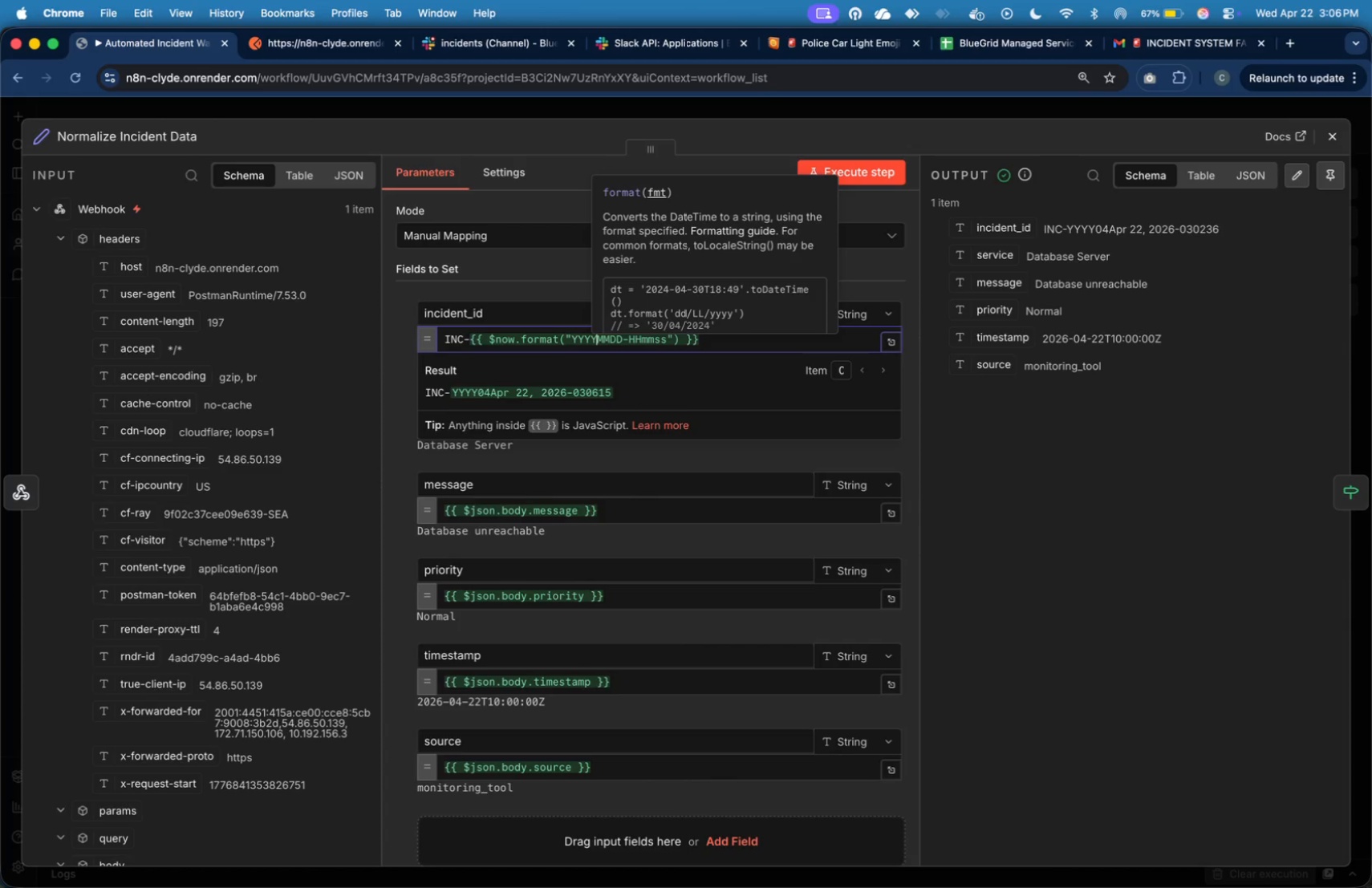 
key(ArrowRight)
 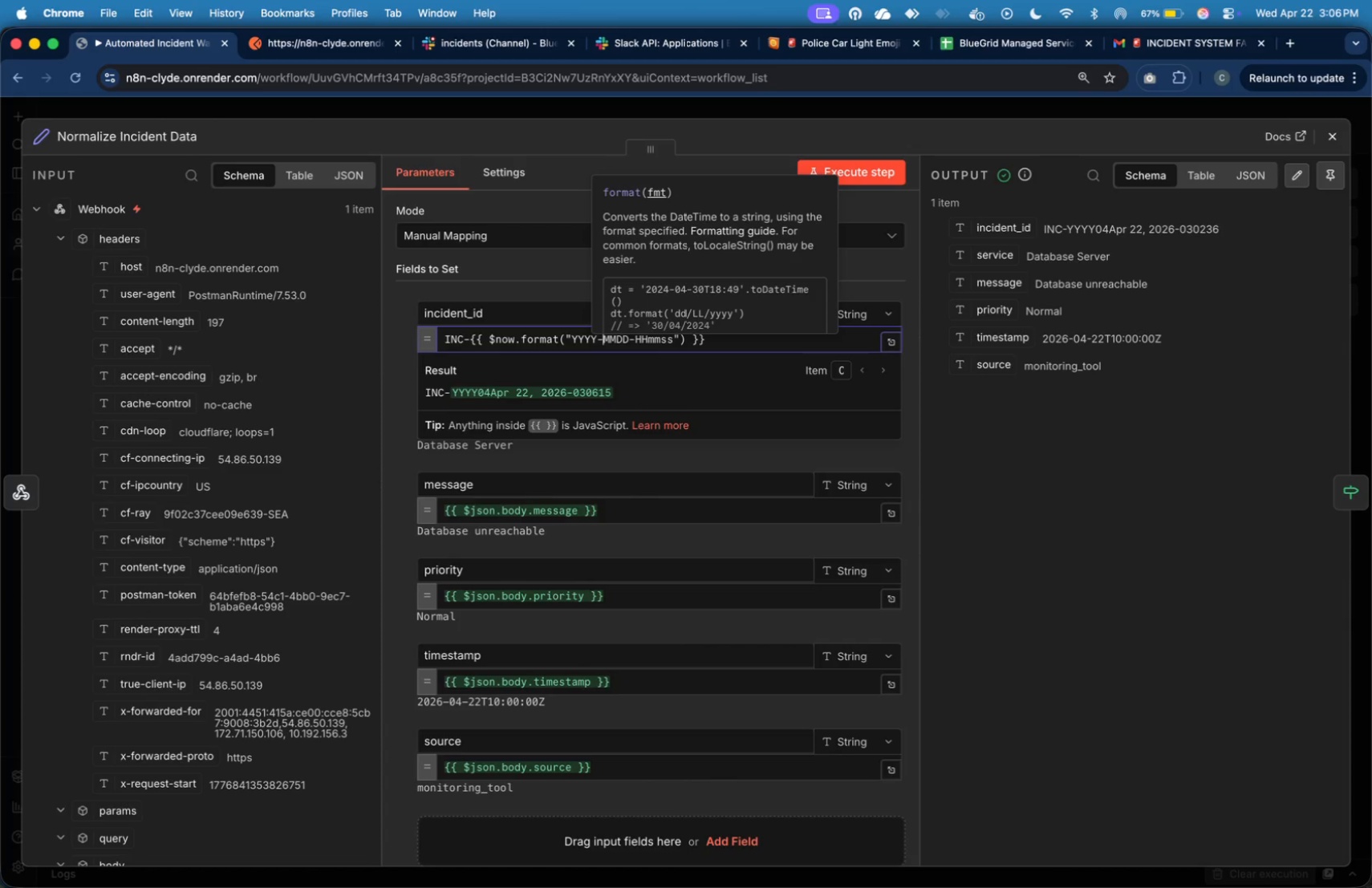 
key(Minus)
 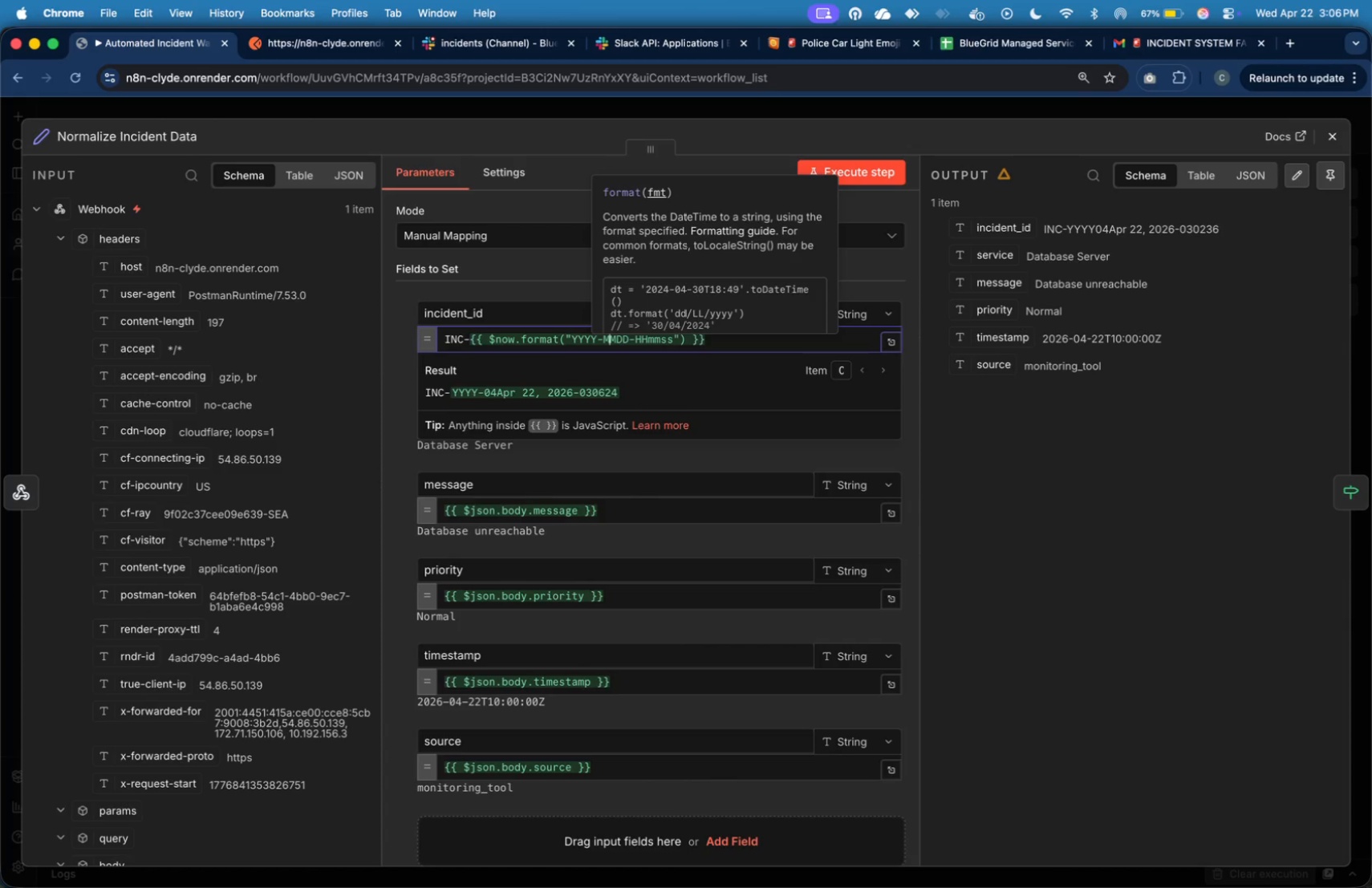 
hold_key(key=ArrowRight, duration=0.33)
 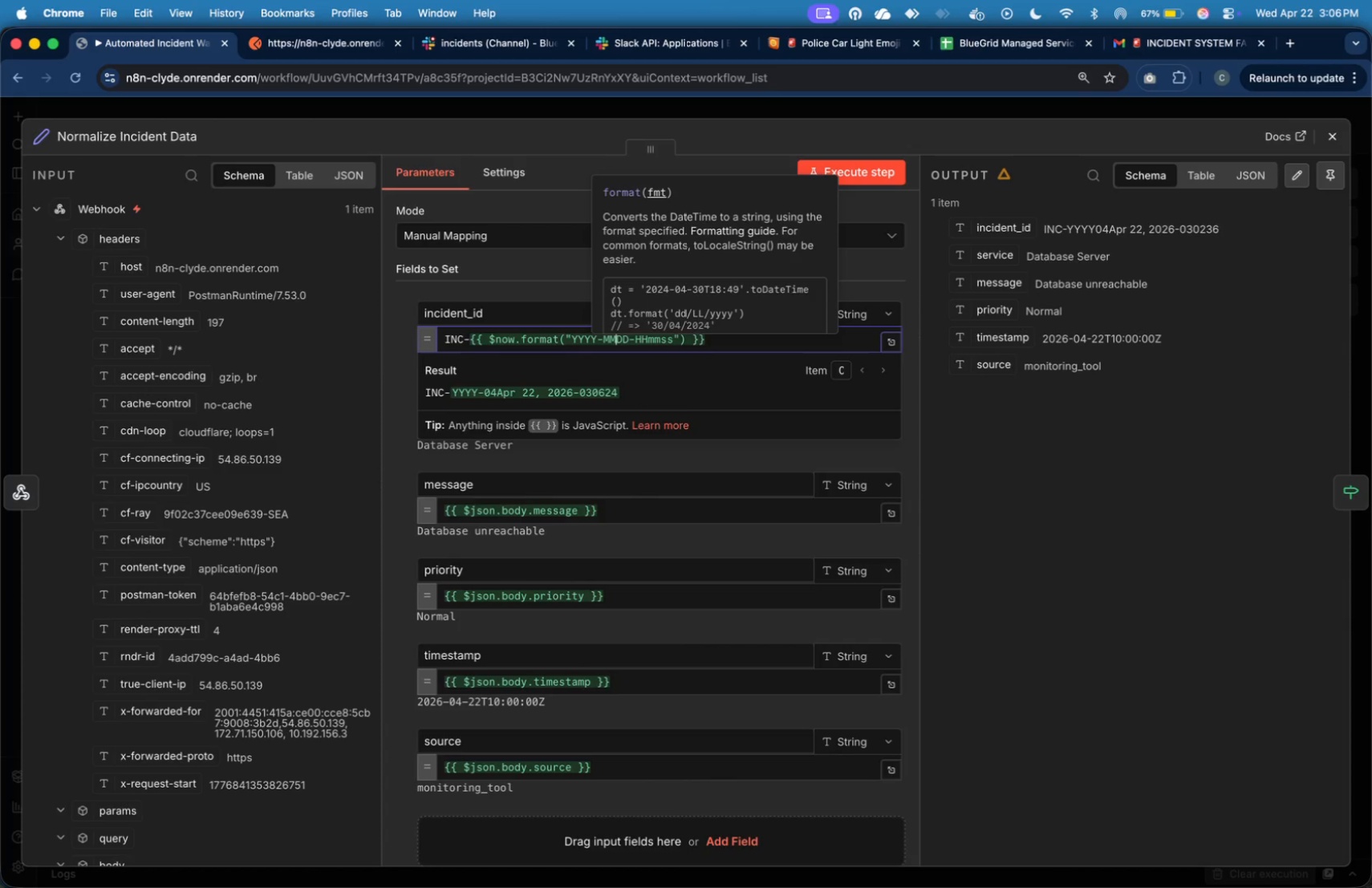 
key(ArrowRight)
 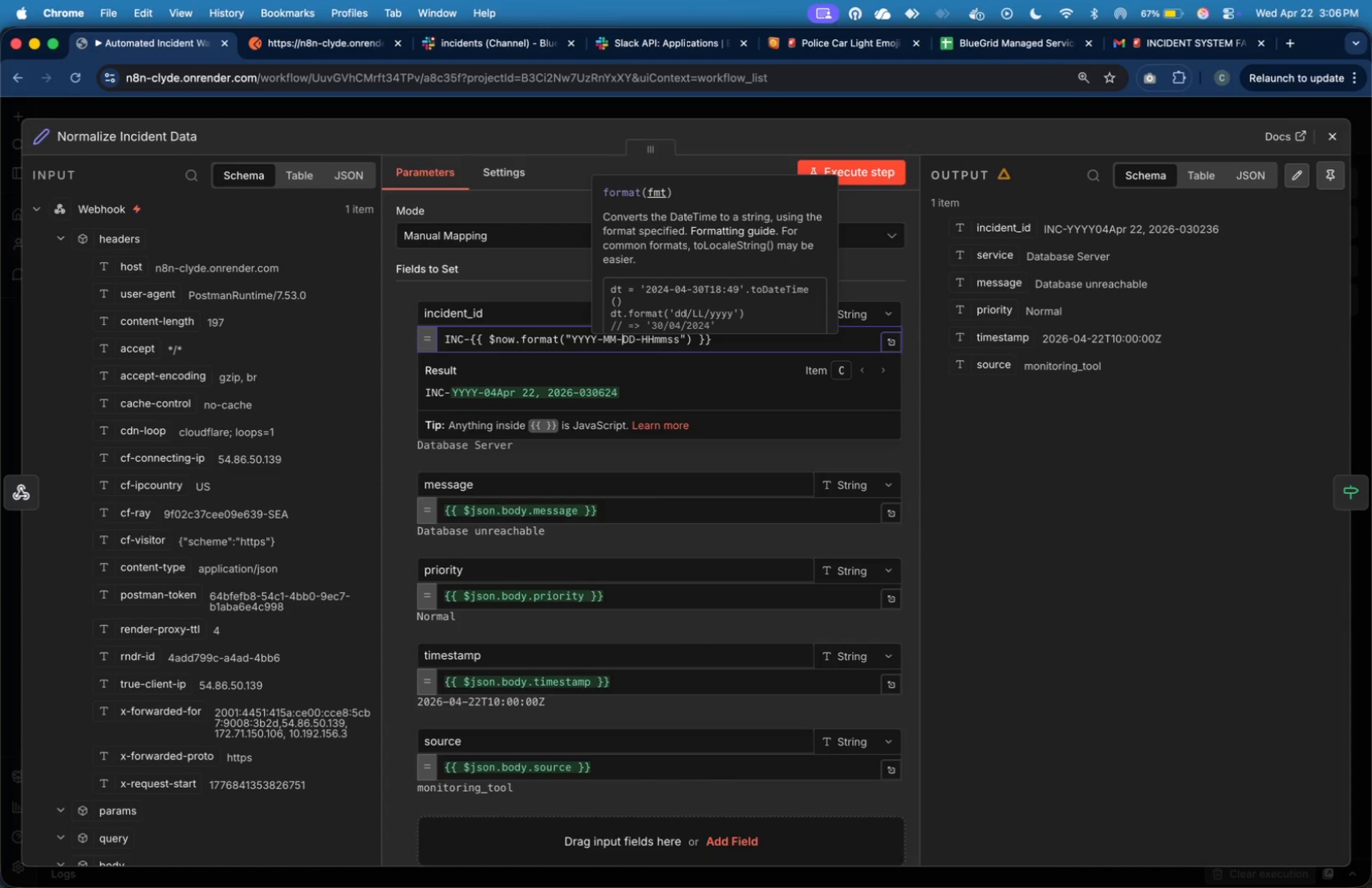 
key(Minus)
 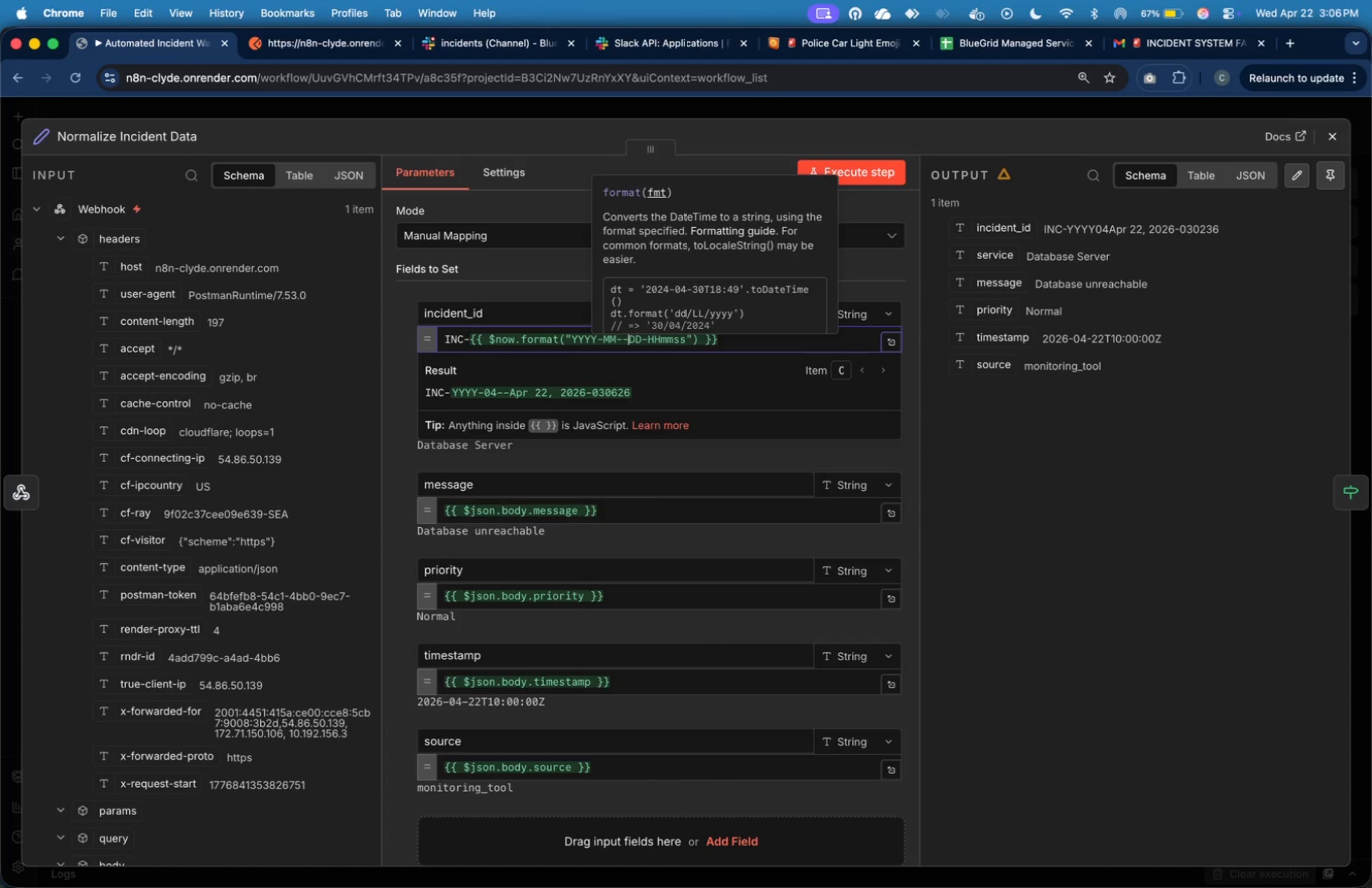 
key(Minus)
 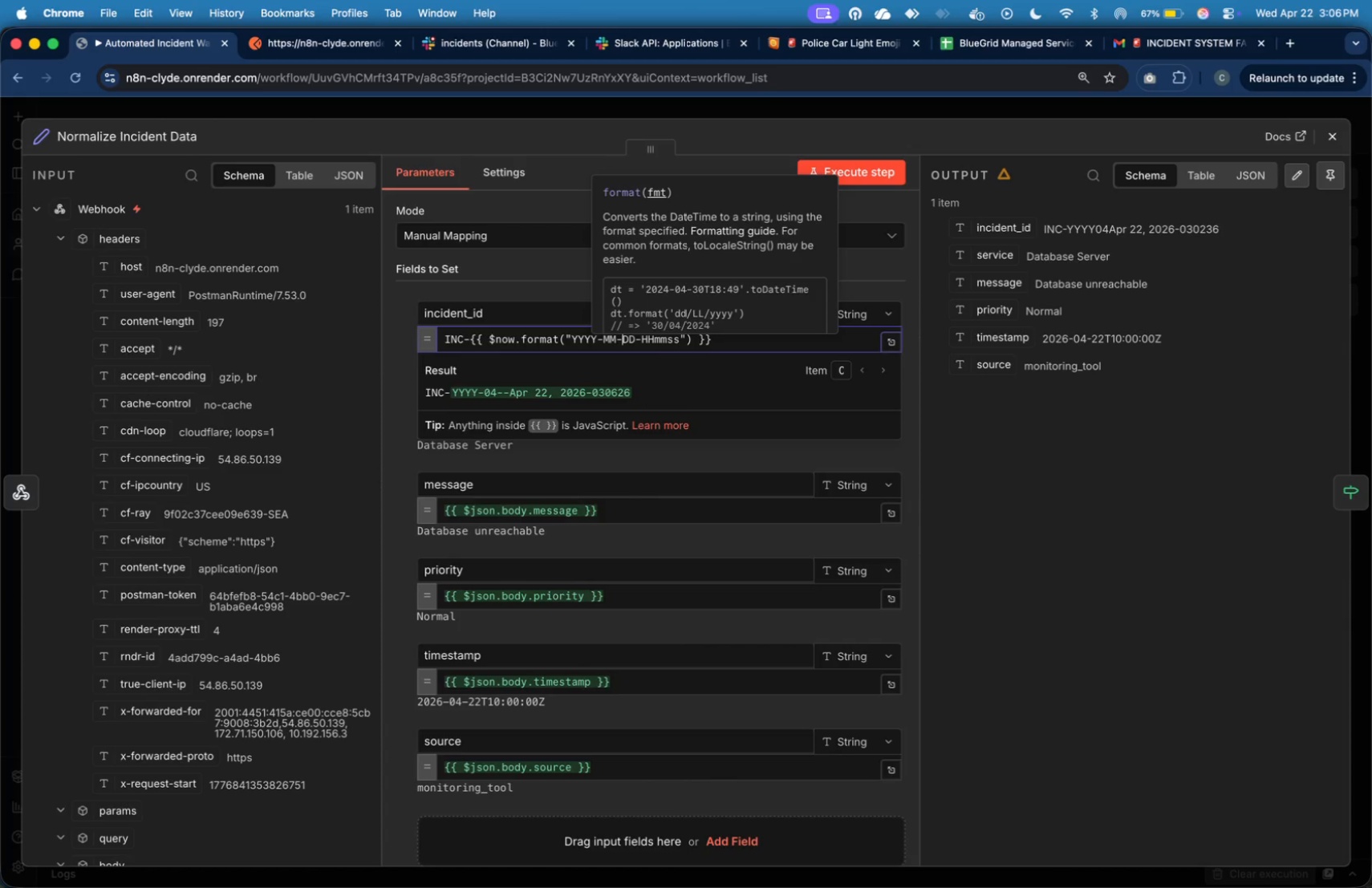 
key(Backspace)
 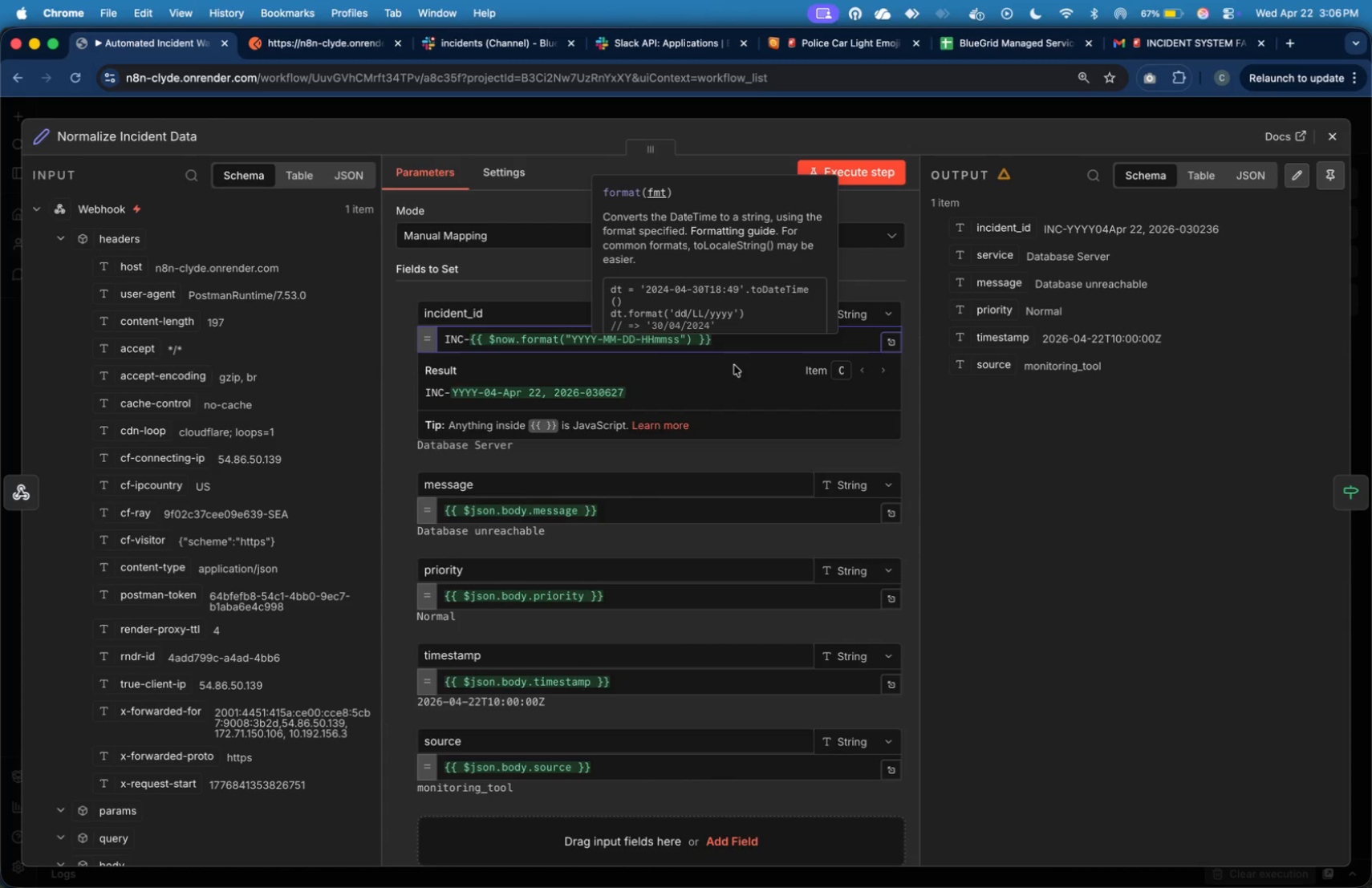 
wait(6.48)
 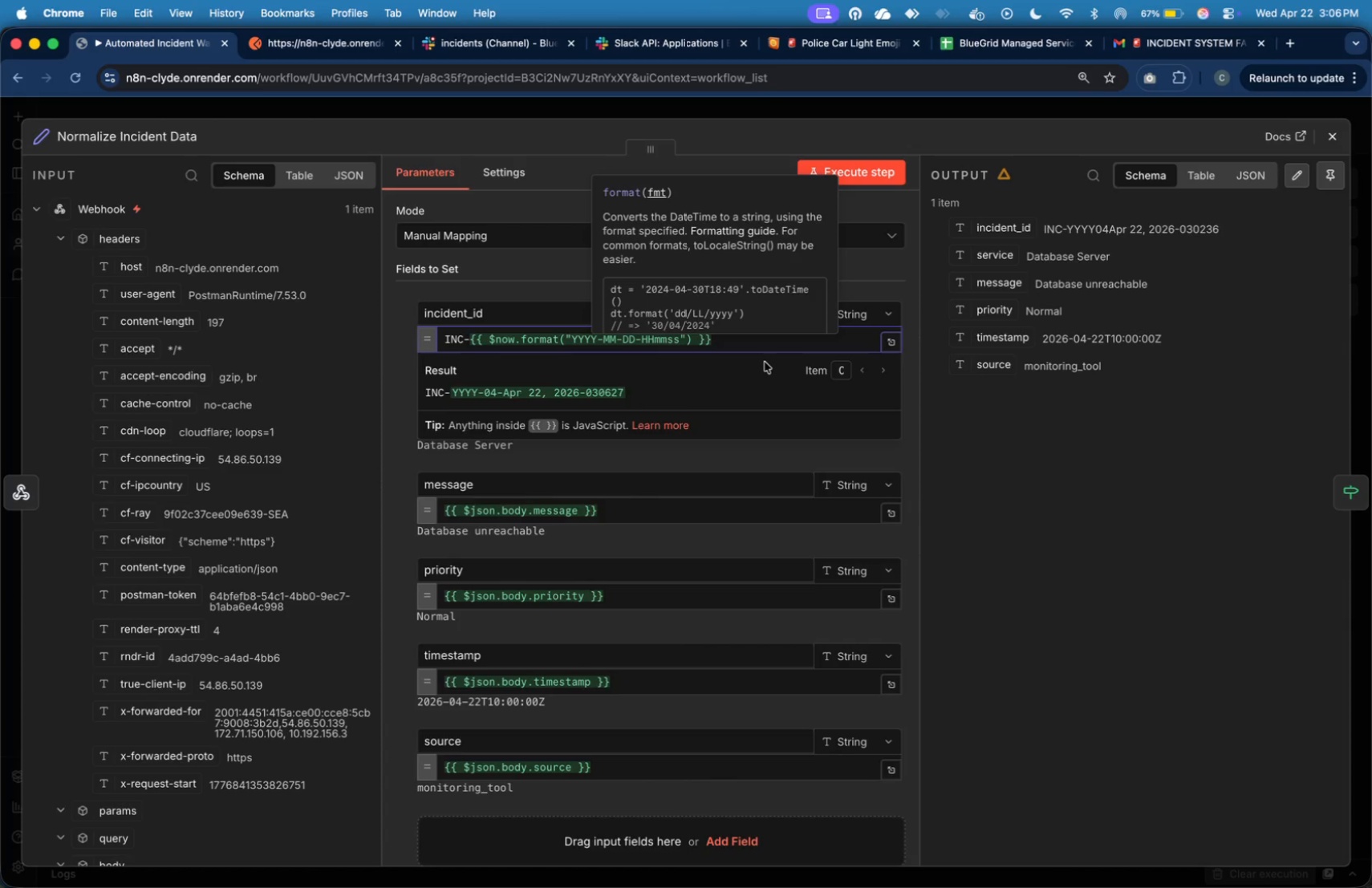 
hold_key(key=ShiftRight, duration=0.67)
 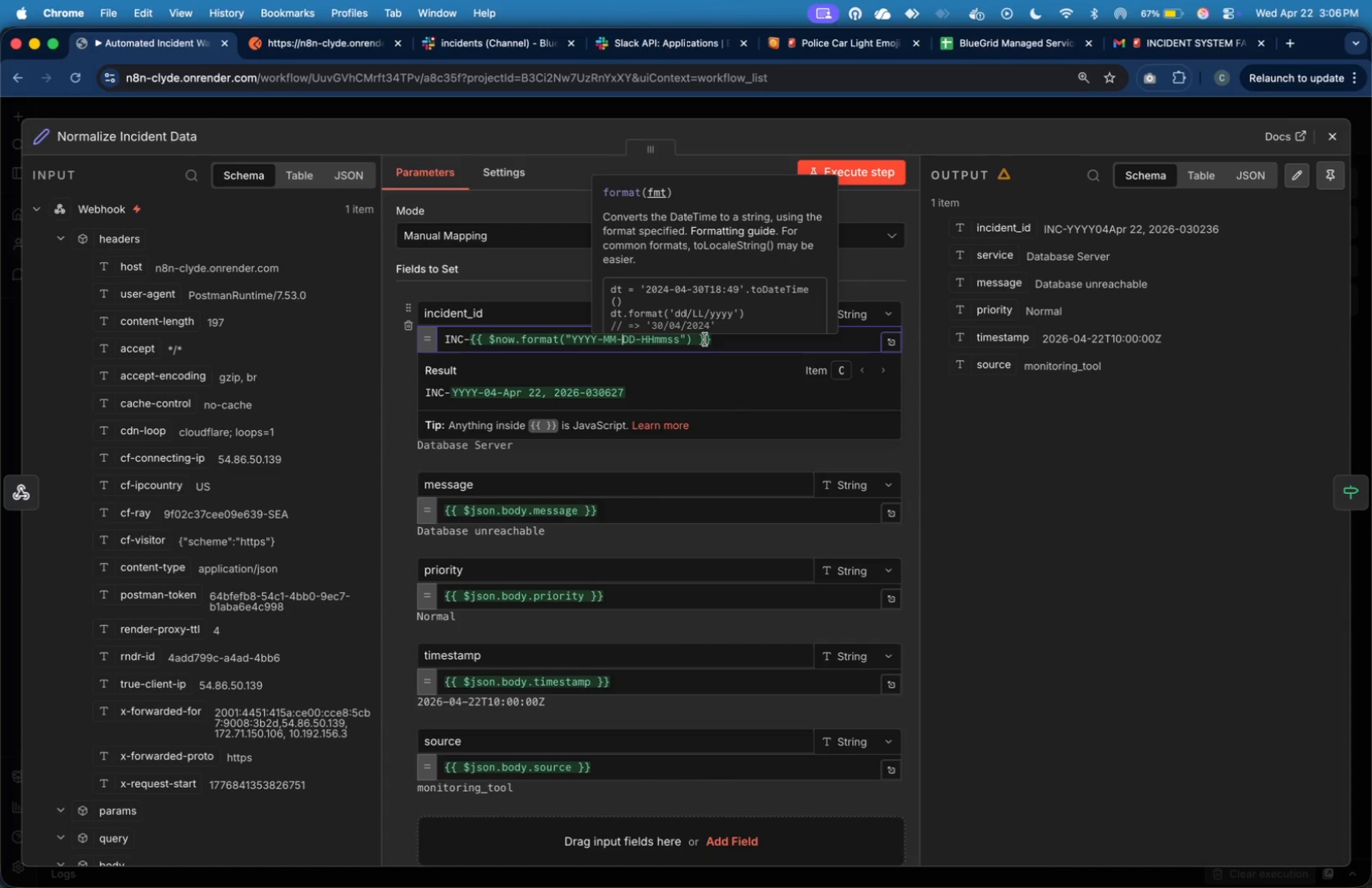 
key(Shift+ShiftRight)
 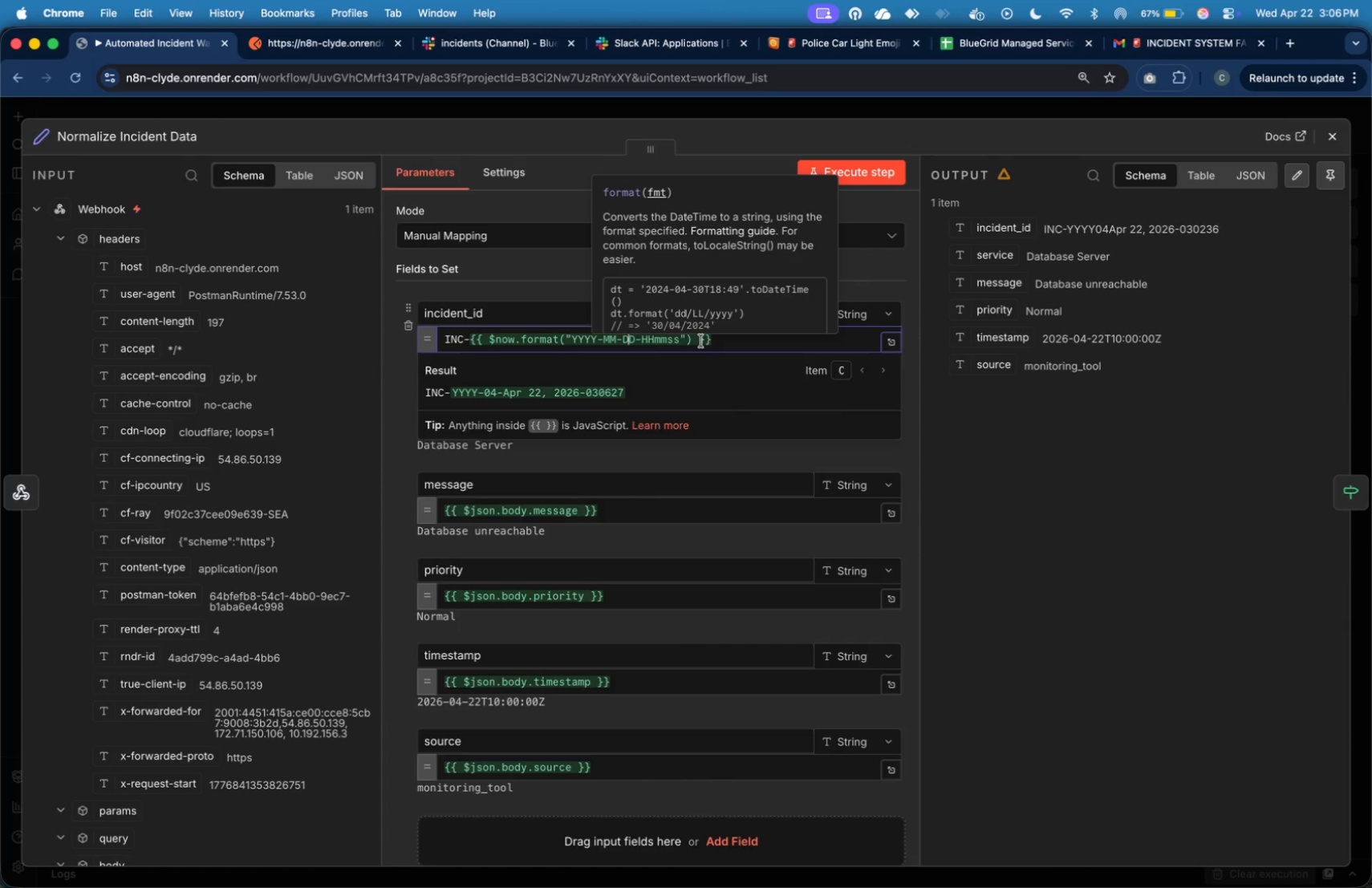 
key(ArrowRight)
 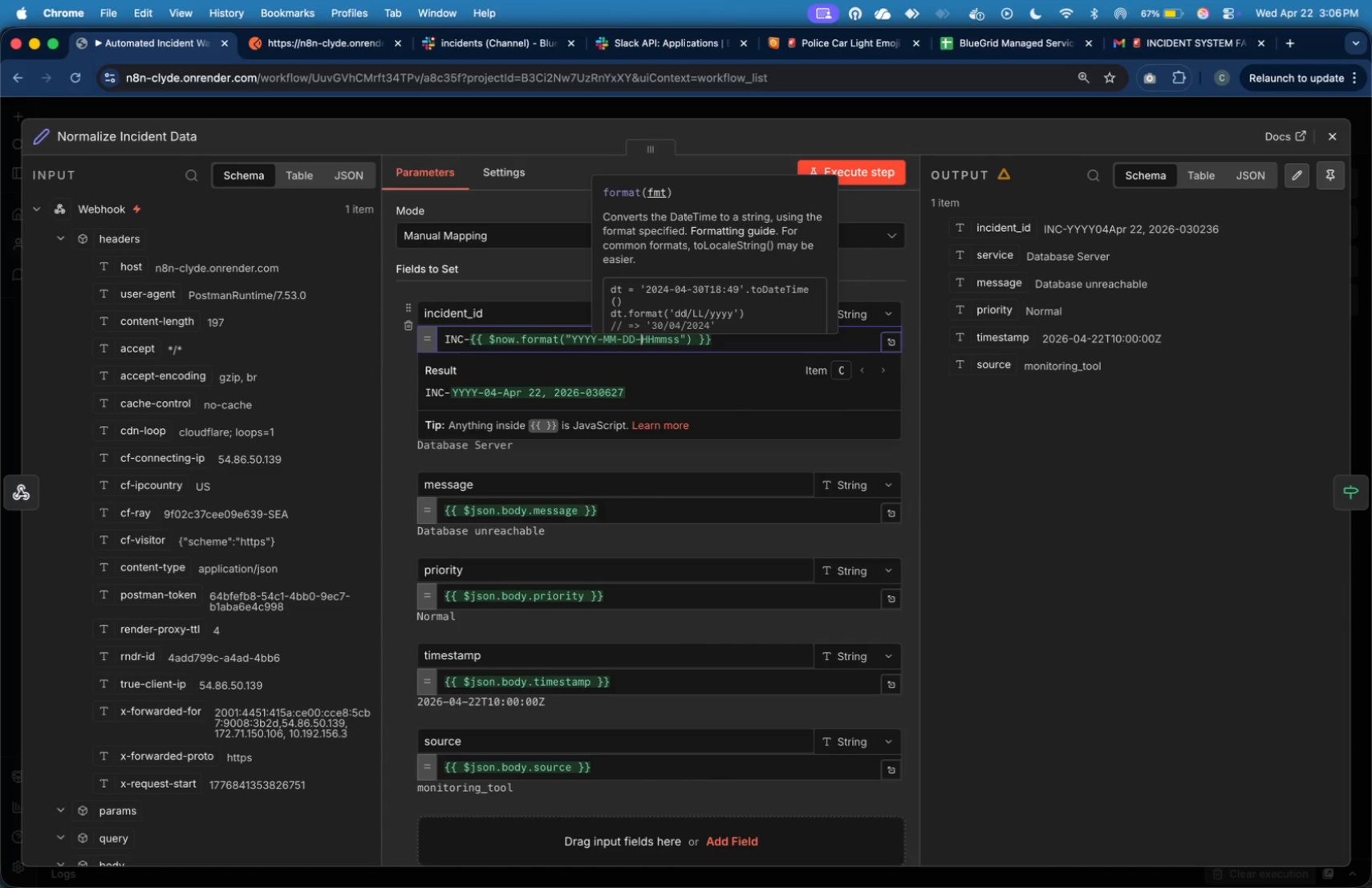 
key(ArrowRight)
 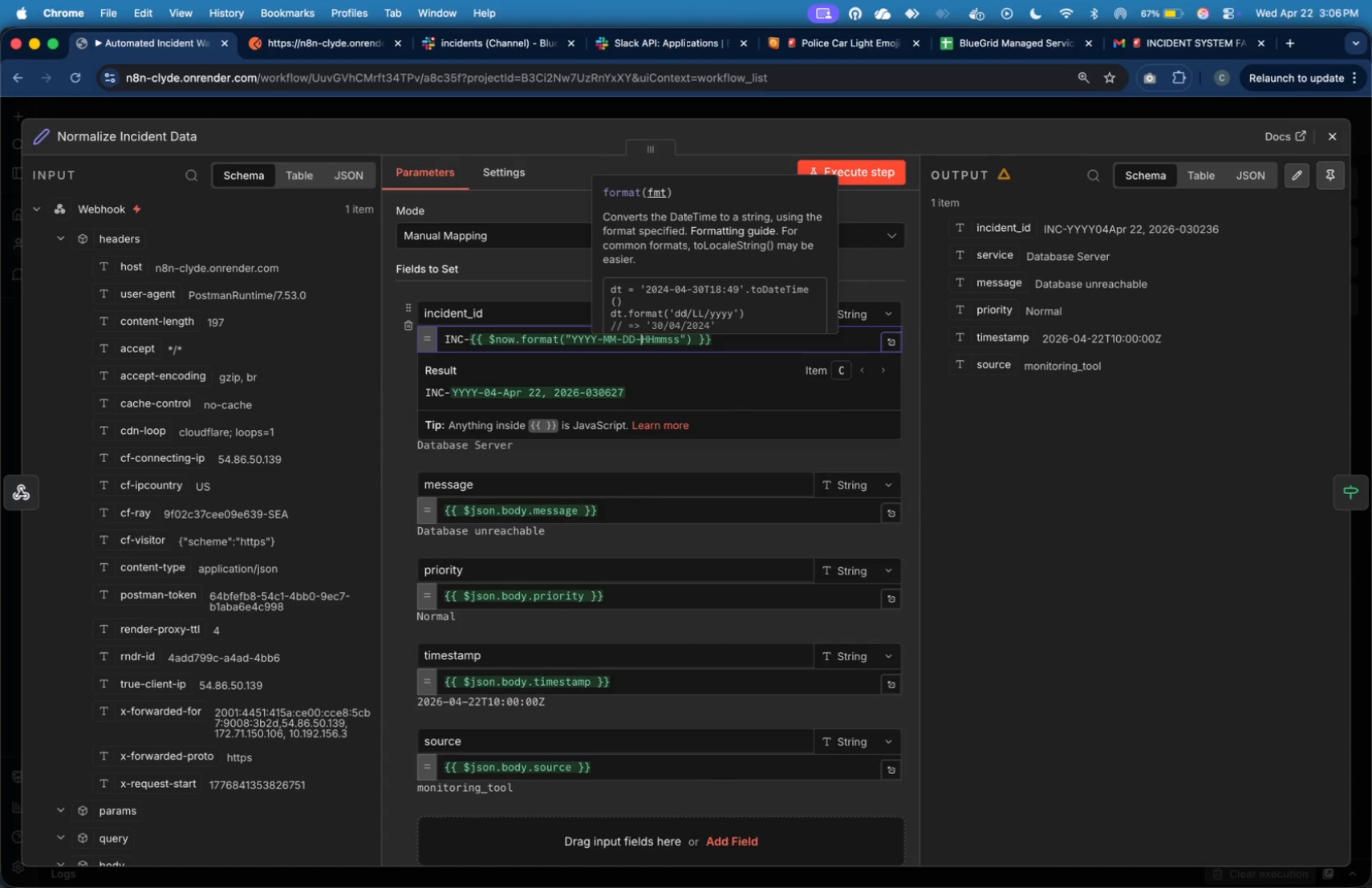 
key(ArrowRight)
 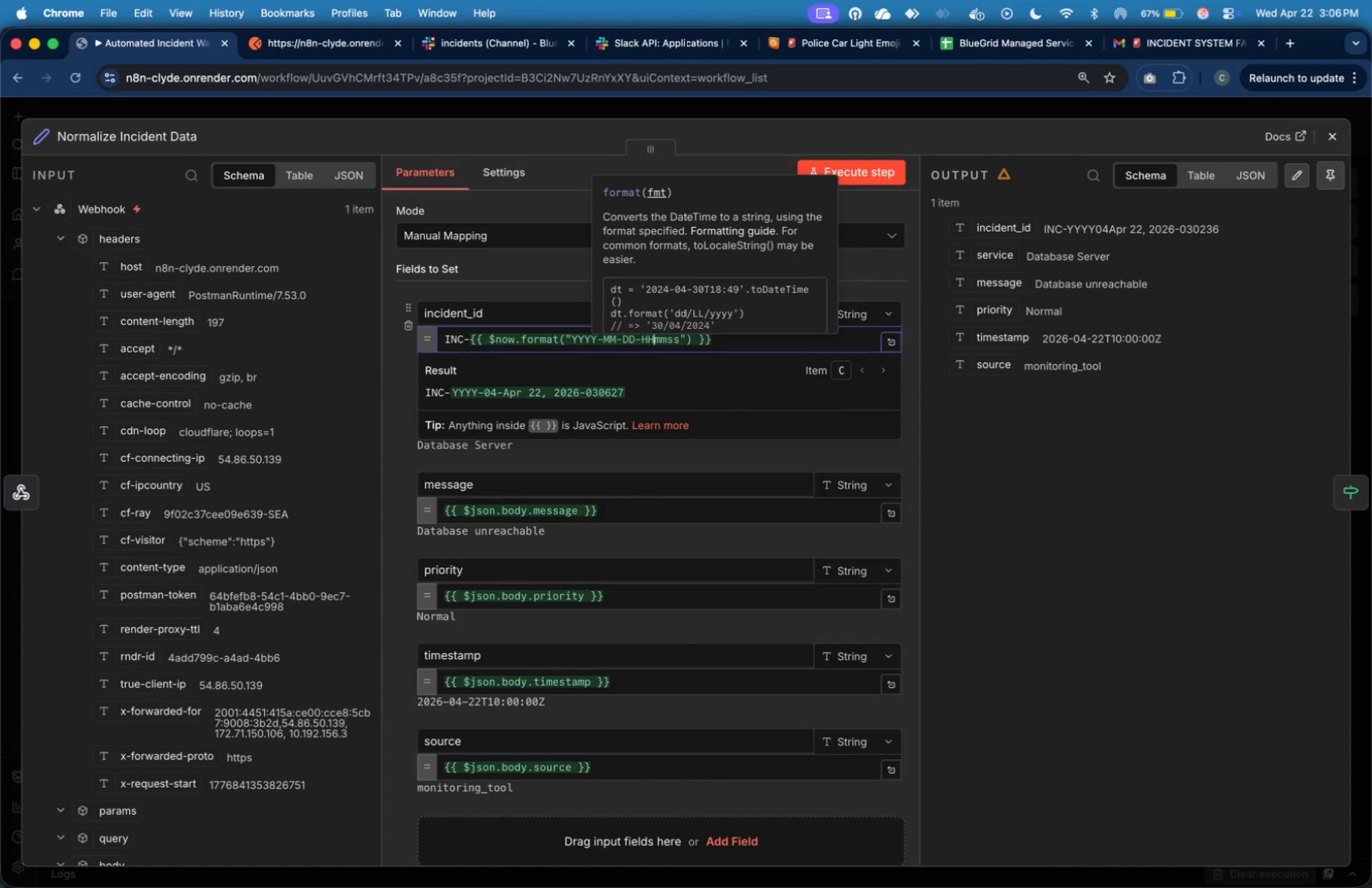 
key(ArrowRight)
 